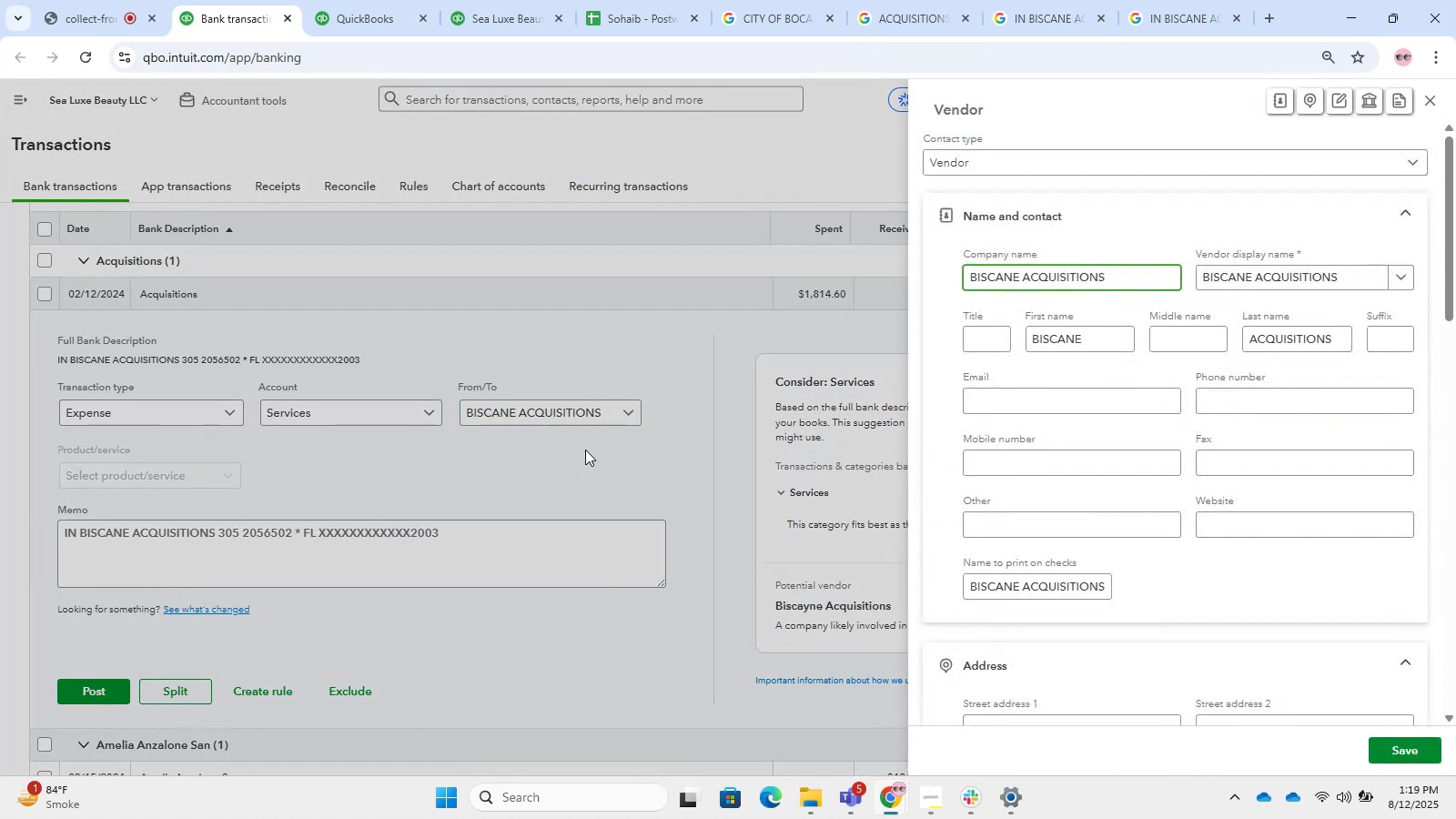 
hold_key(key=ControlLeft, duration=0.51)
 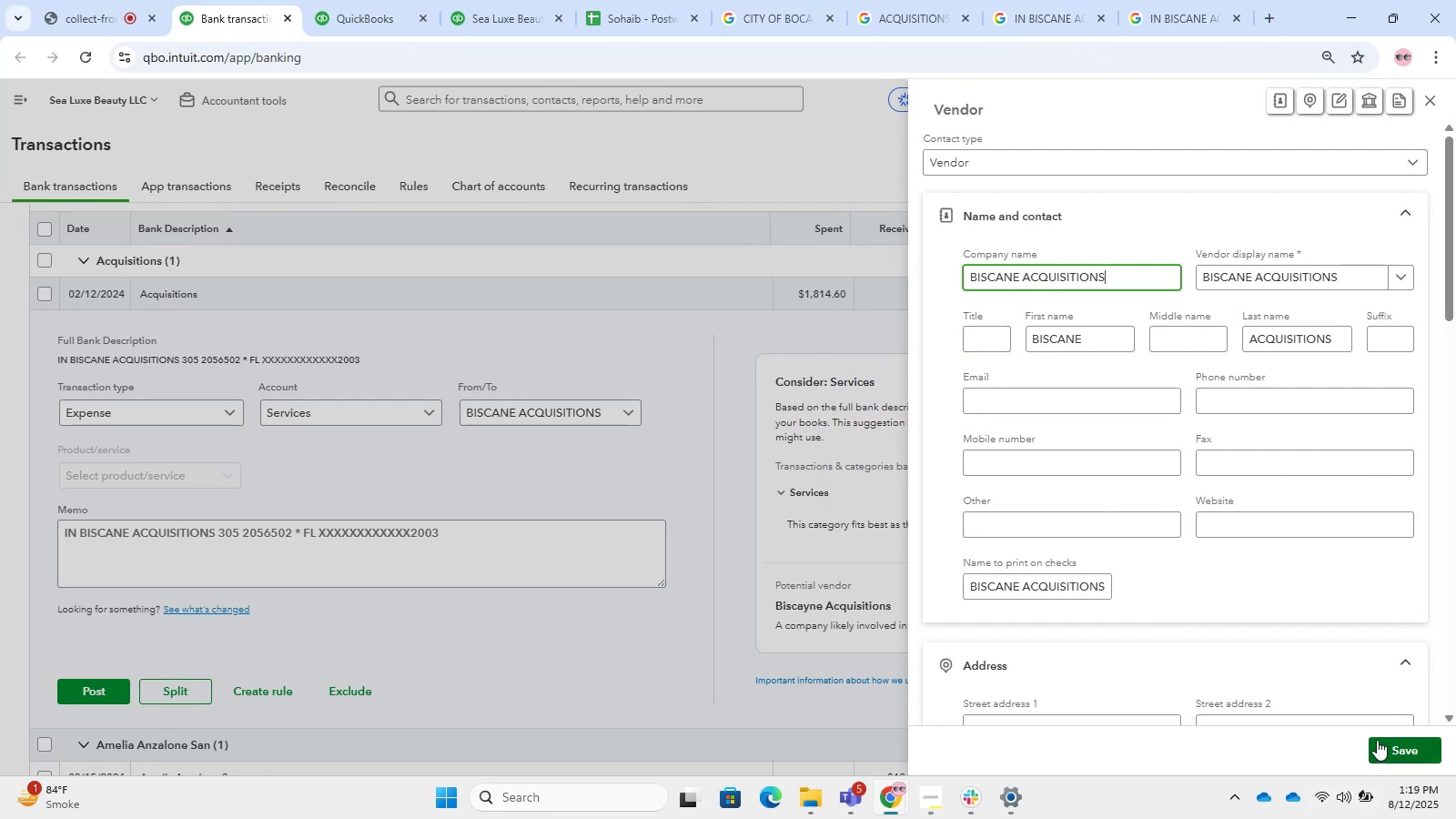 
left_click([1382, 743])
 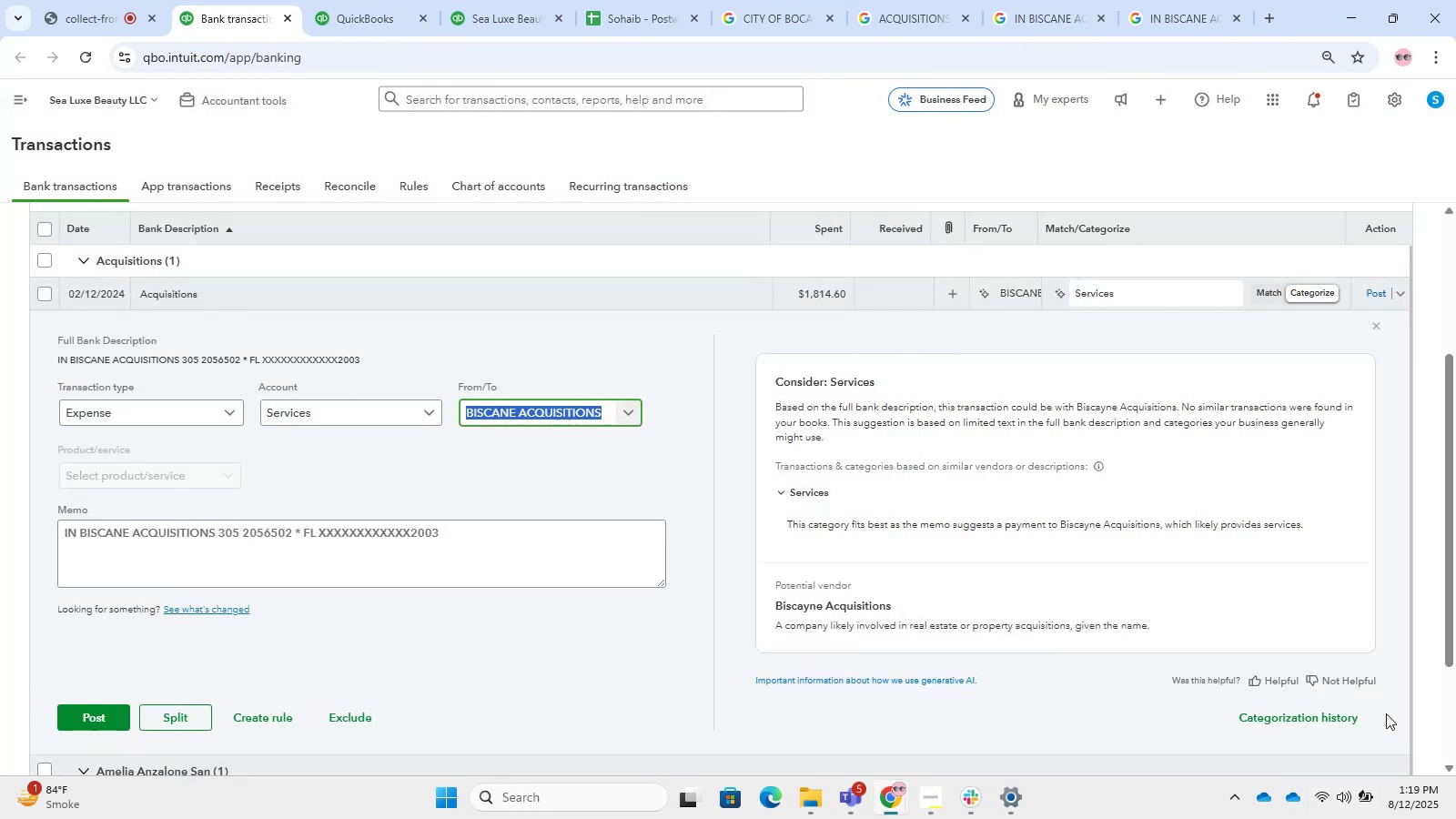 
wait(8.34)
 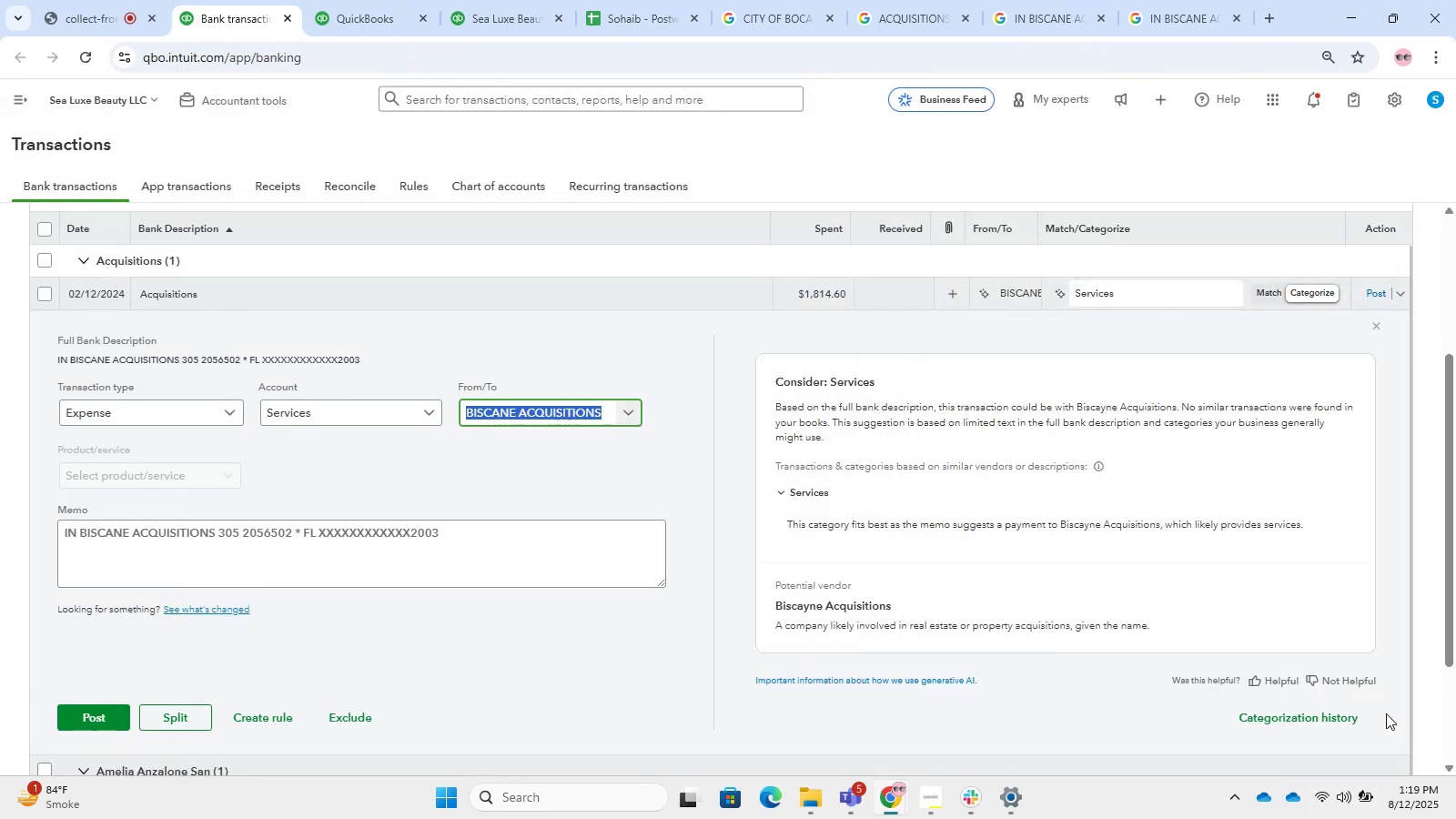 
left_click([362, 412])
 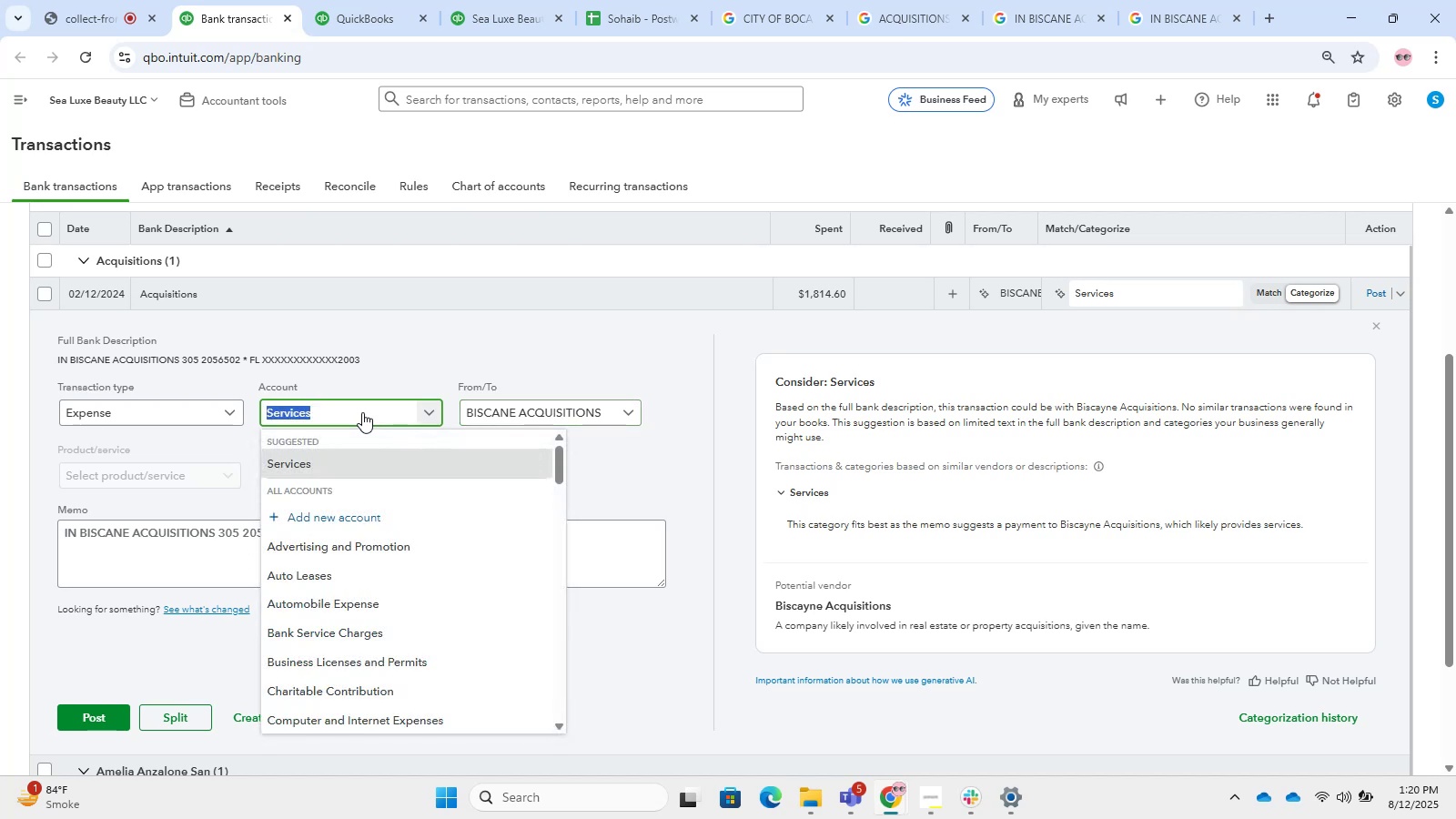 
hold_key(key=A, duration=0.47)
 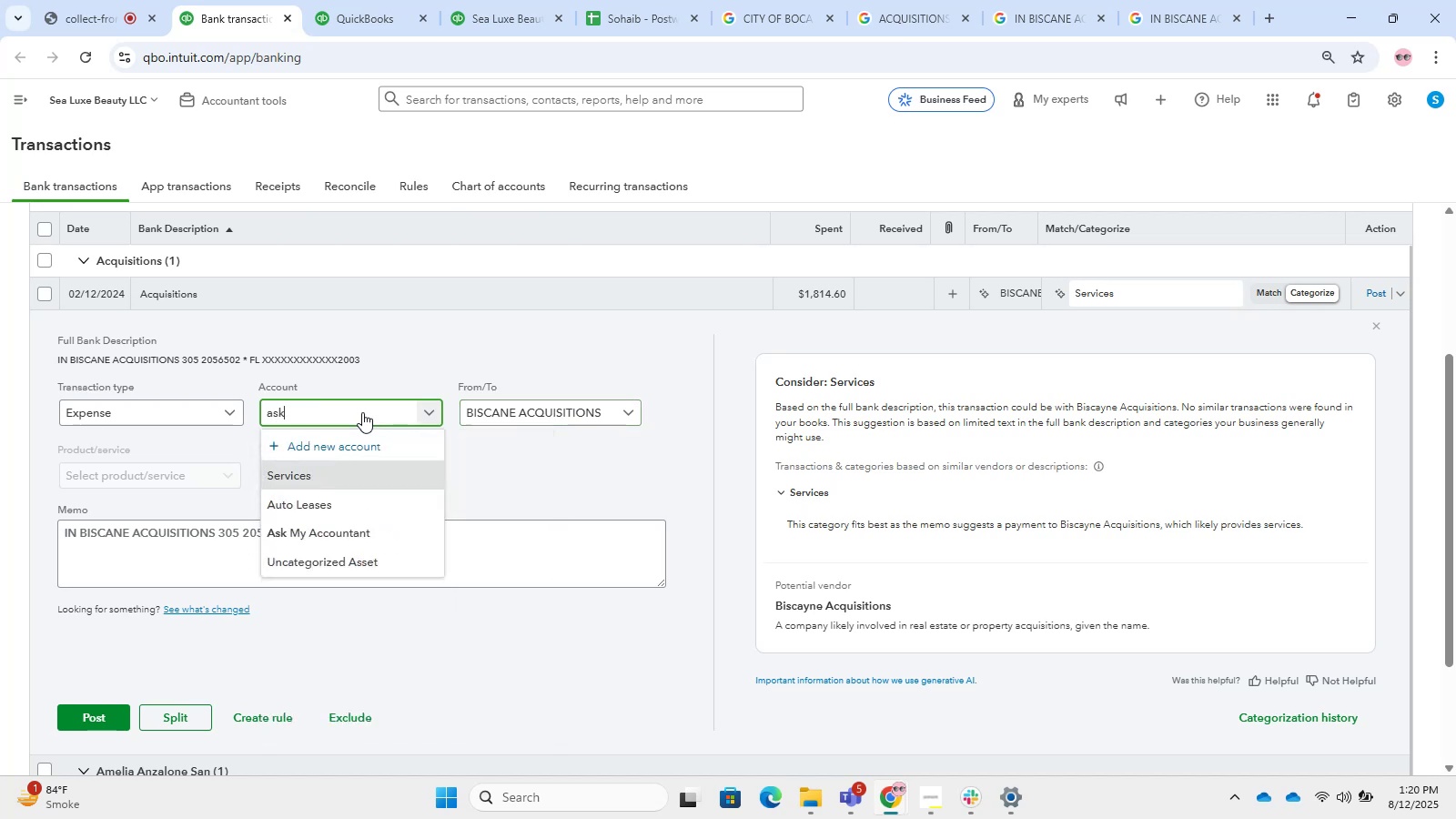 
type(sk)
 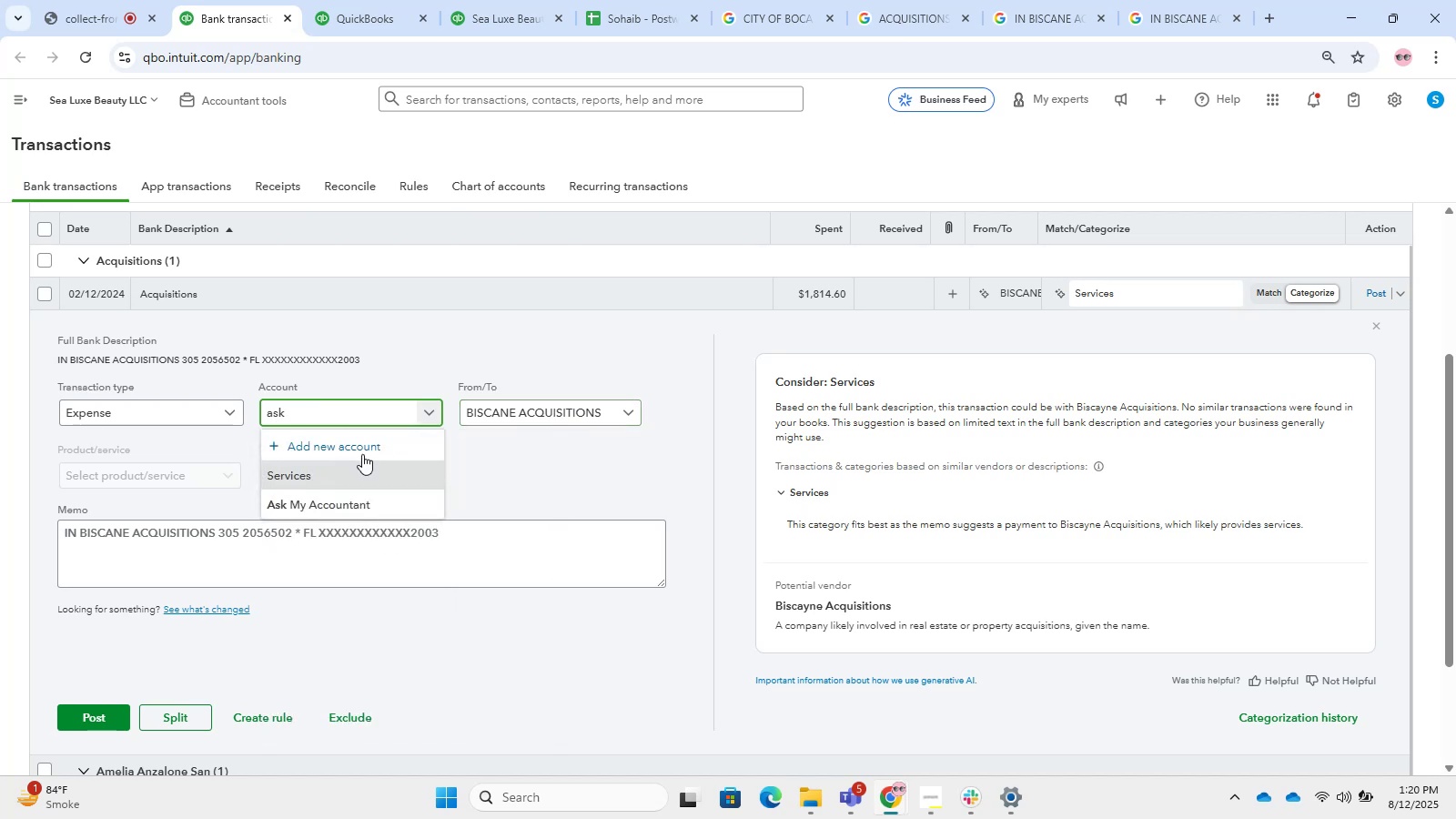 
left_click([344, 500])
 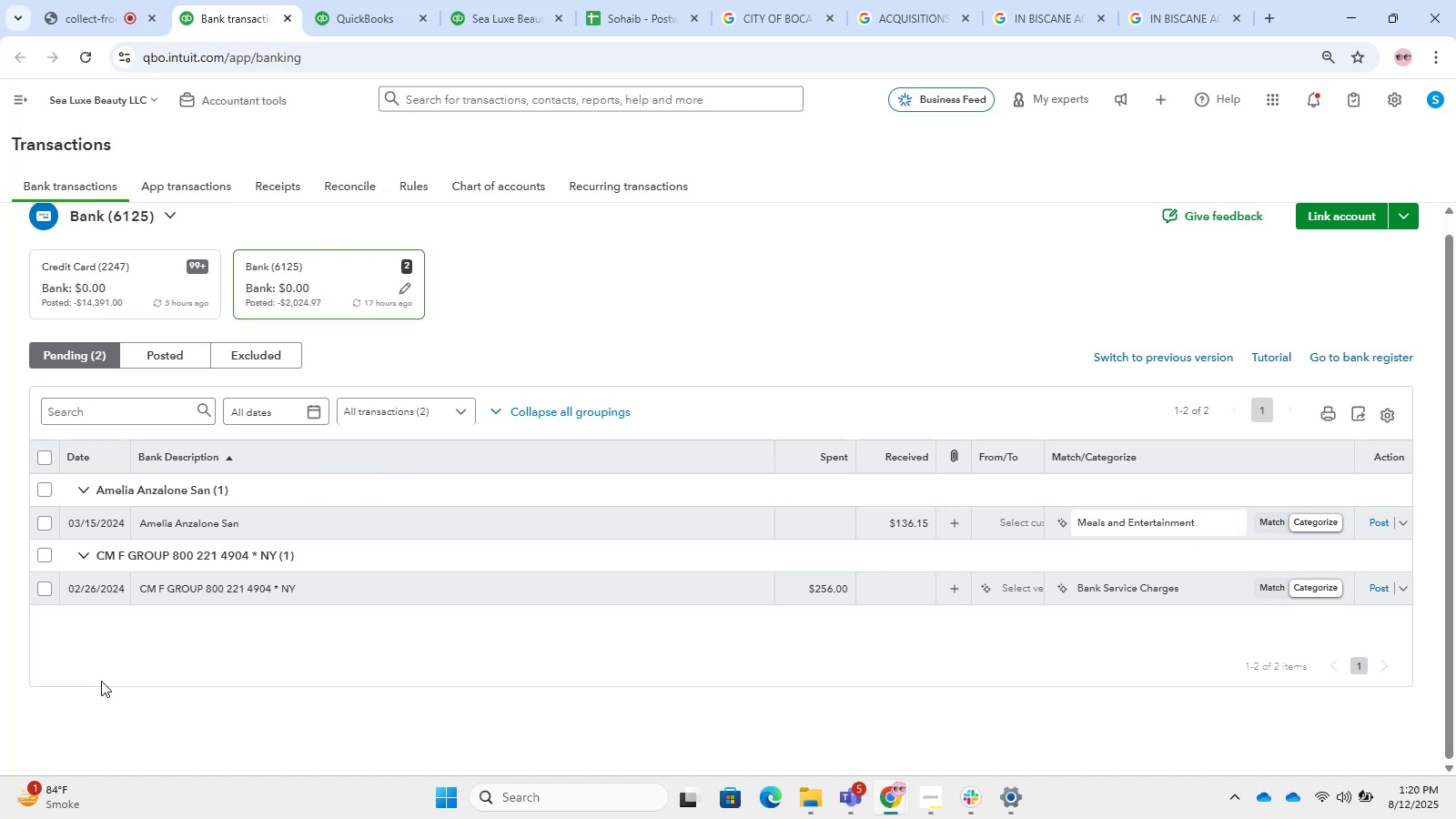 
wait(47.4)
 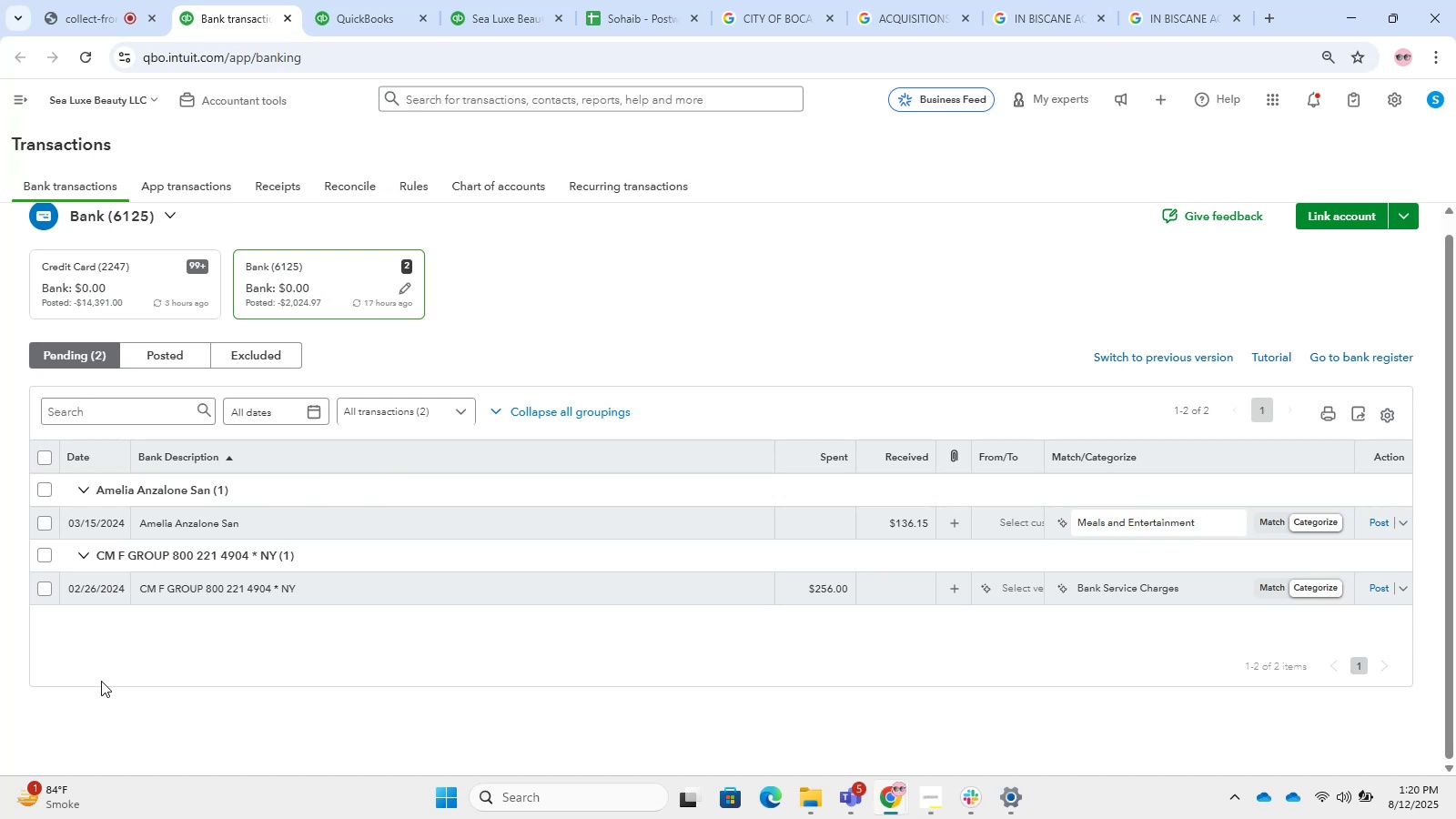 
left_click([406, 597])
 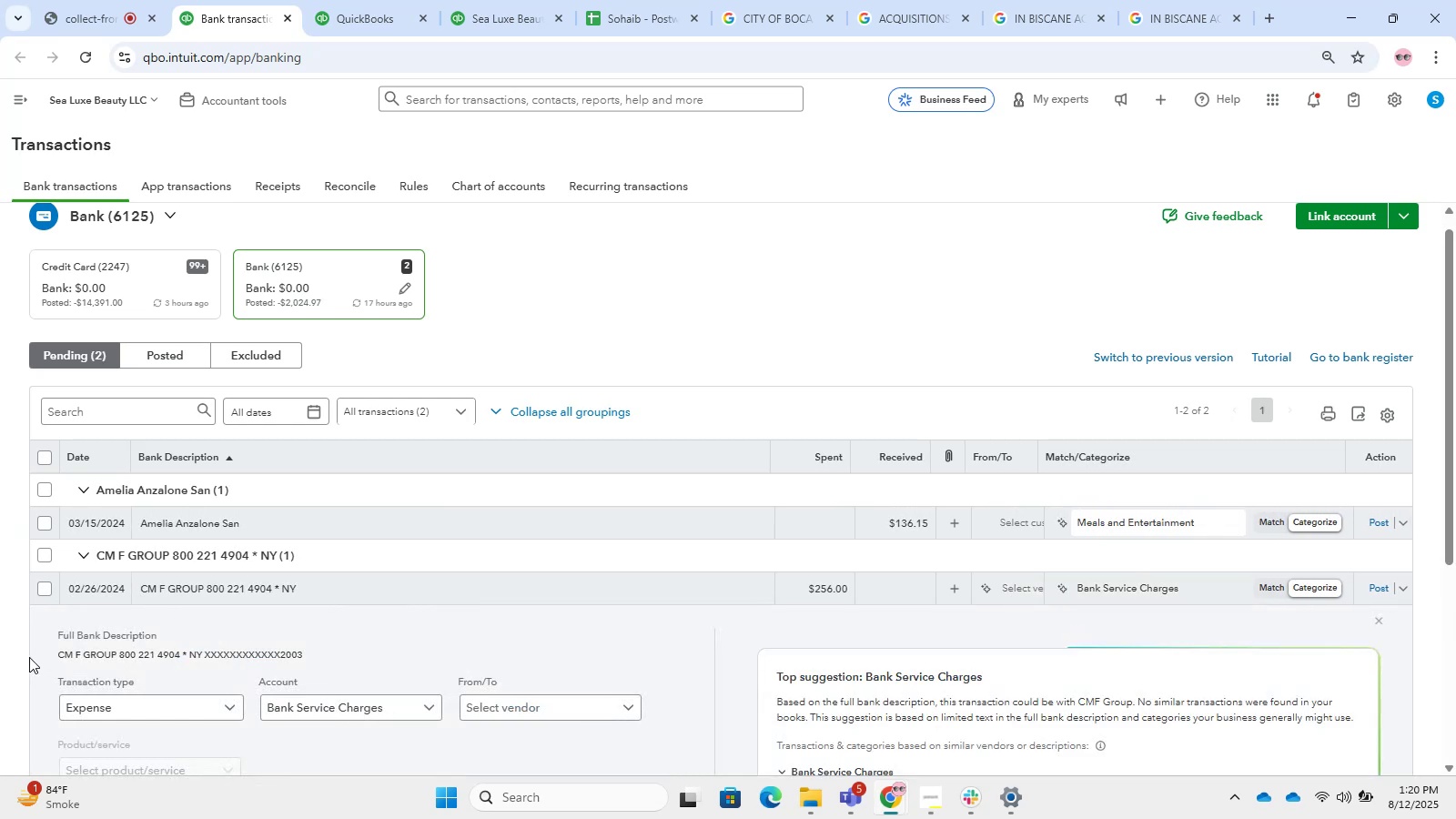 
left_click_drag(start_coordinate=[114, 652], to_coordinate=[11, 652])
 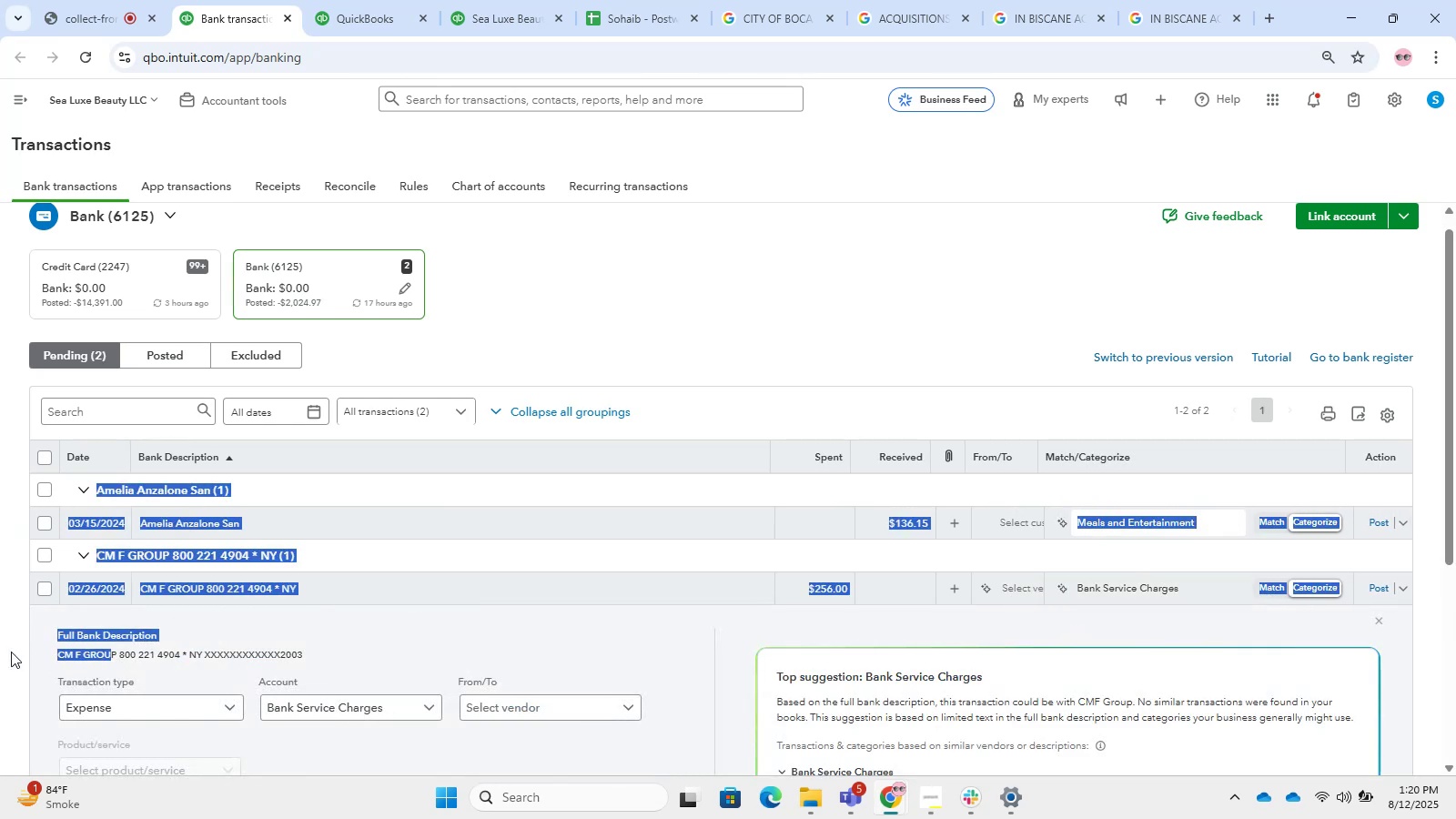 
key(Control+ControlLeft)
 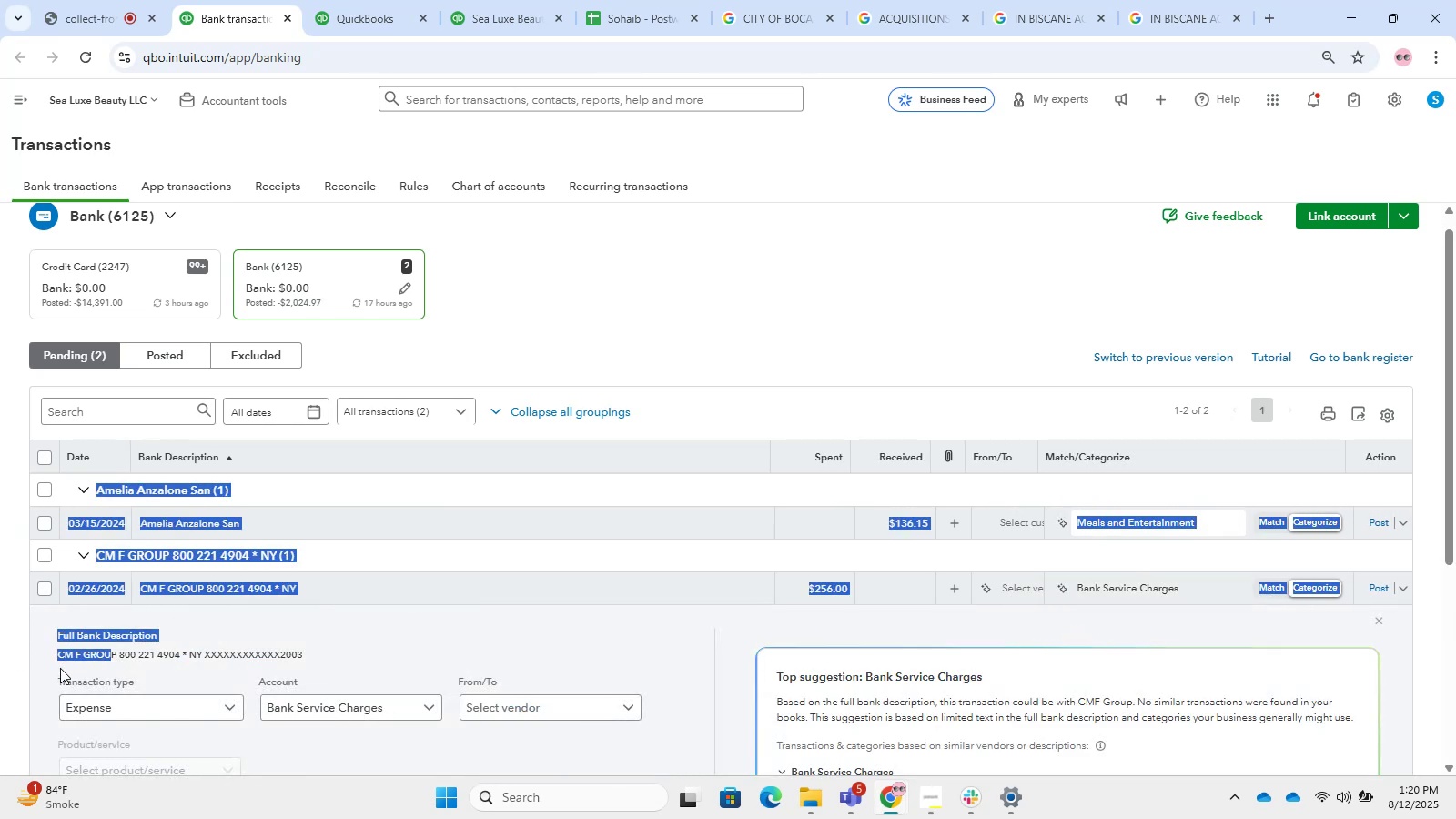 
left_click([59, 668])
 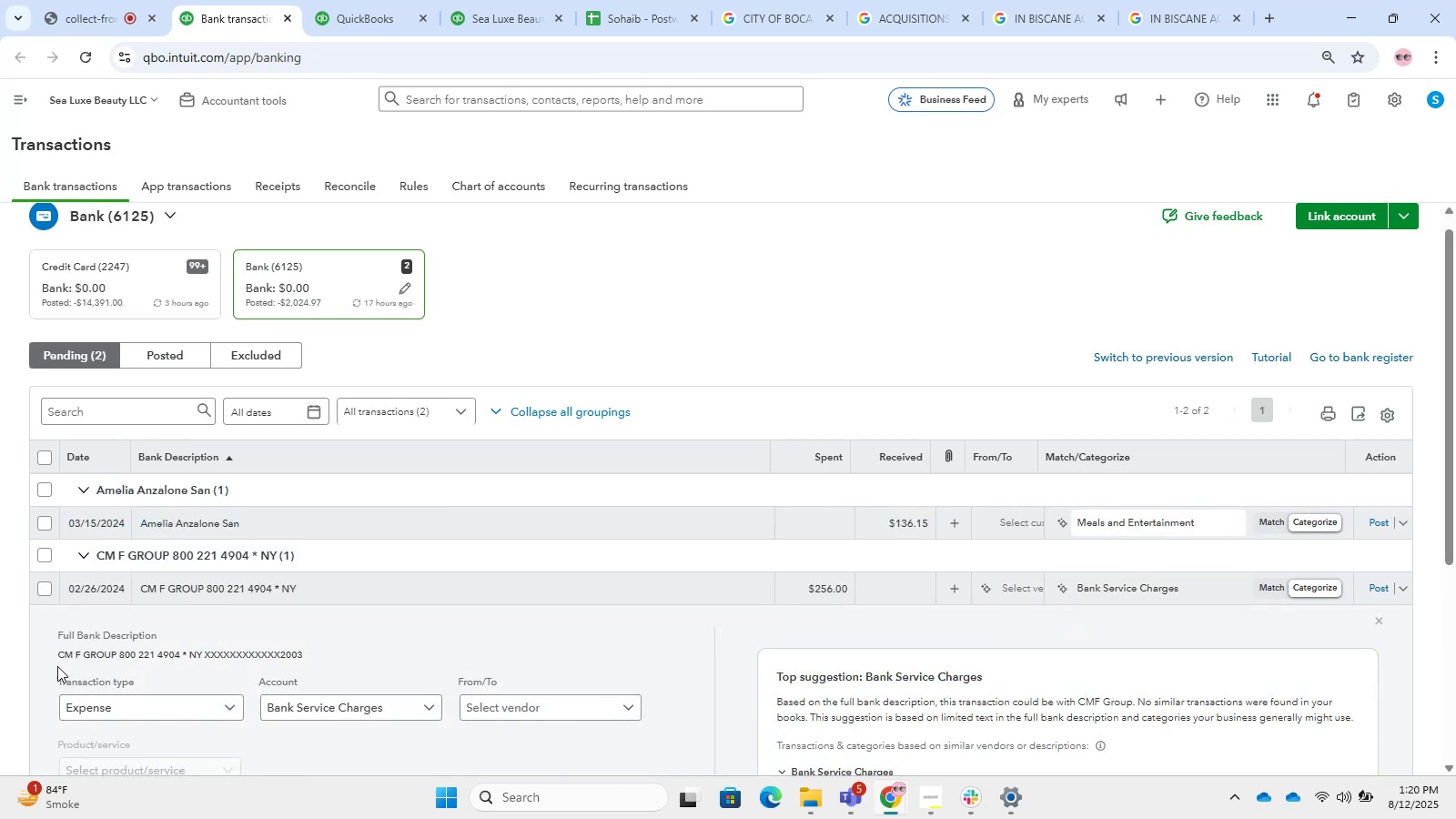 
left_click_drag(start_coordinate=[56, 651], to_coordinate=[117, 660])
 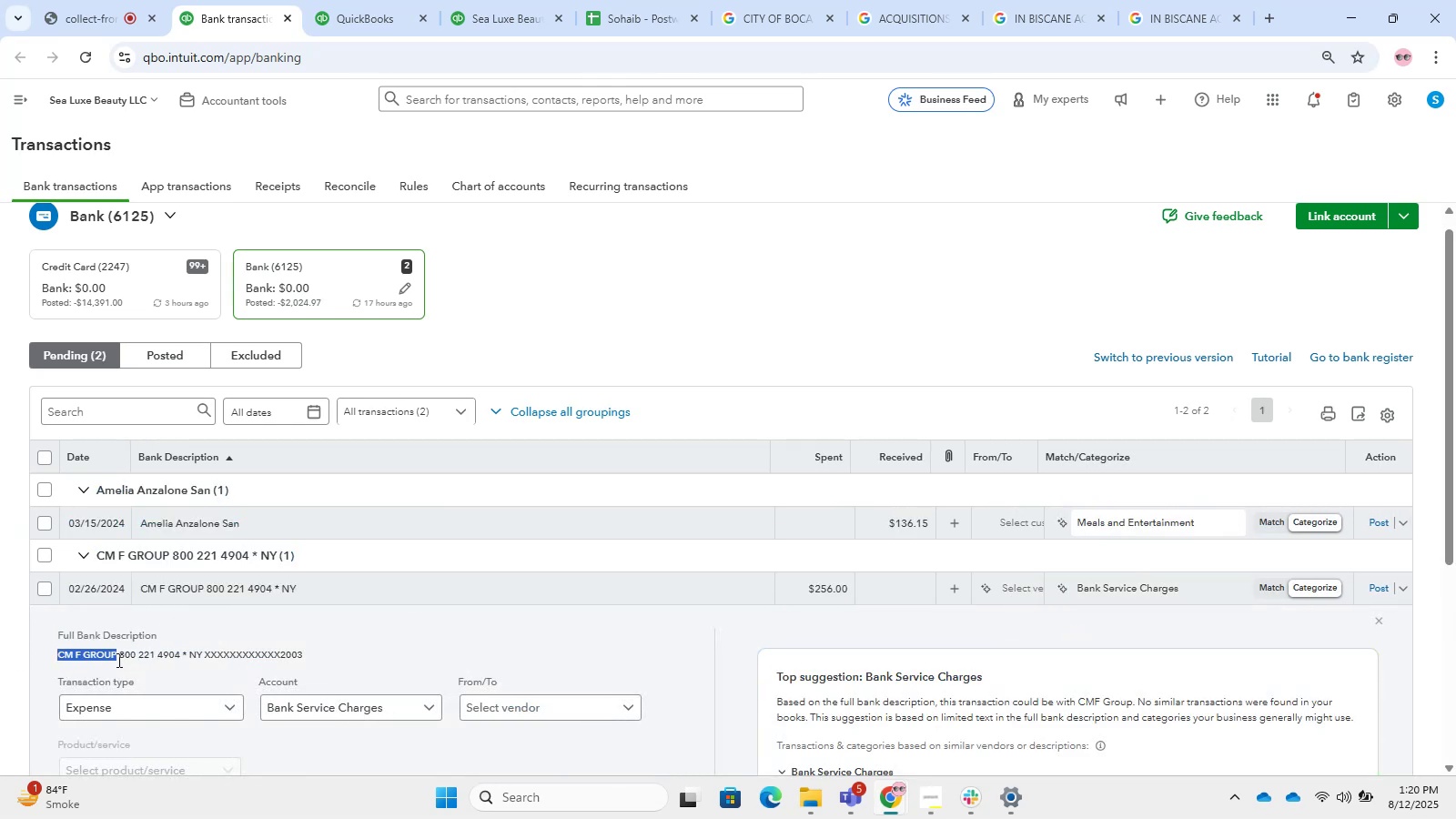 
key(Control+C)
 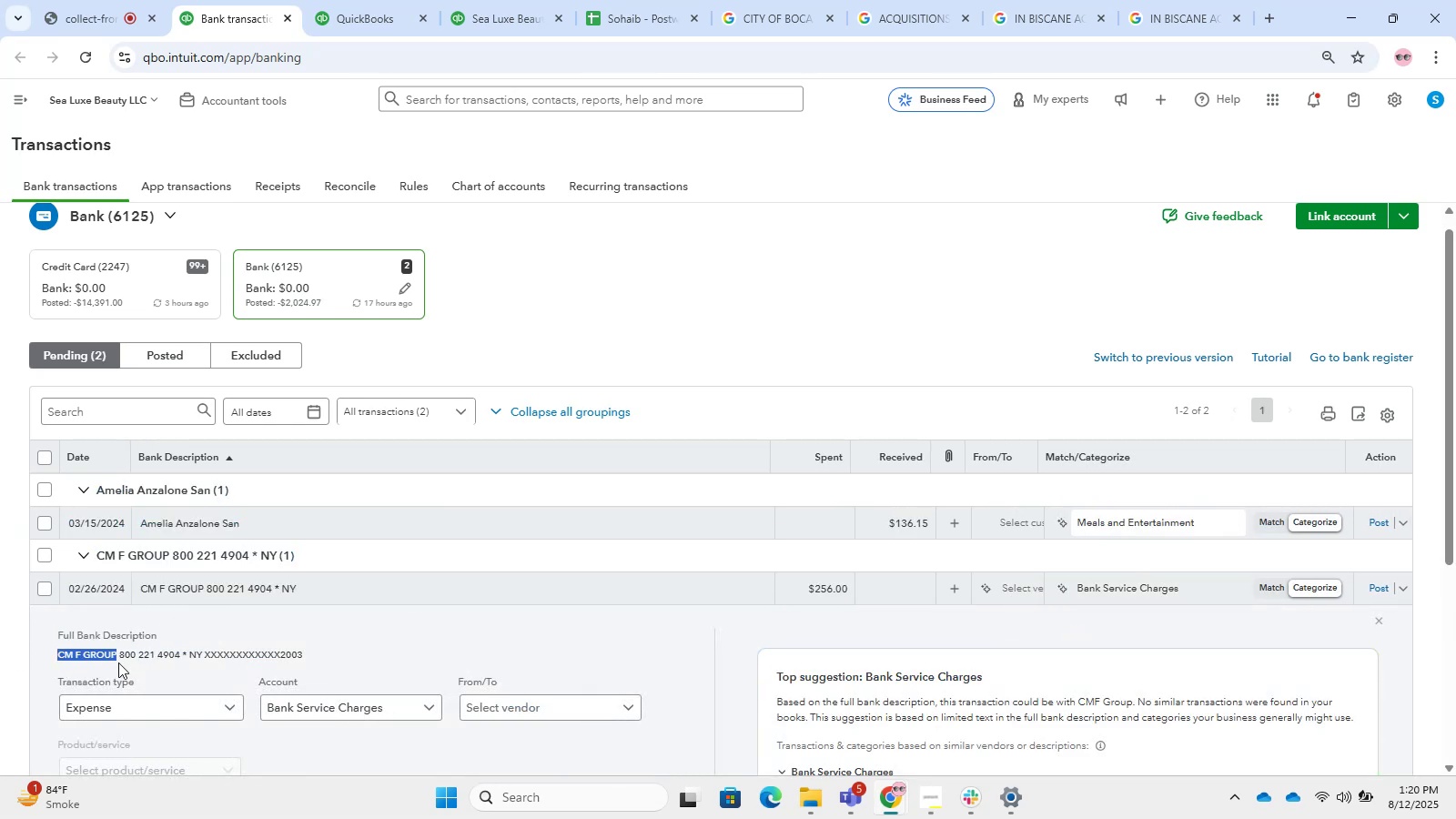 
key(Control+T)
 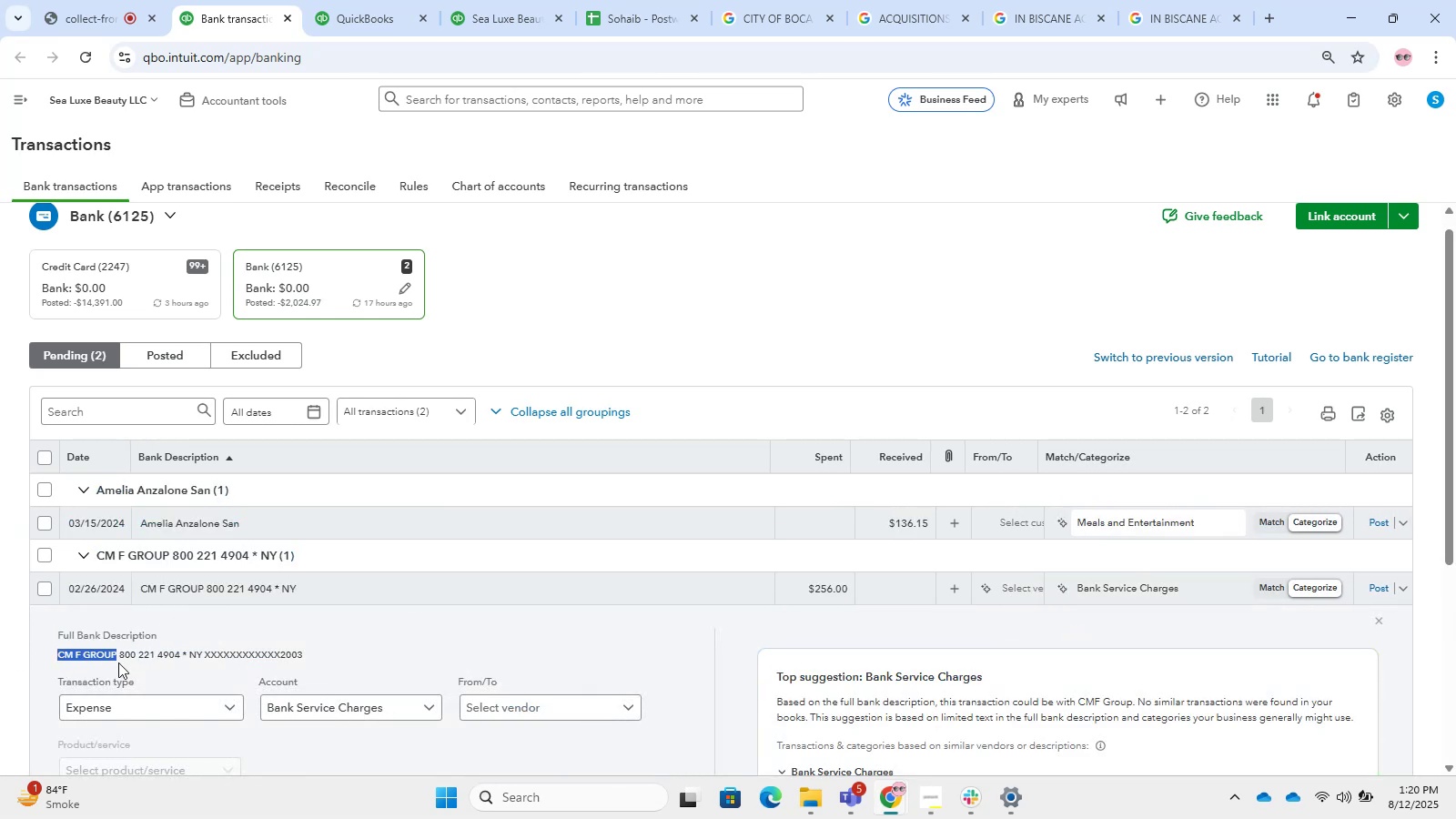 
key(Control+V)
 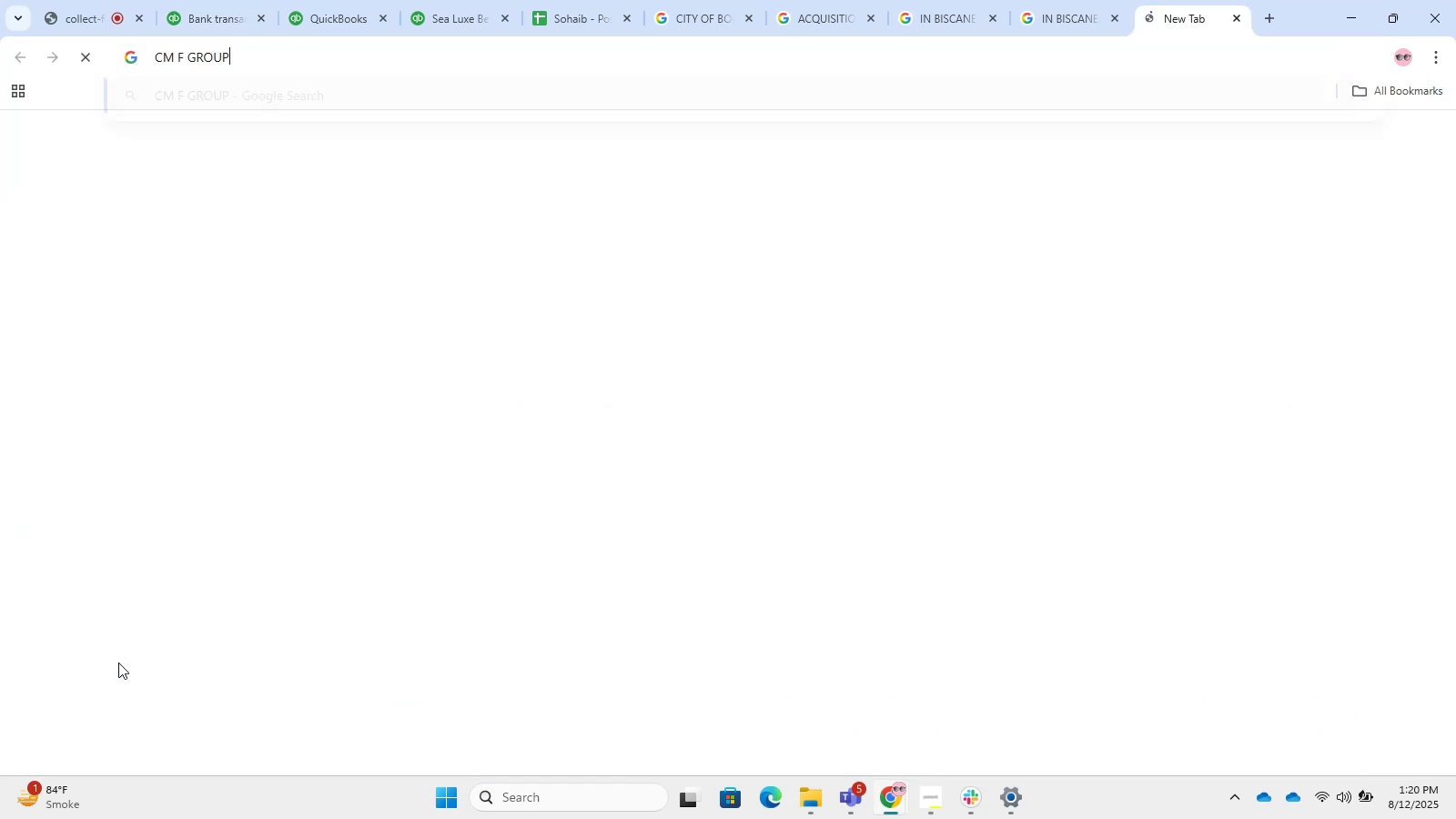 
key(Enter)
 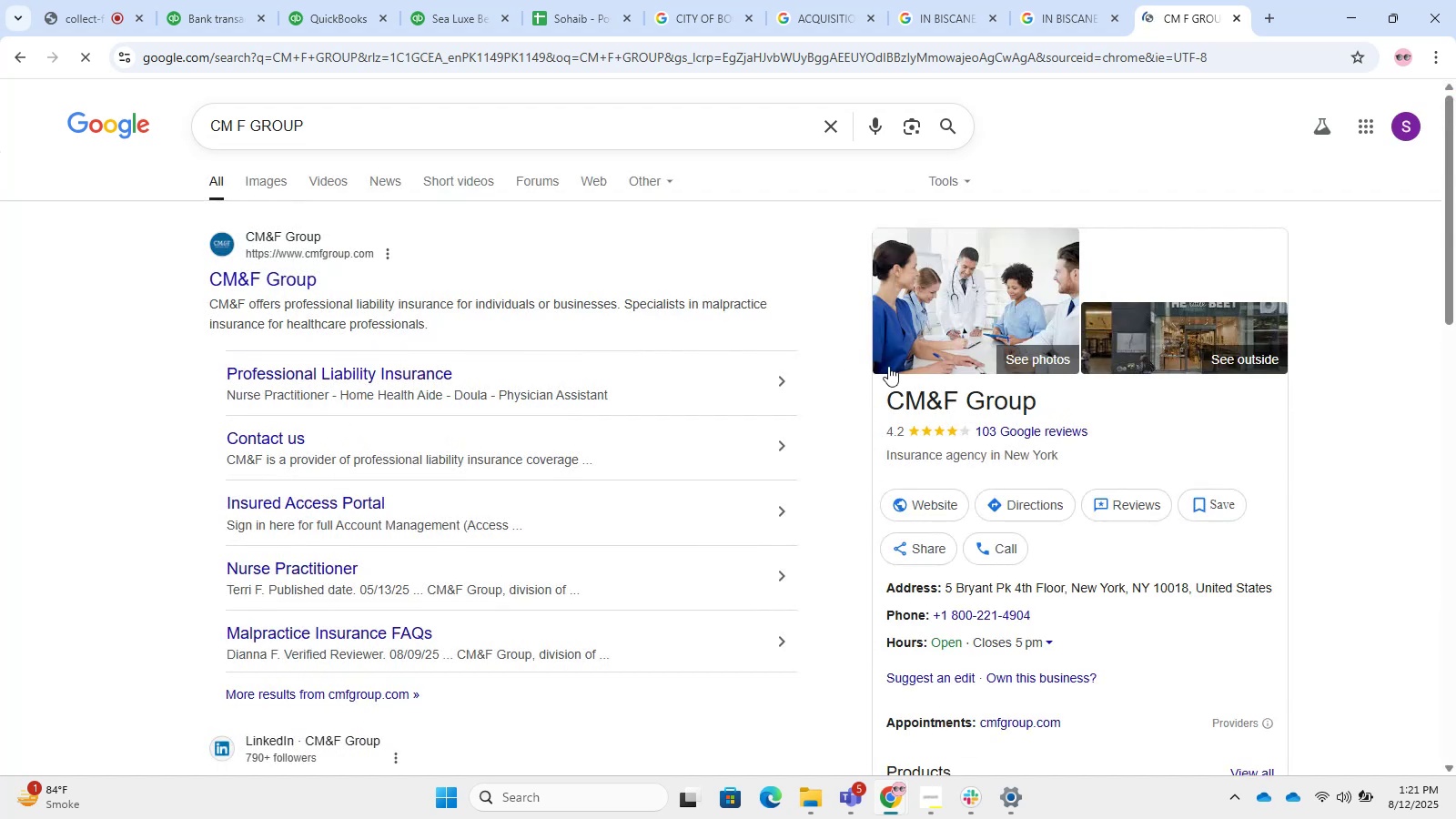 
left_click_drag(start_coordinate=[1046, 400], to_coordinate=[892, 391])
 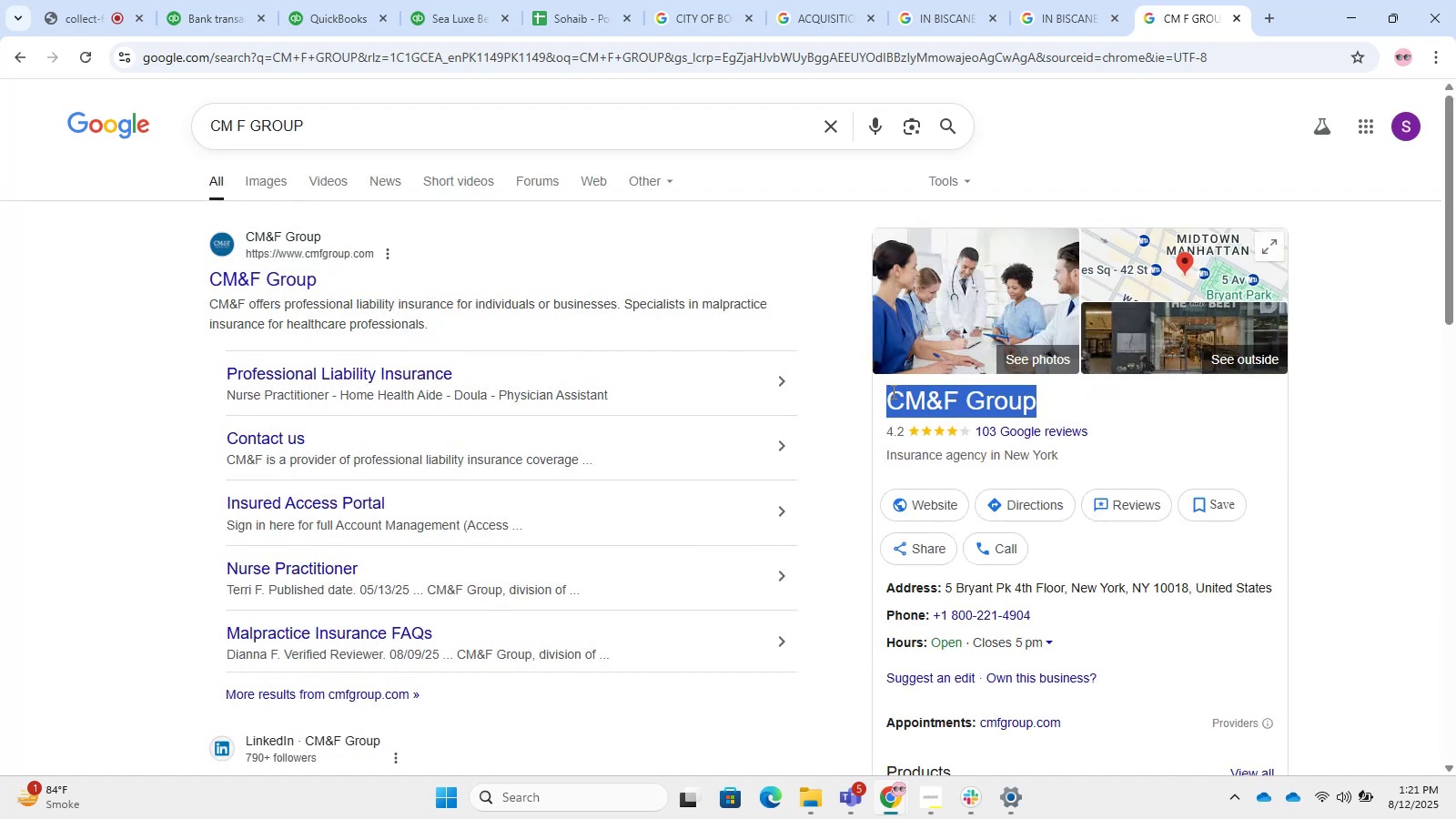 
key(Control+C)
 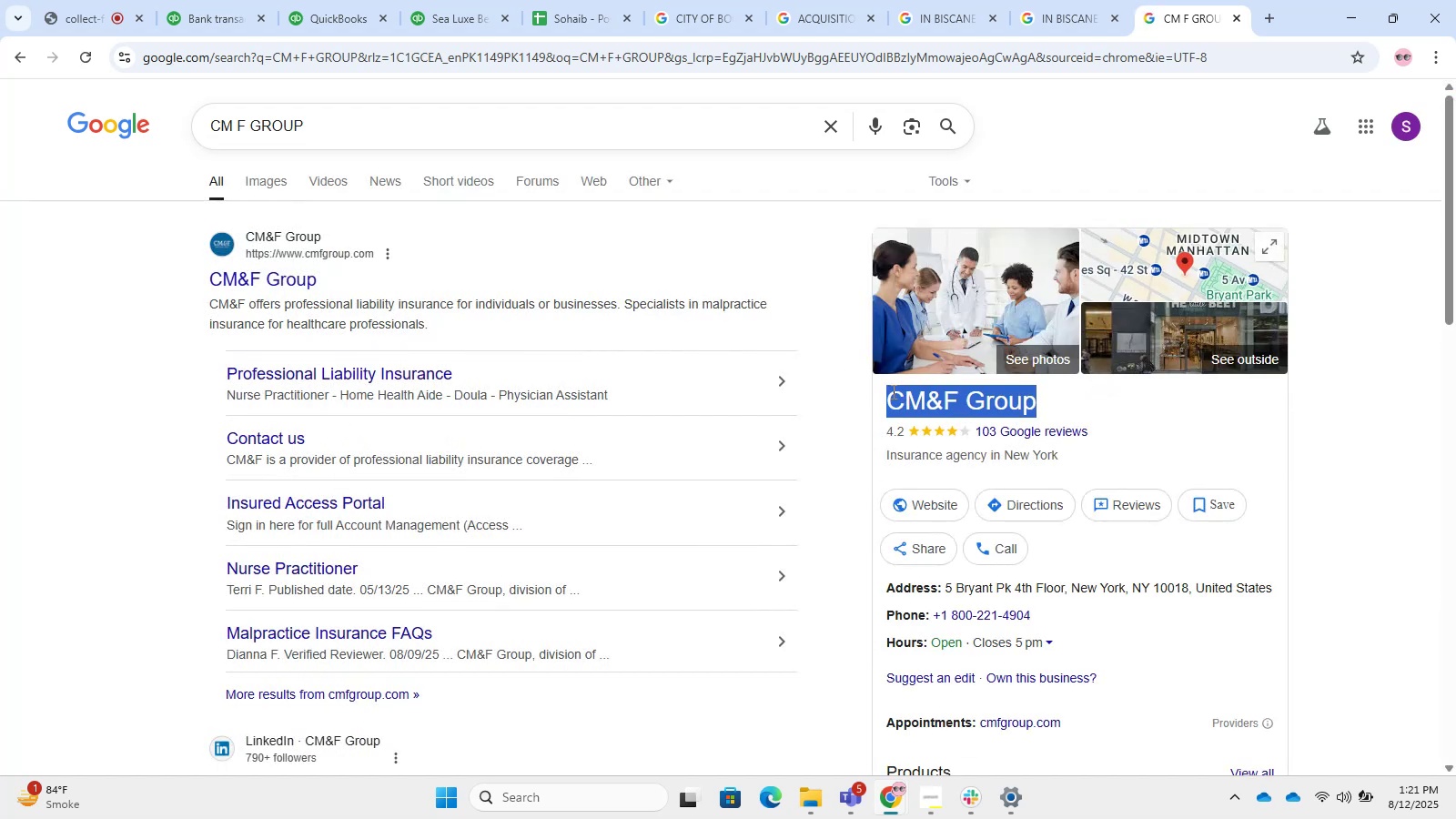 
key(Control+C)
 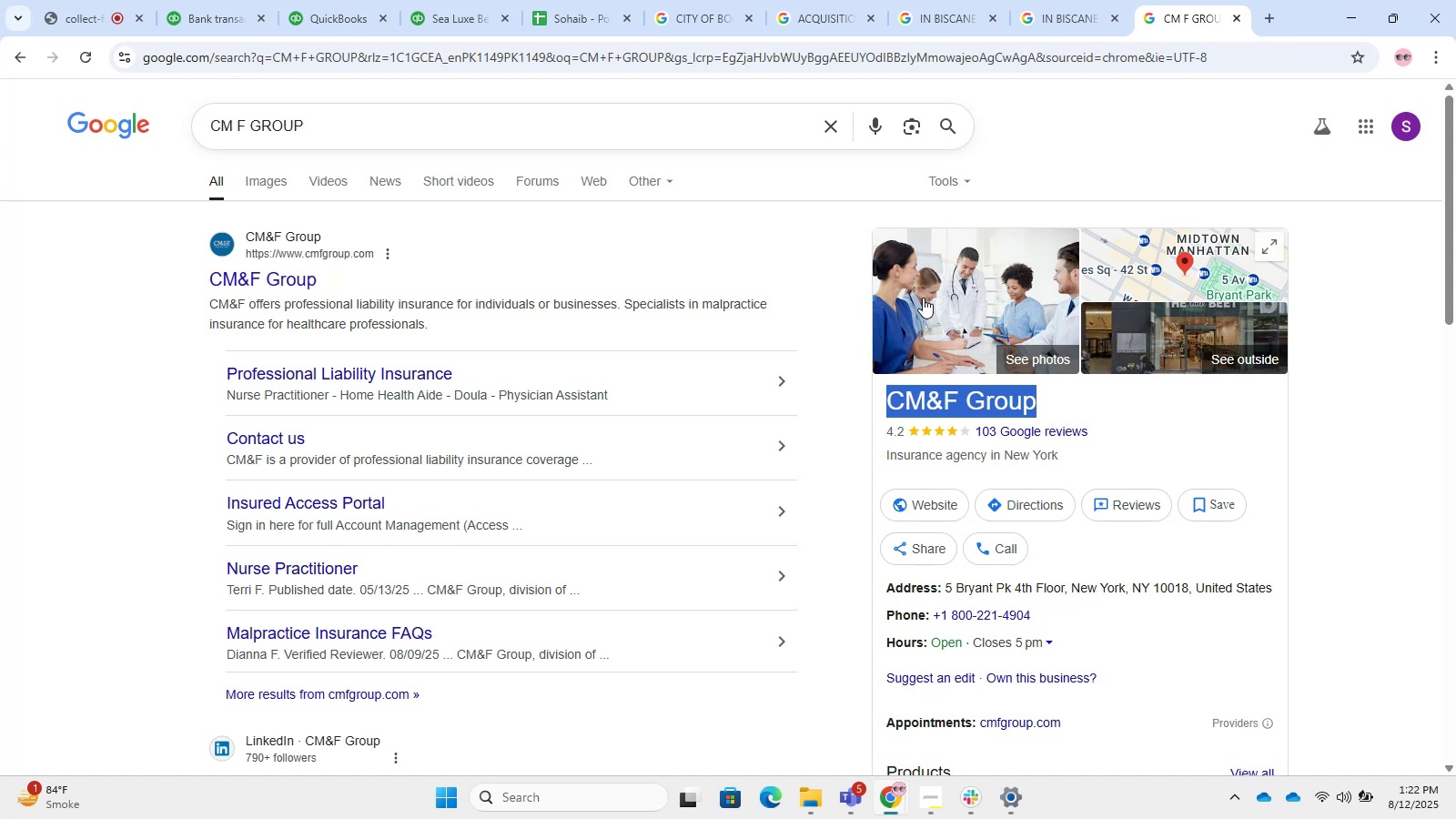 
wait(83.46)
 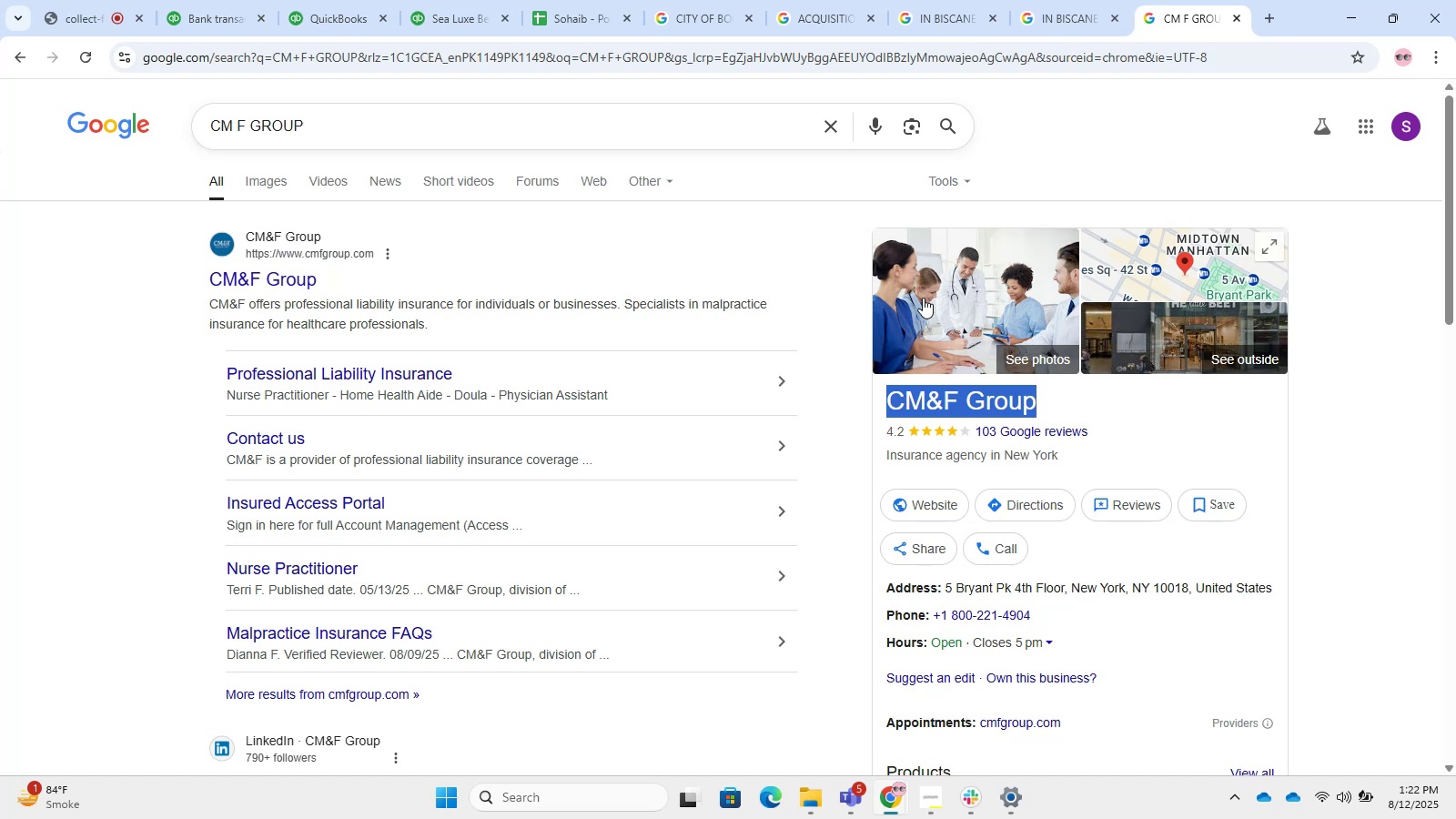 
double_click([239, 0])
 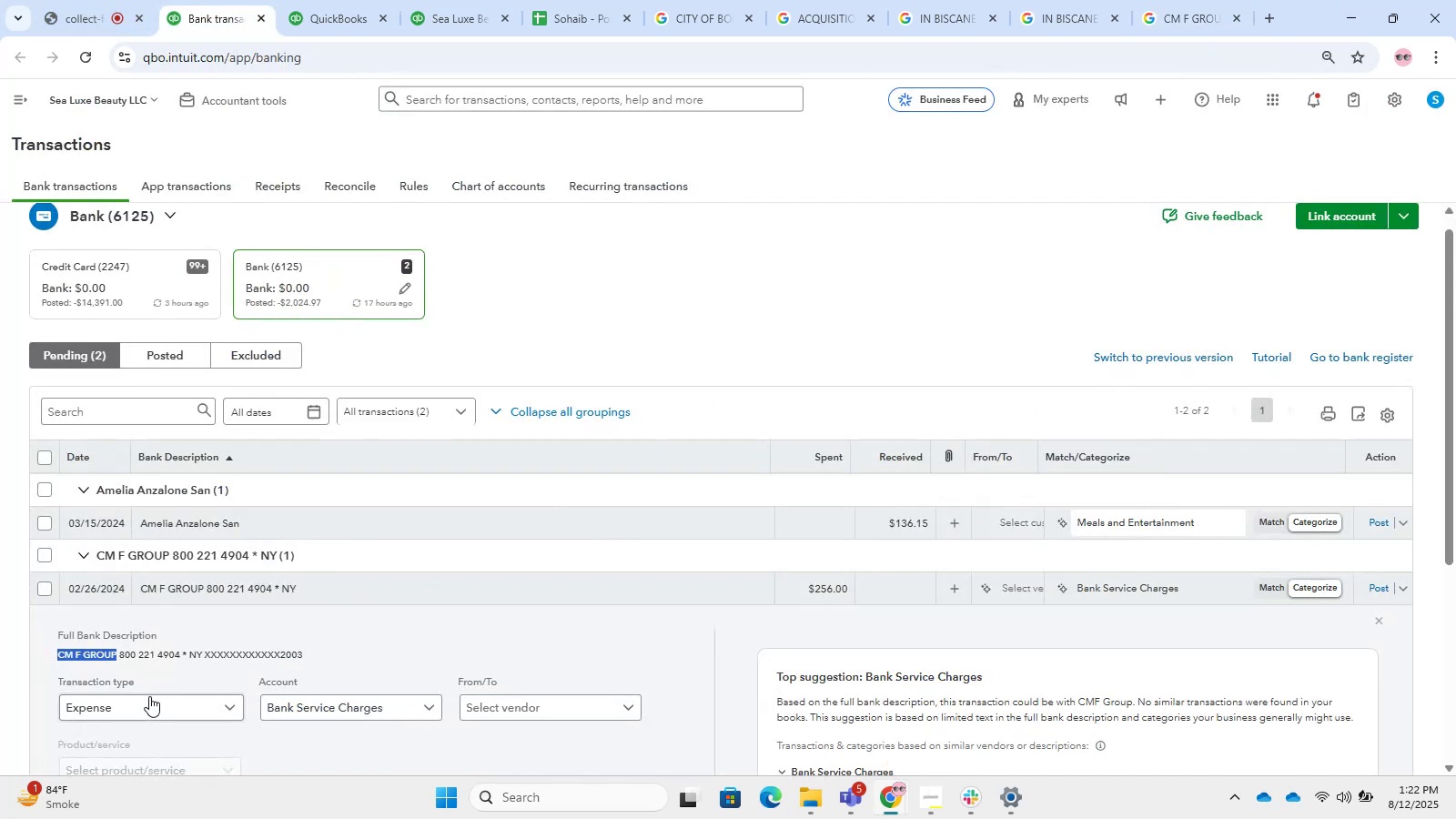 
scroll: coordinate [472, 563], scroll_direction: down, amount: 3.0
 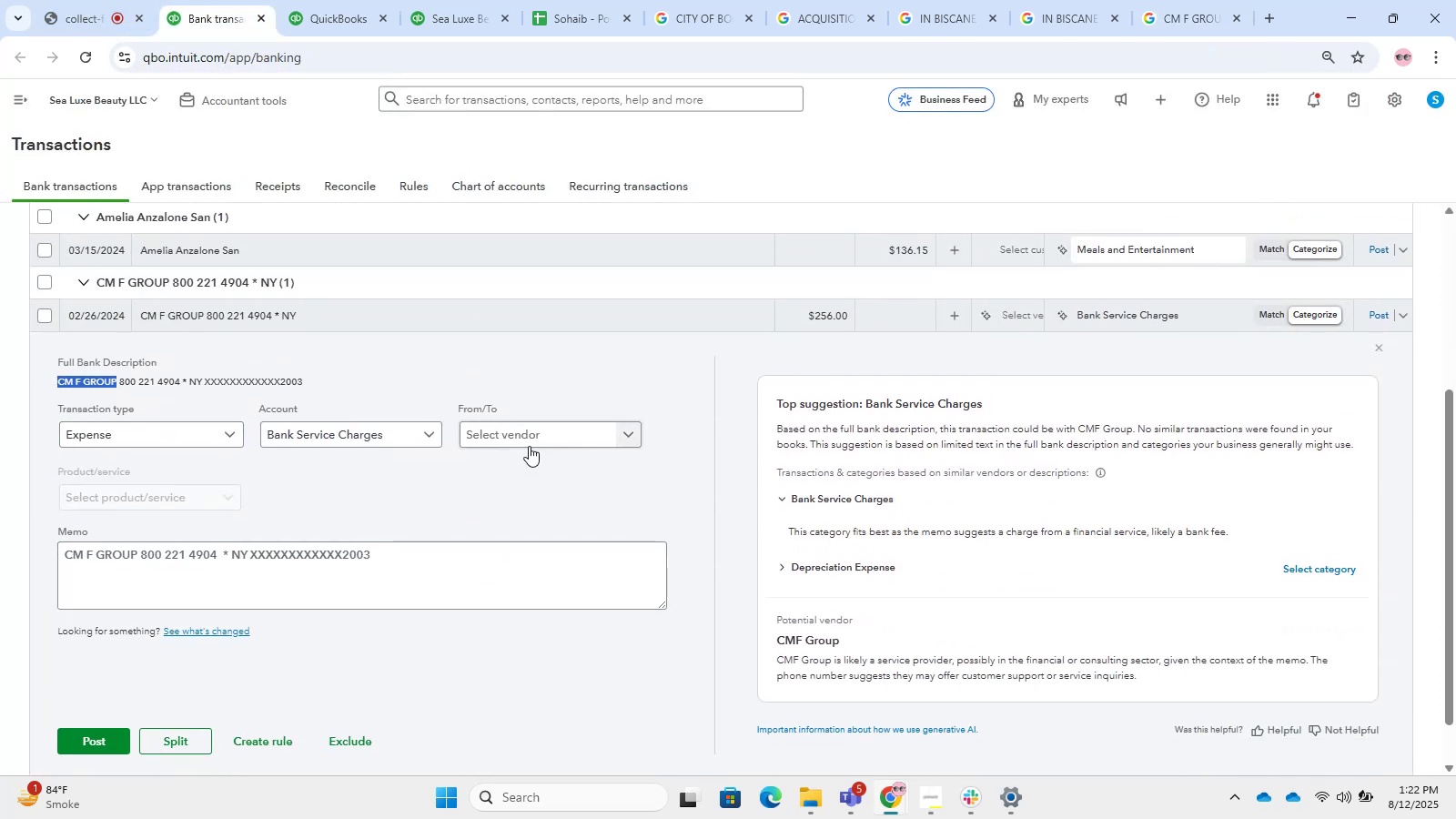 
key(Control+V)
 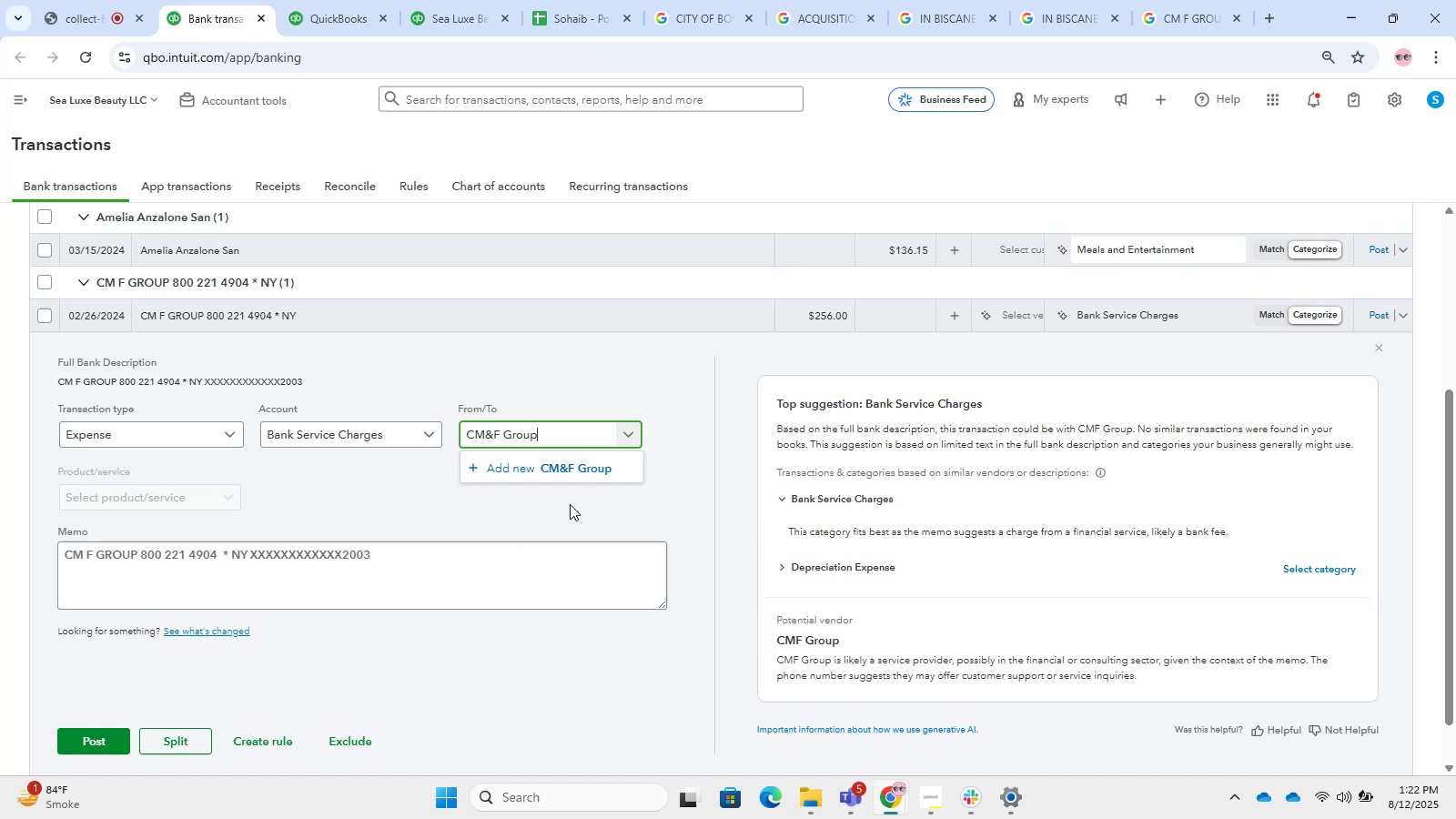 
left_click([551, 451])
 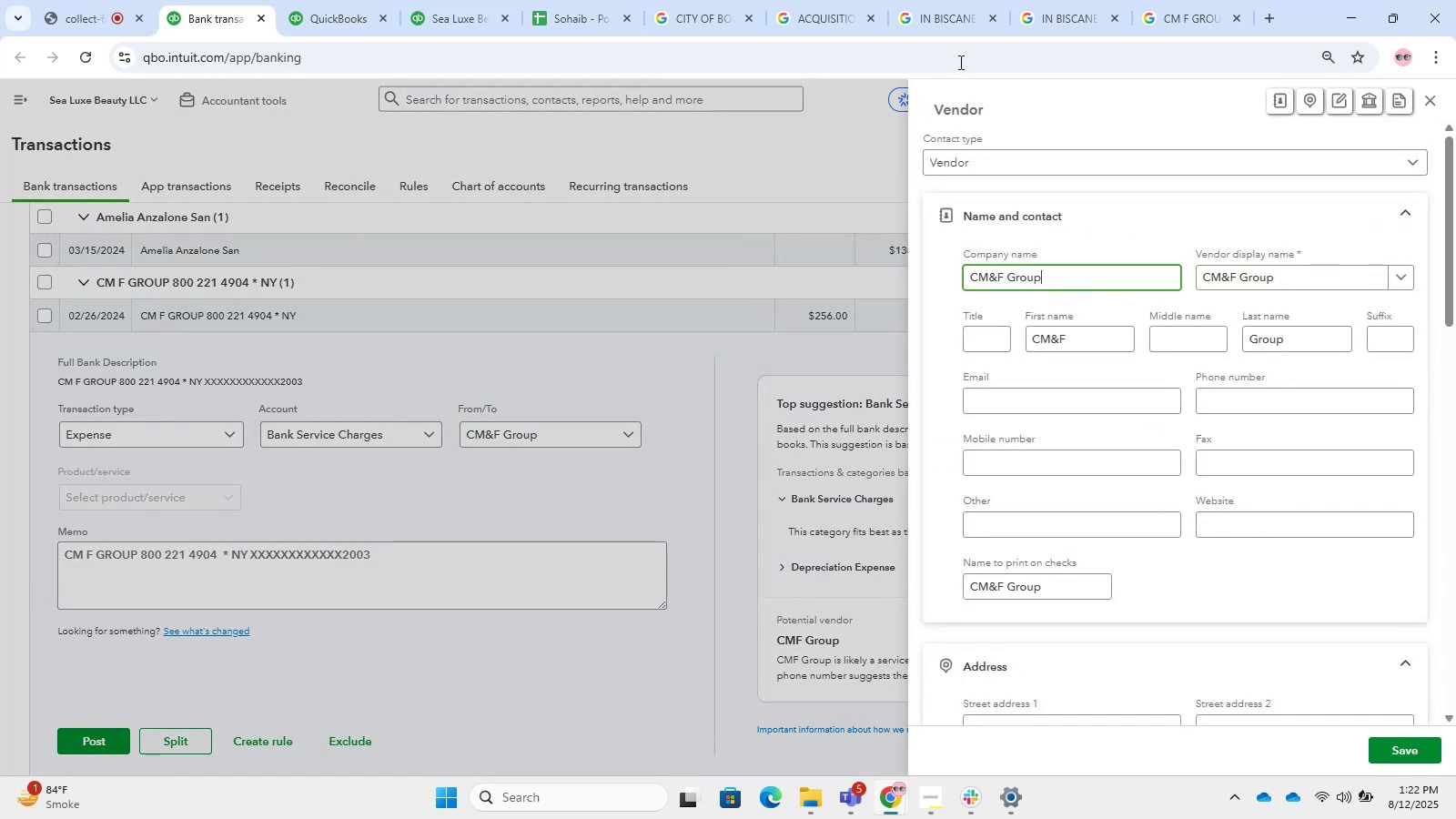 
left_click([1218, 0])
 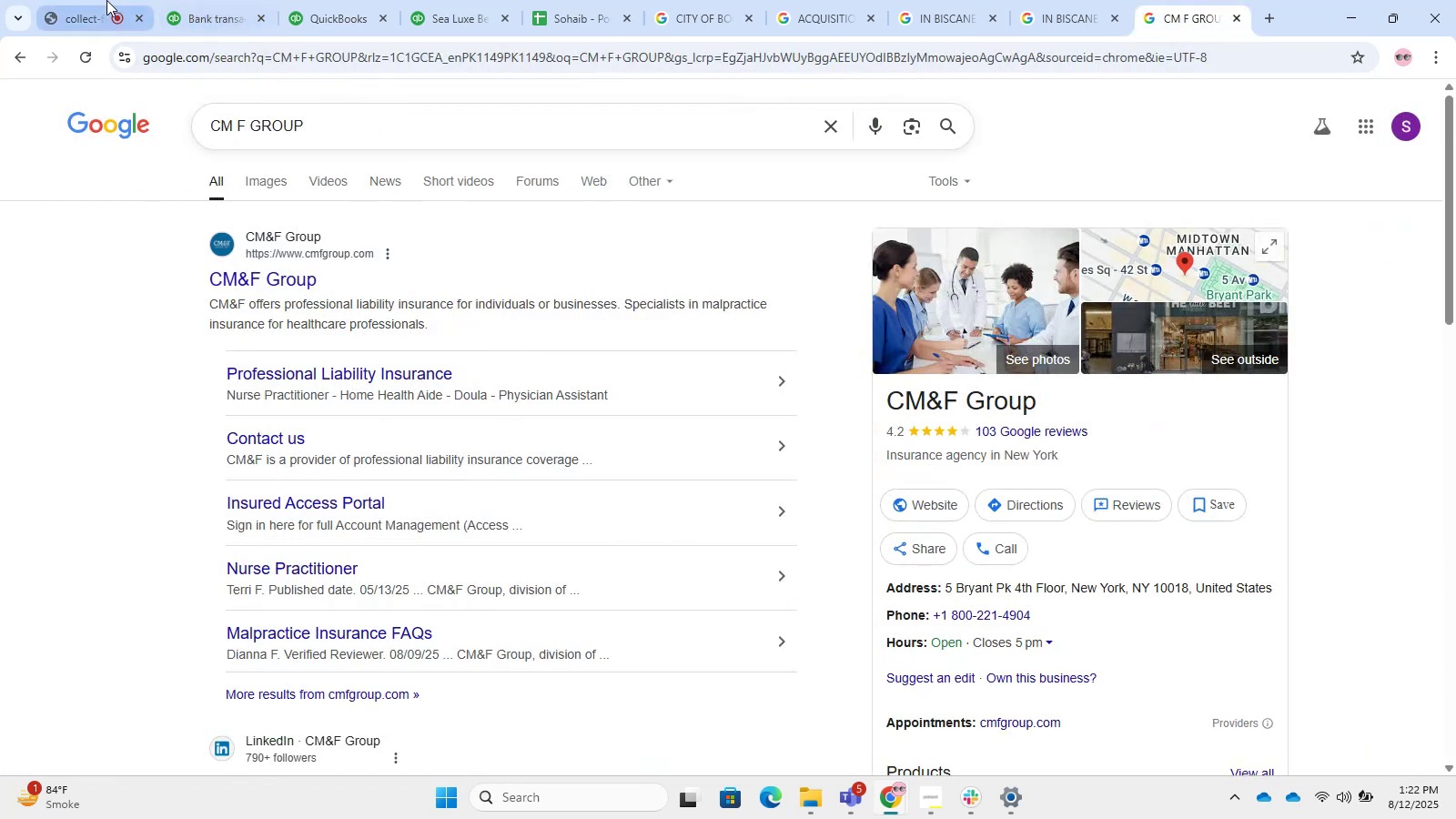 
double_click([203, 14])
 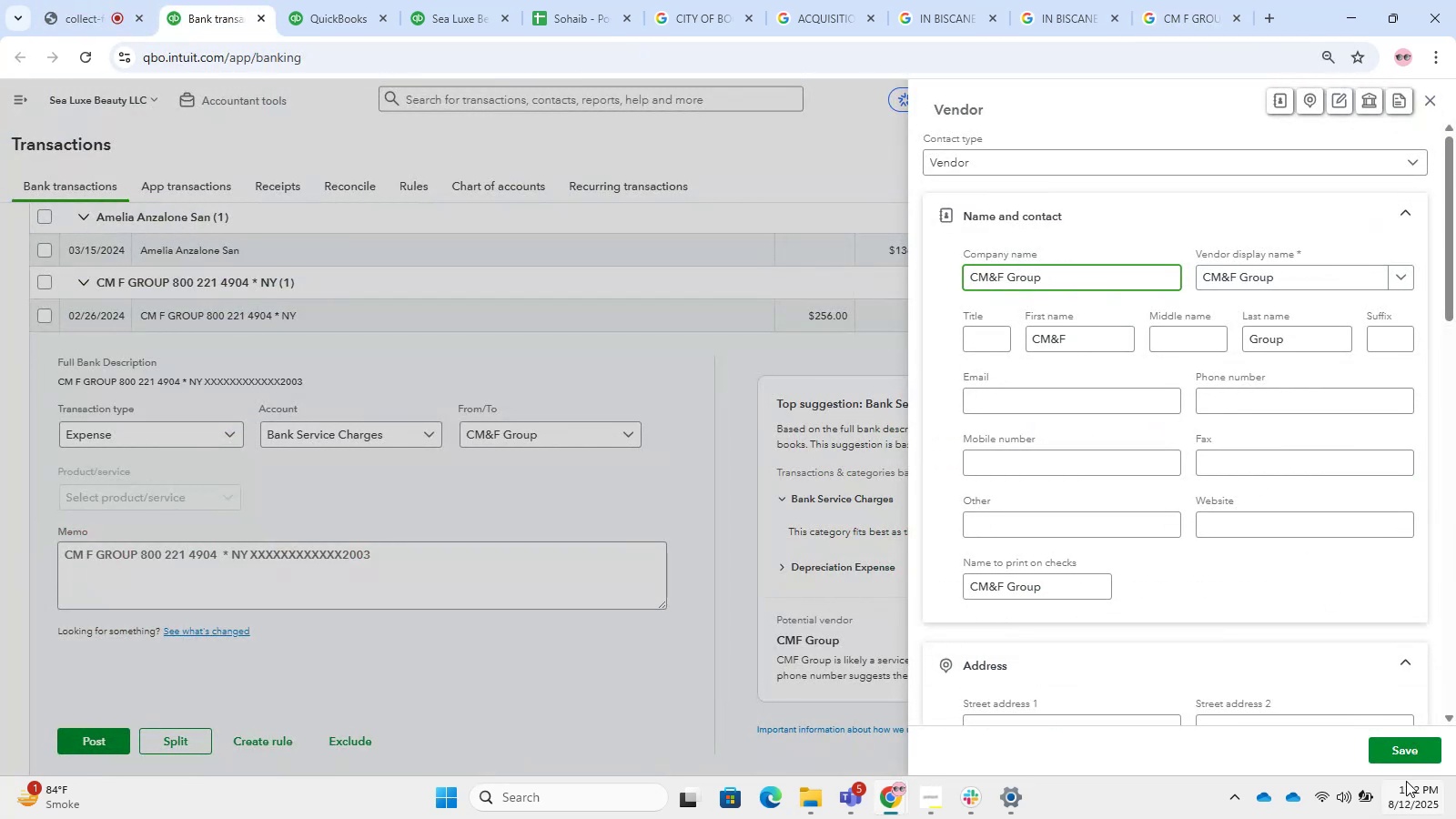 
left_click([1393, 747])
 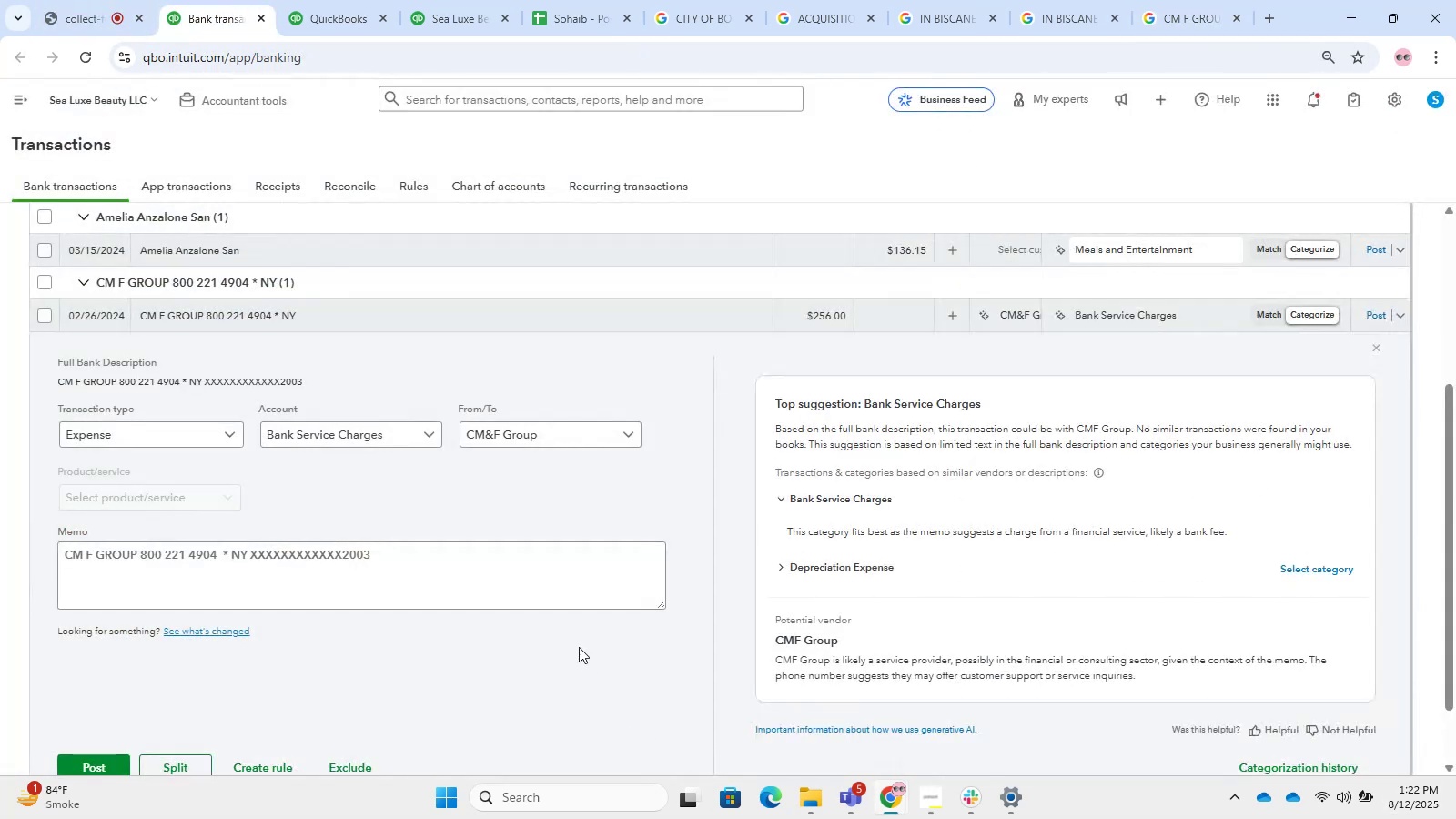 
left_click([346, 425])
 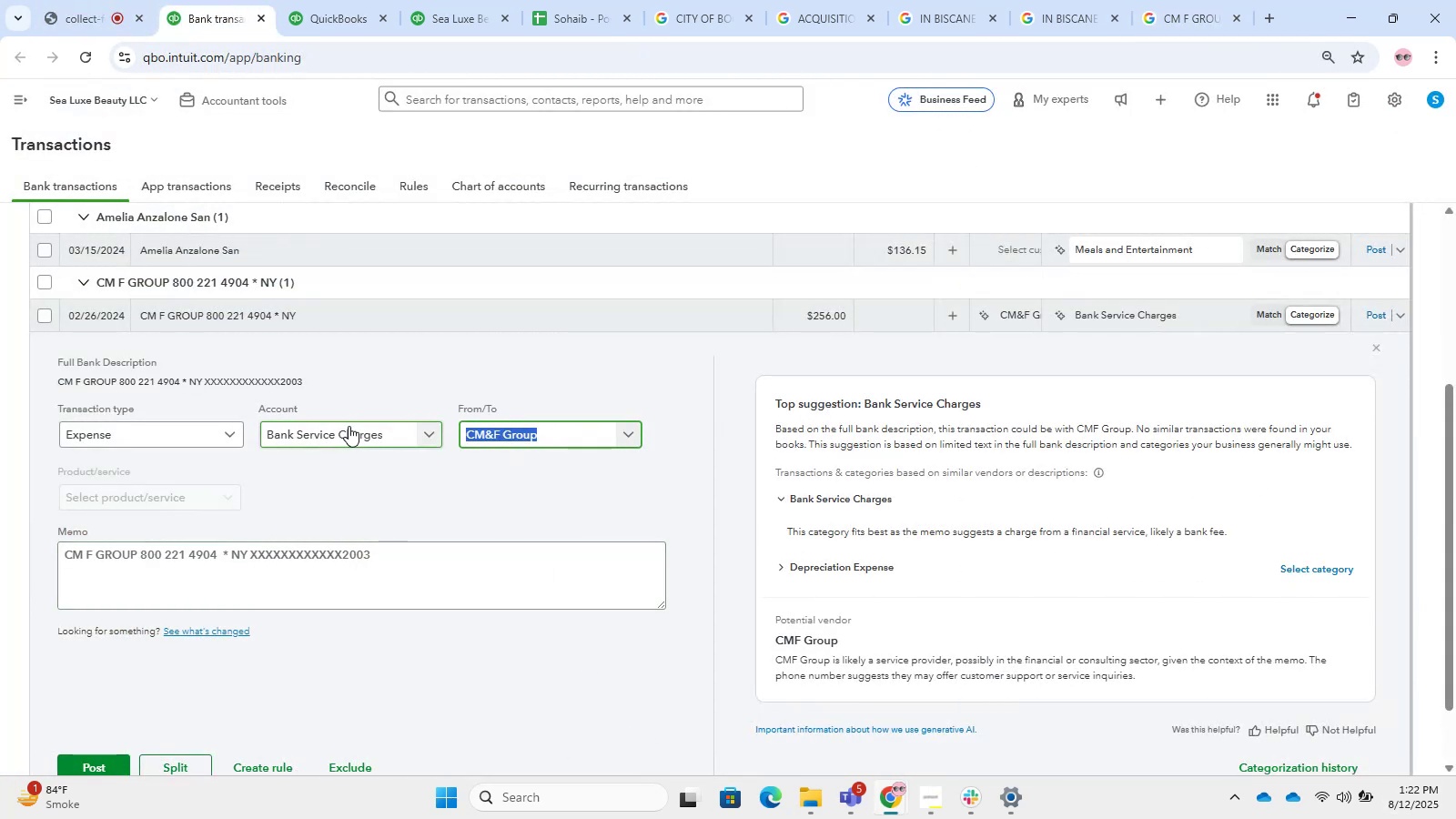 
left_click([349, 426])
 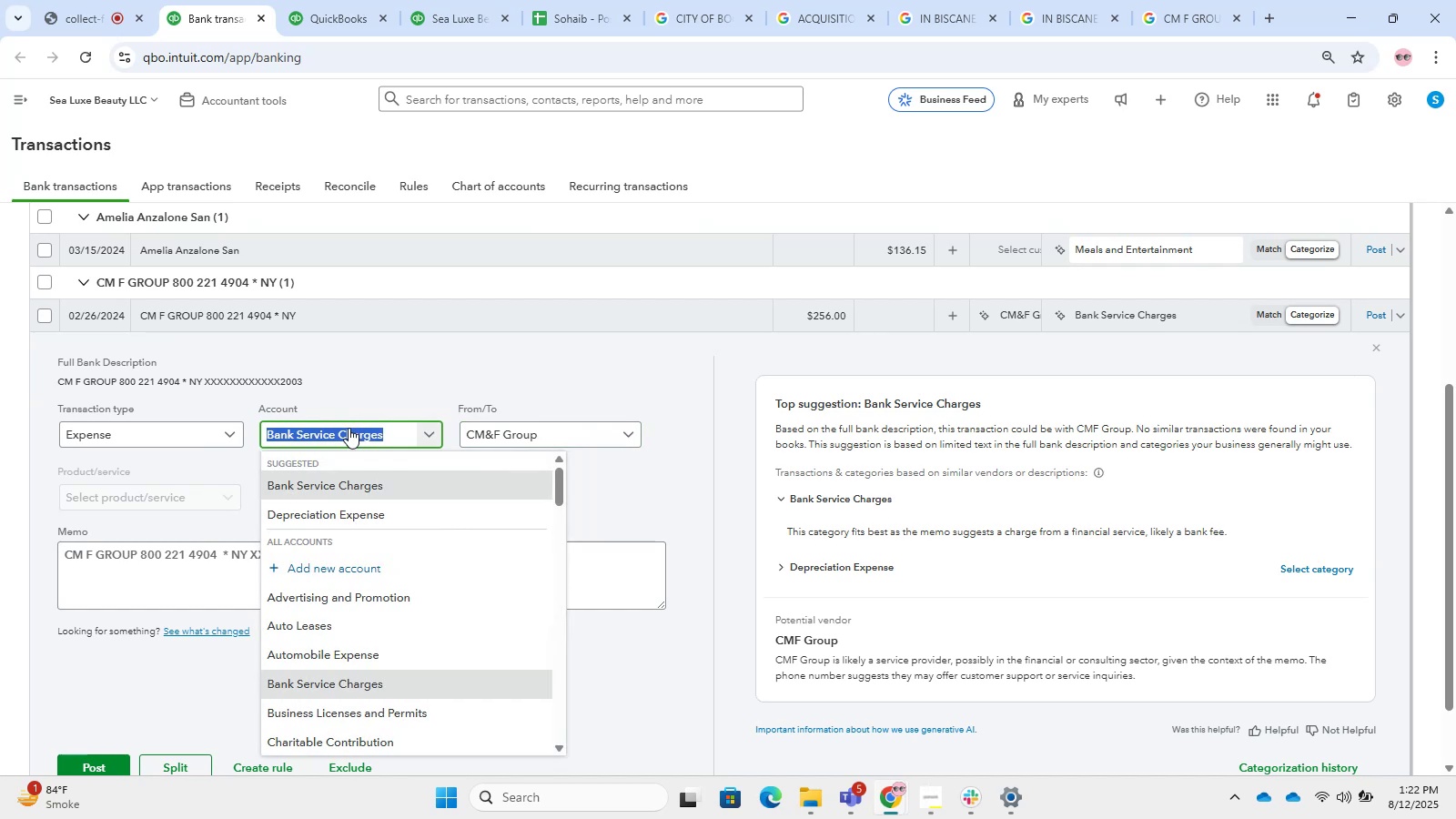 
type(insuracne)
key(Backspace)
key(Backspace)
key(Backspace)
 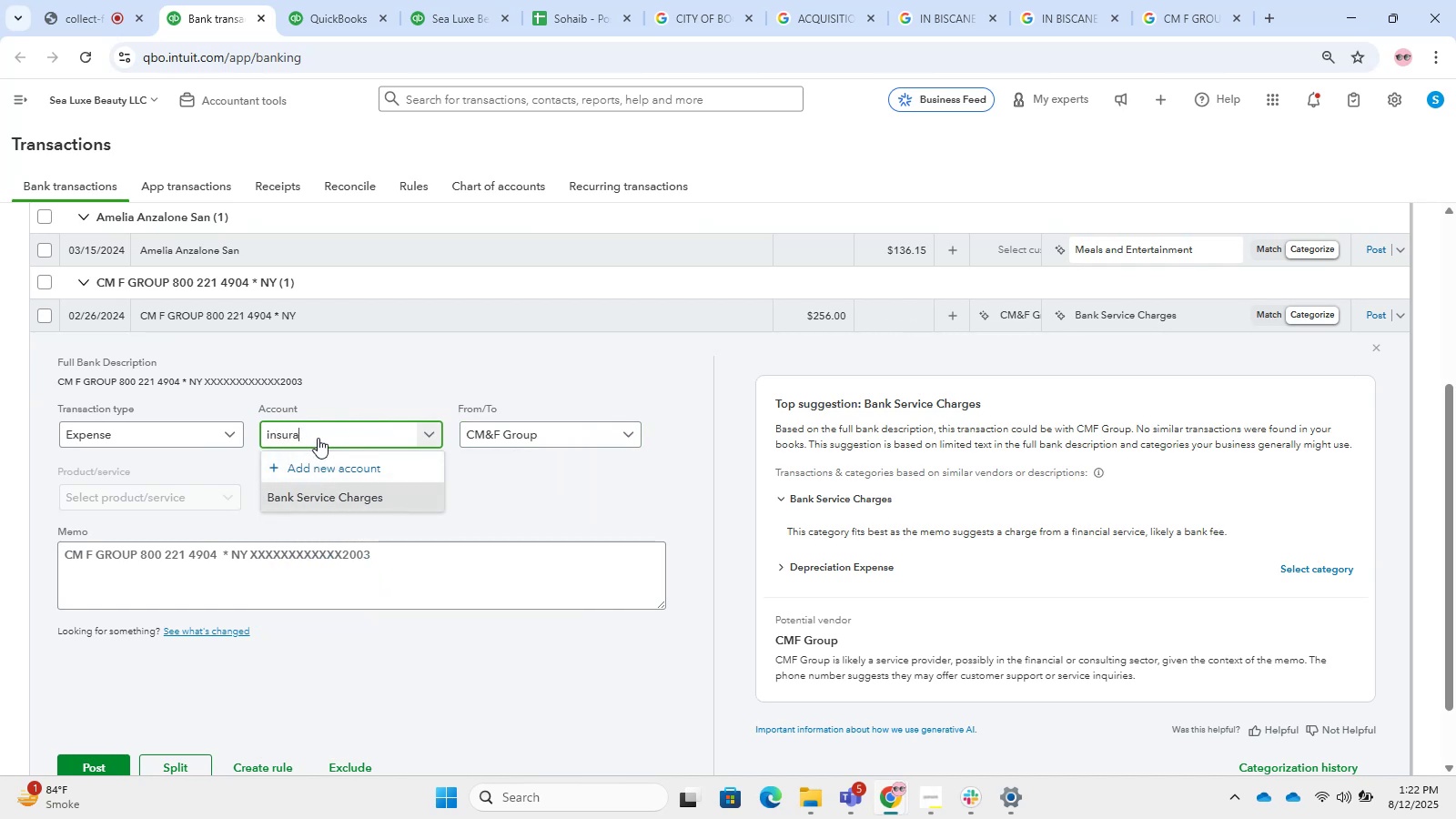 
type(nce)
 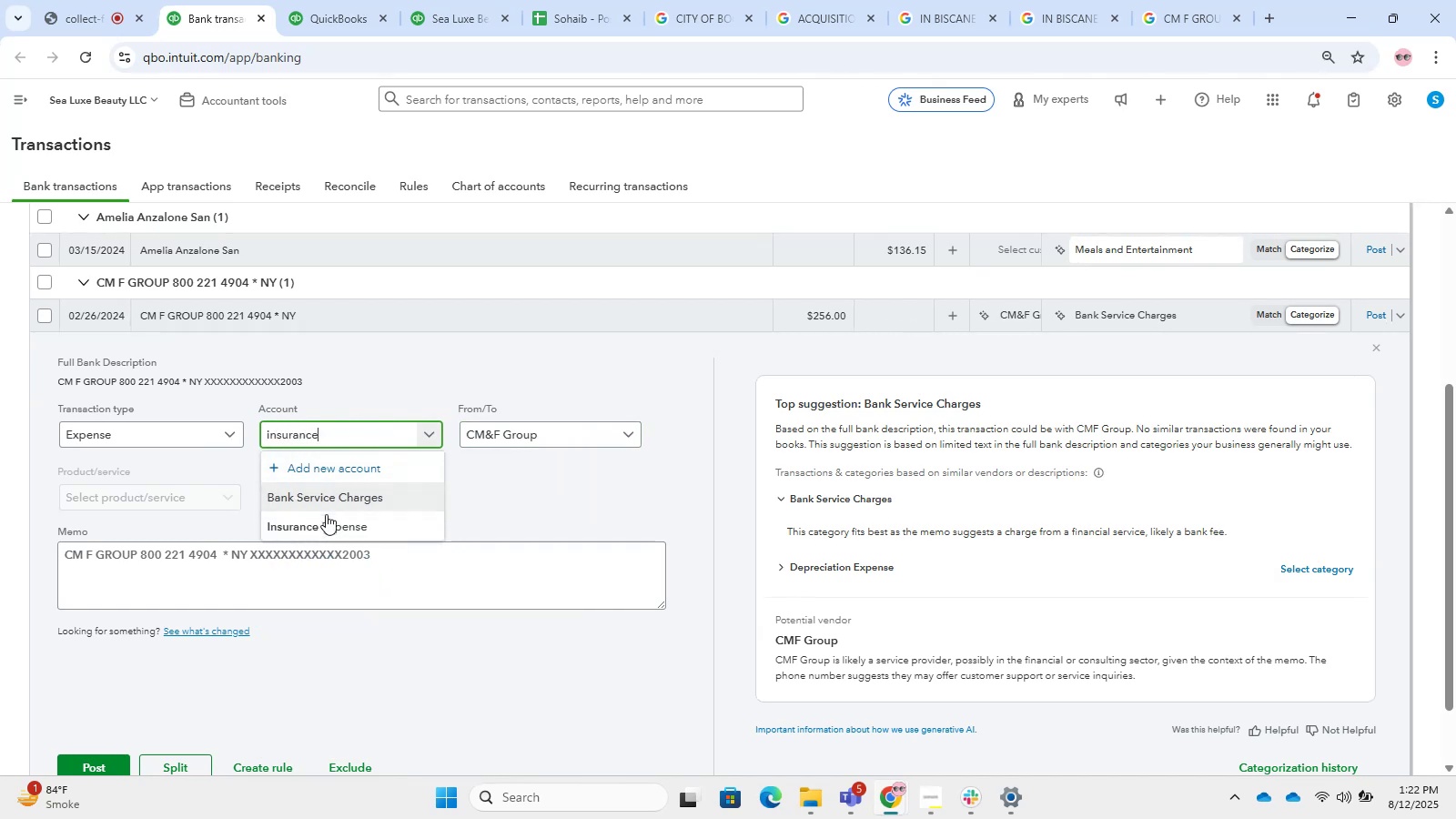 
left_click([327, 517])
 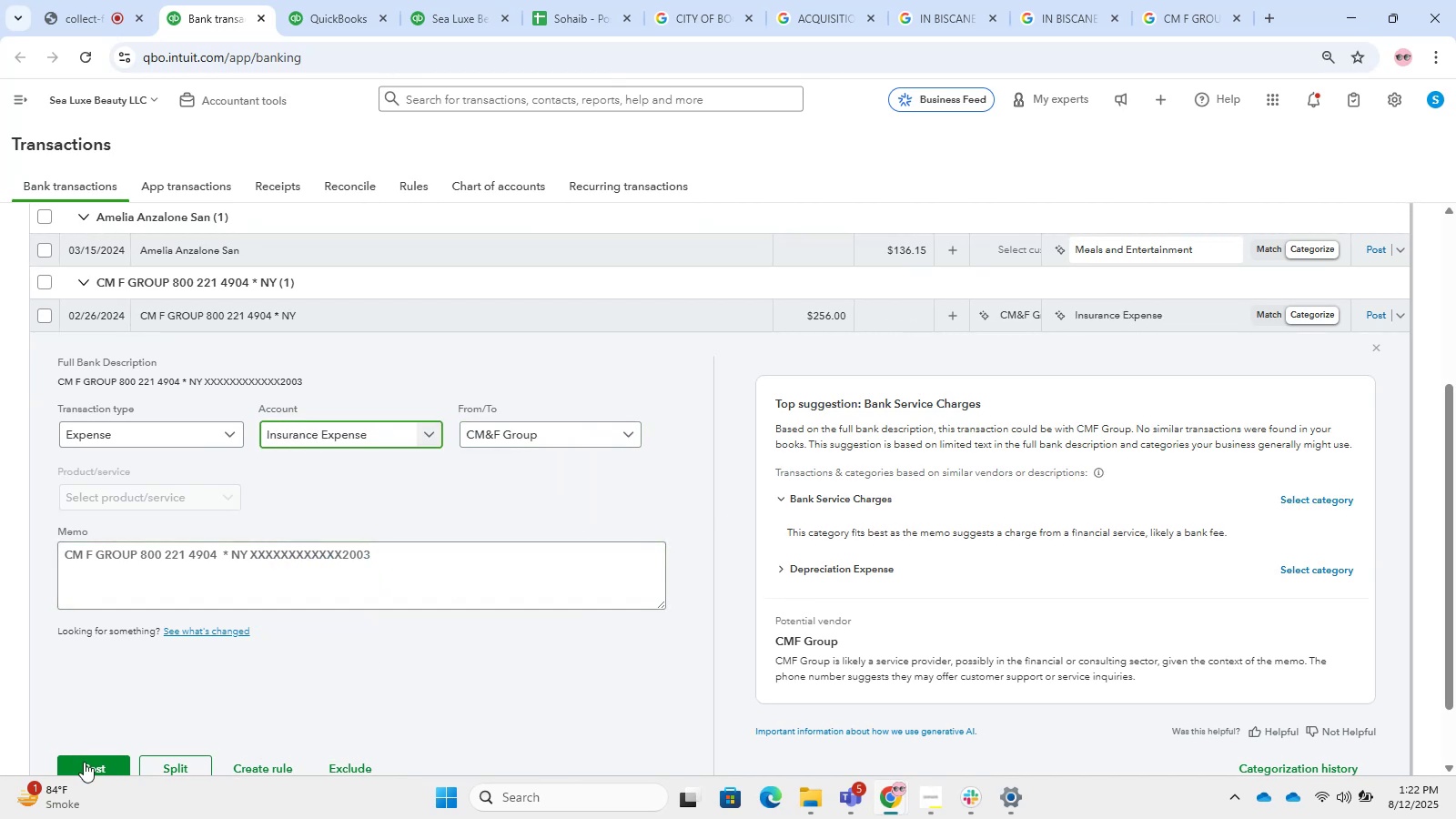 
left_click([79, 764])
 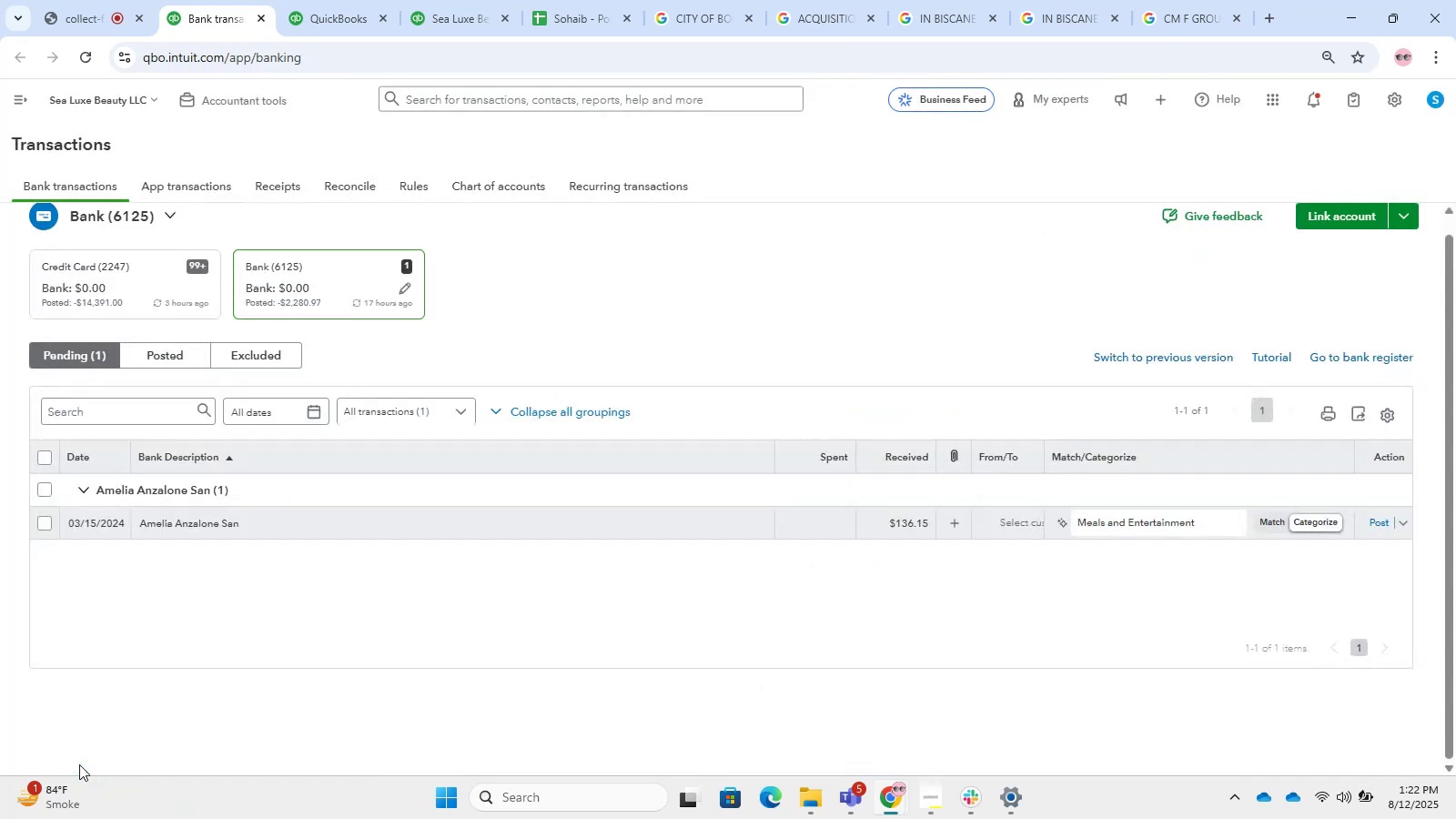 
left_click_drag(start_coordinate=[288, 527], to_coordinate=[298, 537])
 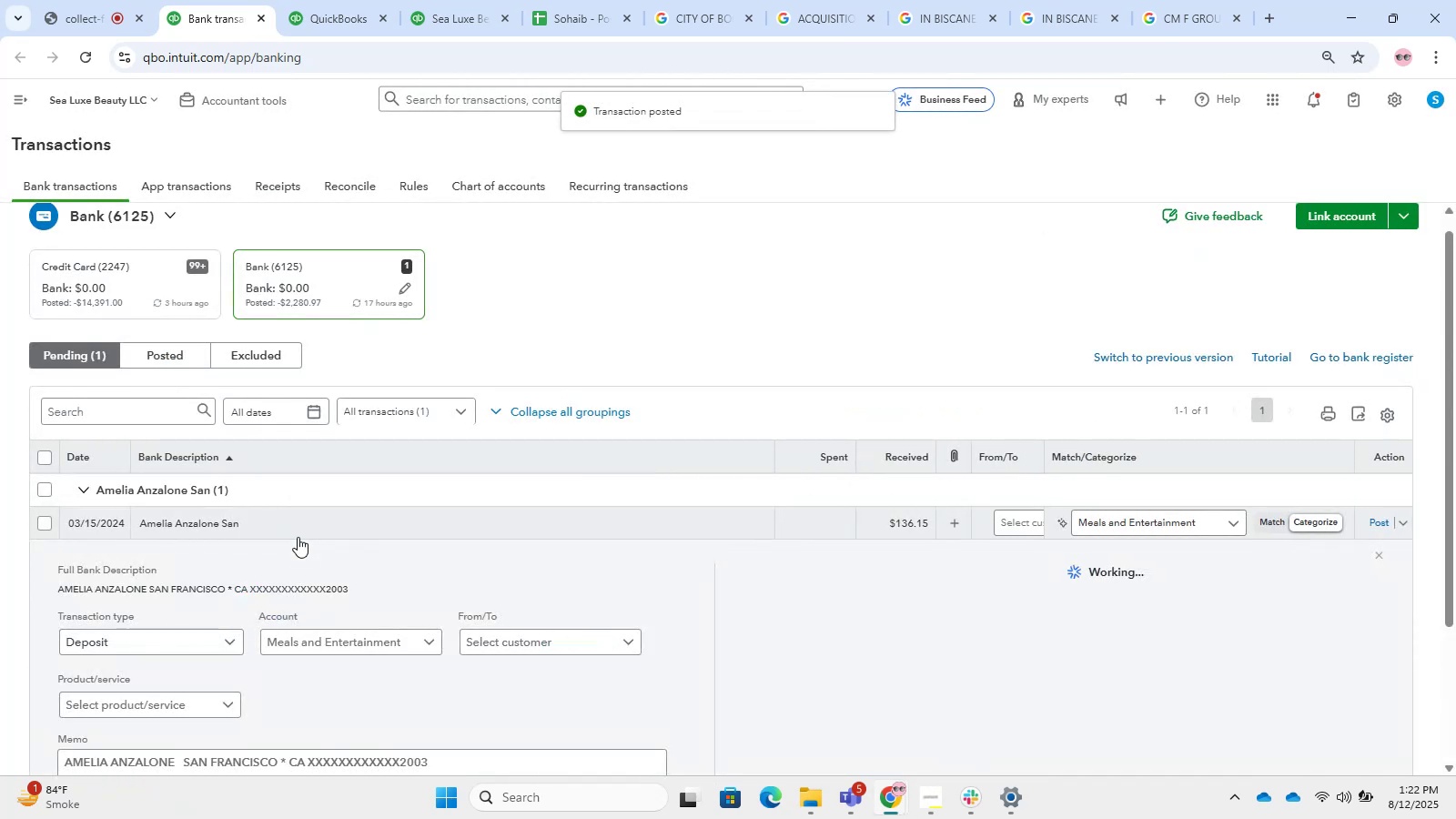 
scroll: coordinate [297, 539], scroll_direction: down, amount: 3.0
 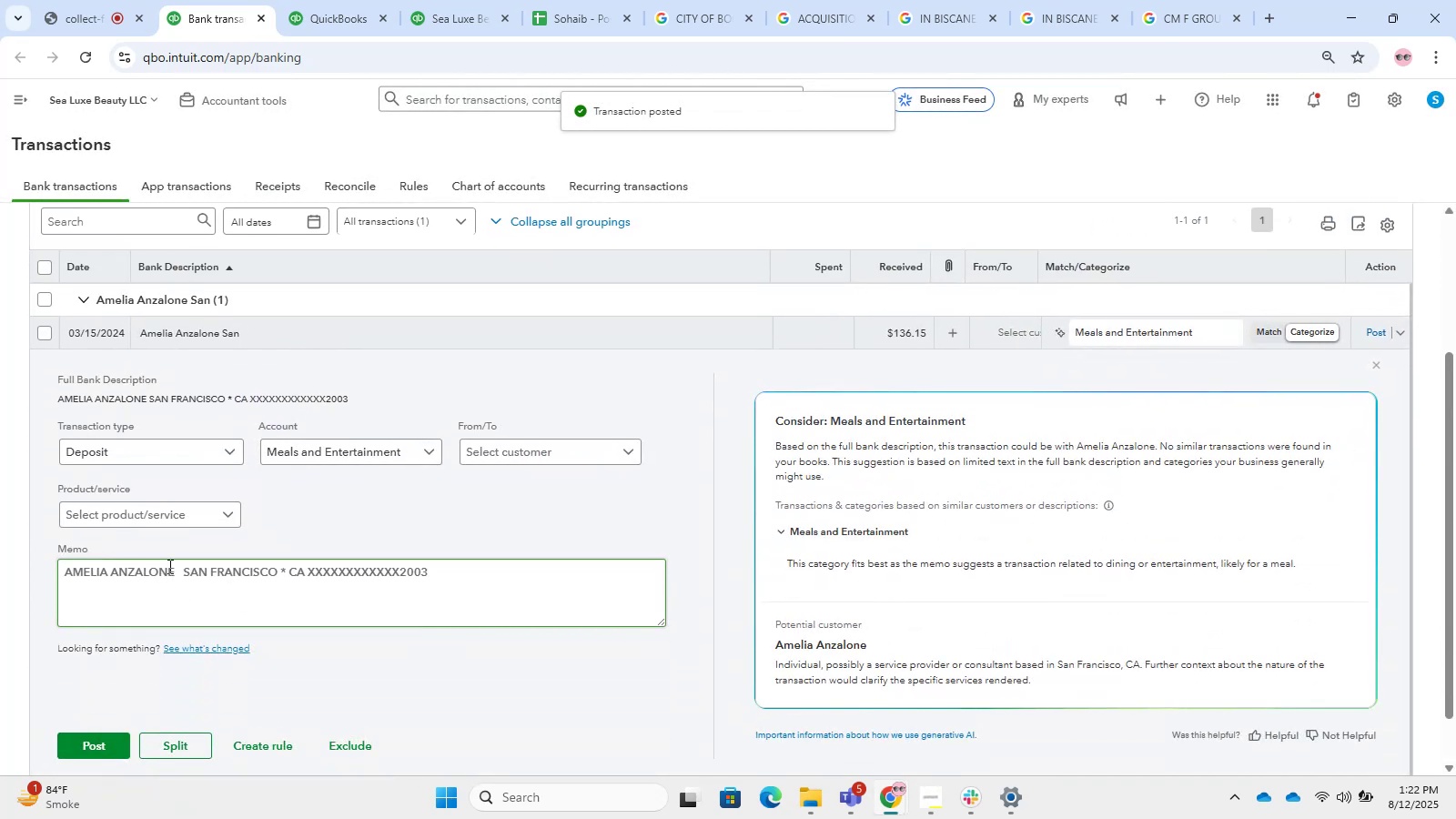 
left_click([175, 566])
 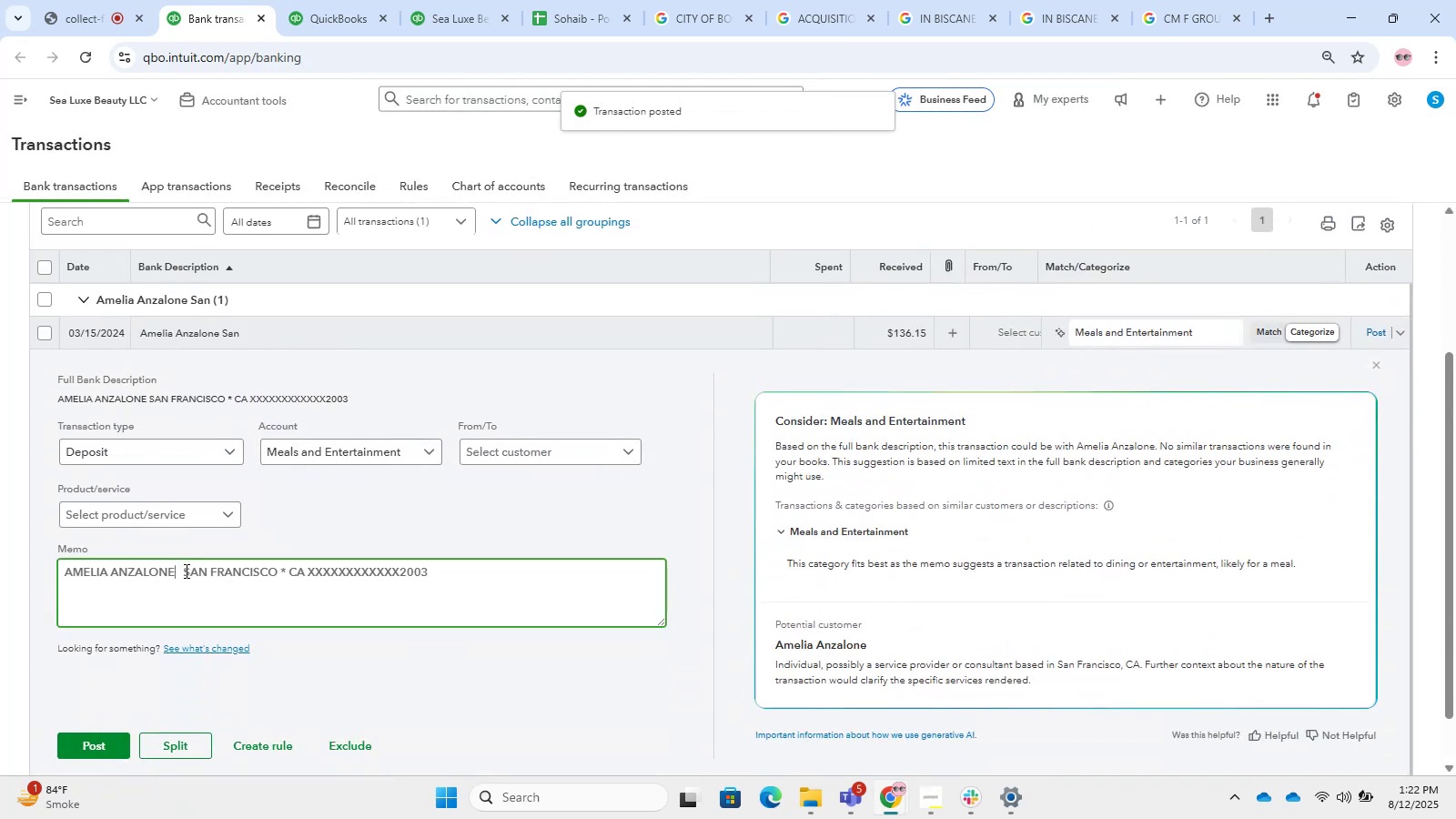 
left_click([185, 571])
 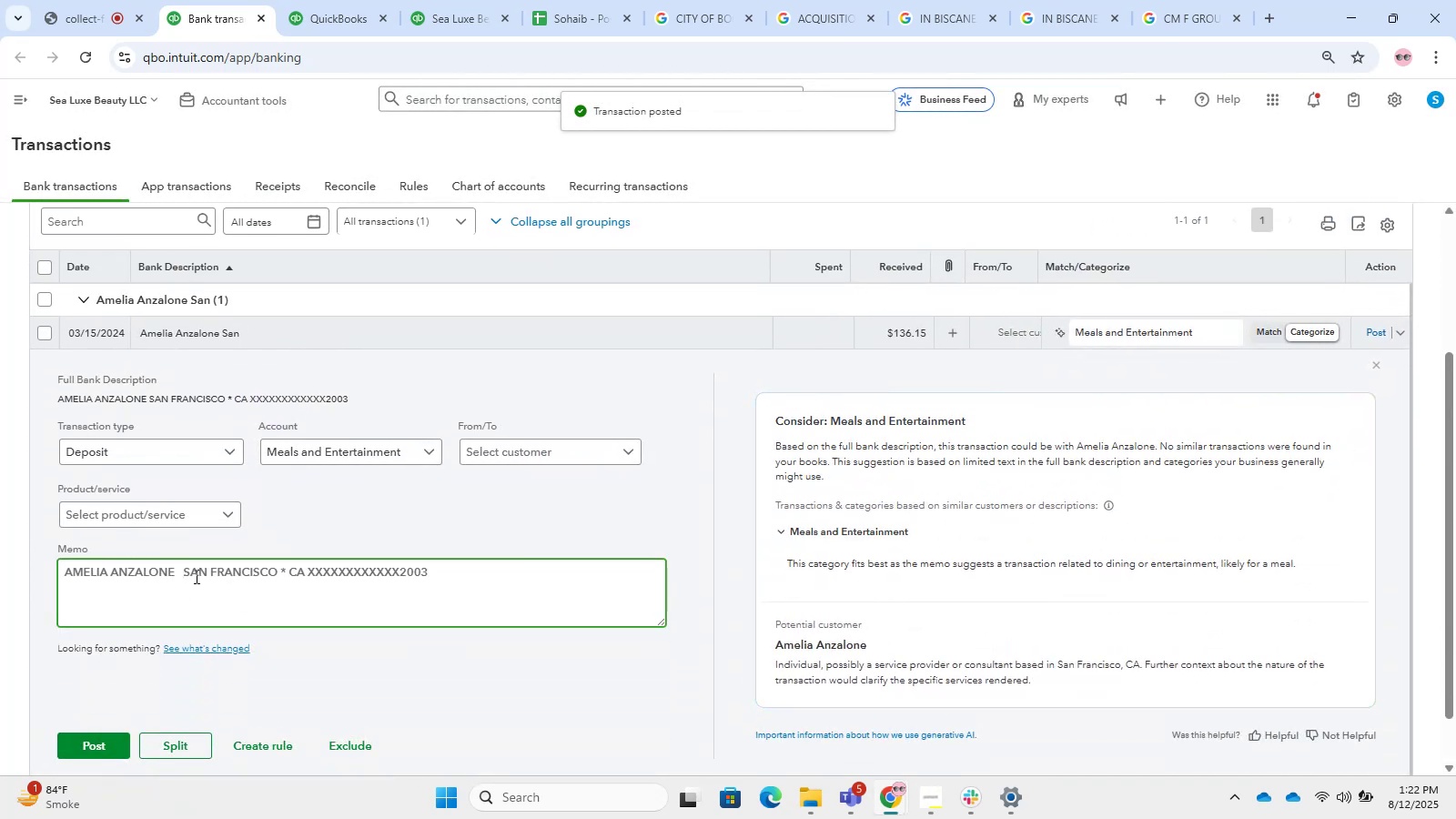 
key(Backspace)
 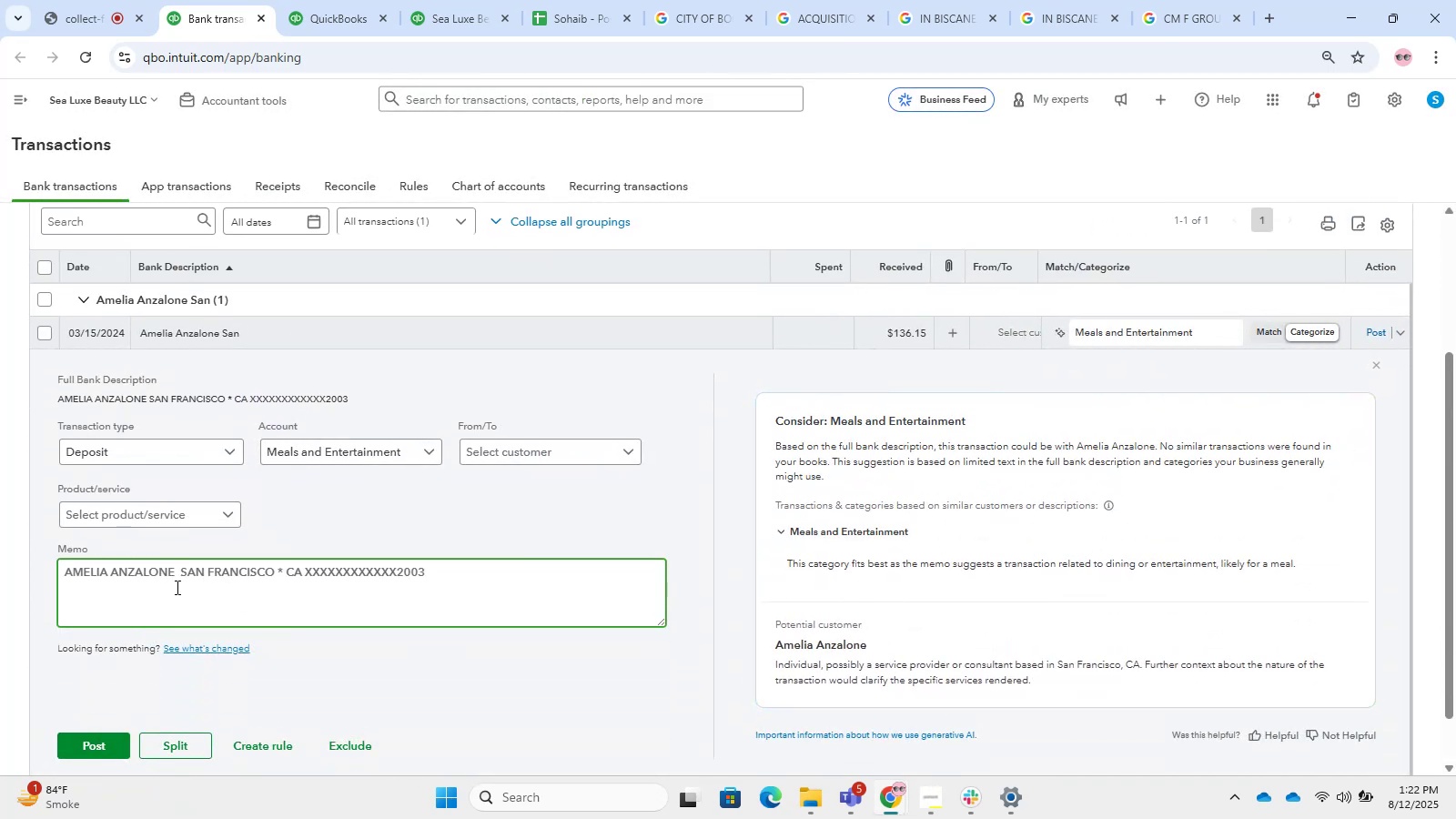 
left_click_drag(start_coordinate=[173, 576], to_coordinate=[0, 527])
 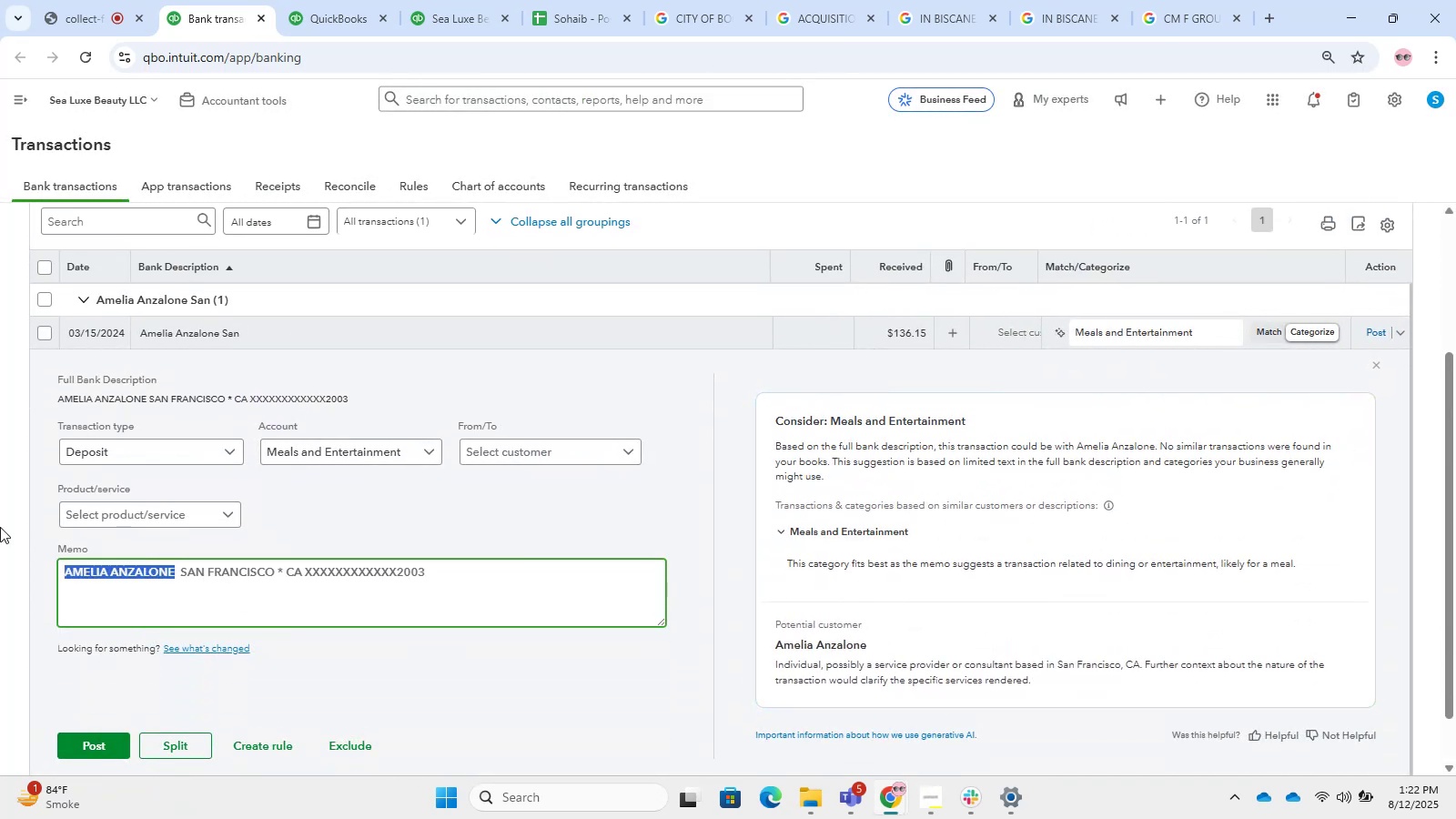 
key(Control+C)
 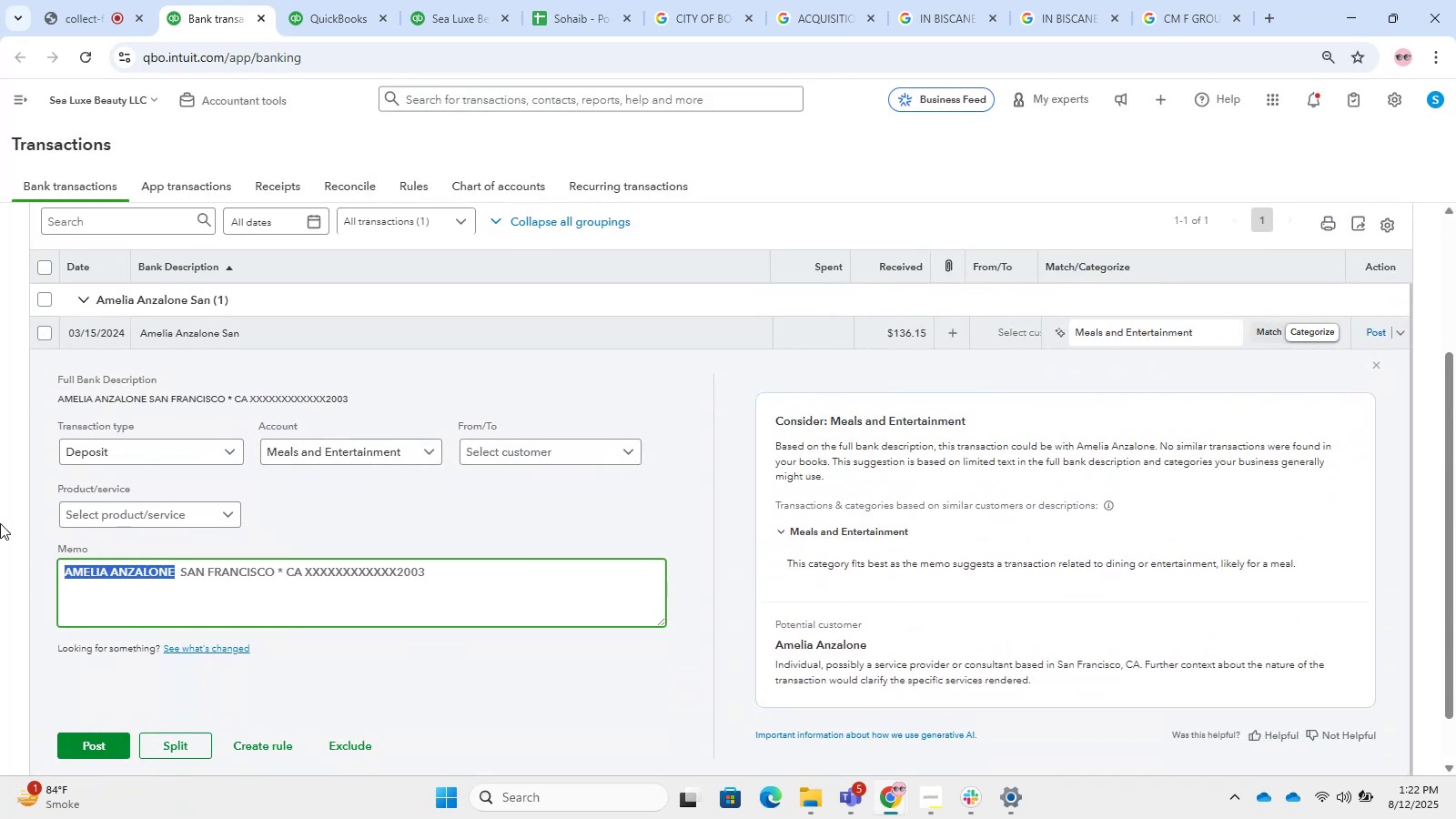 
key(Control+T)
 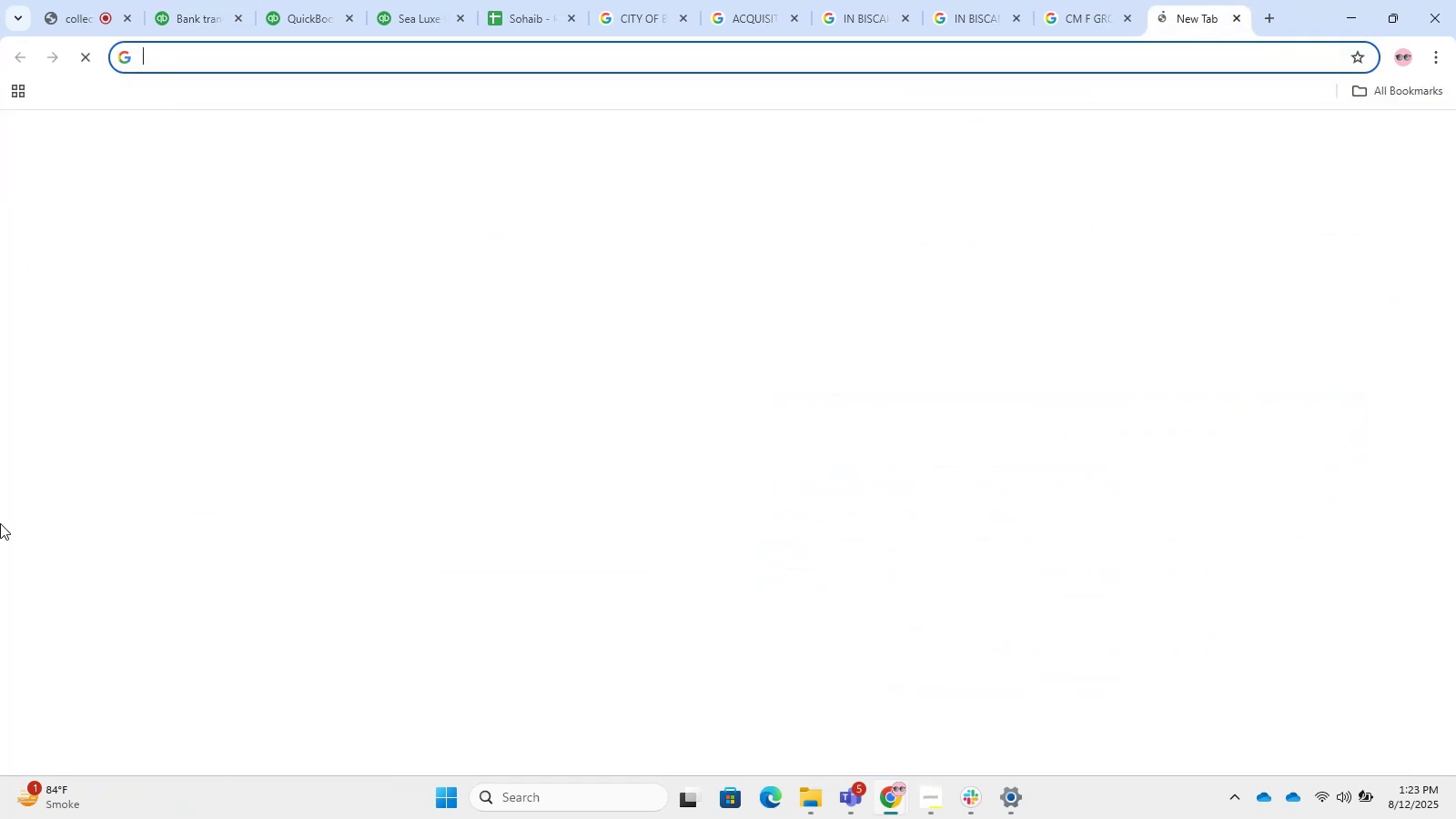 
key(Control+V)
 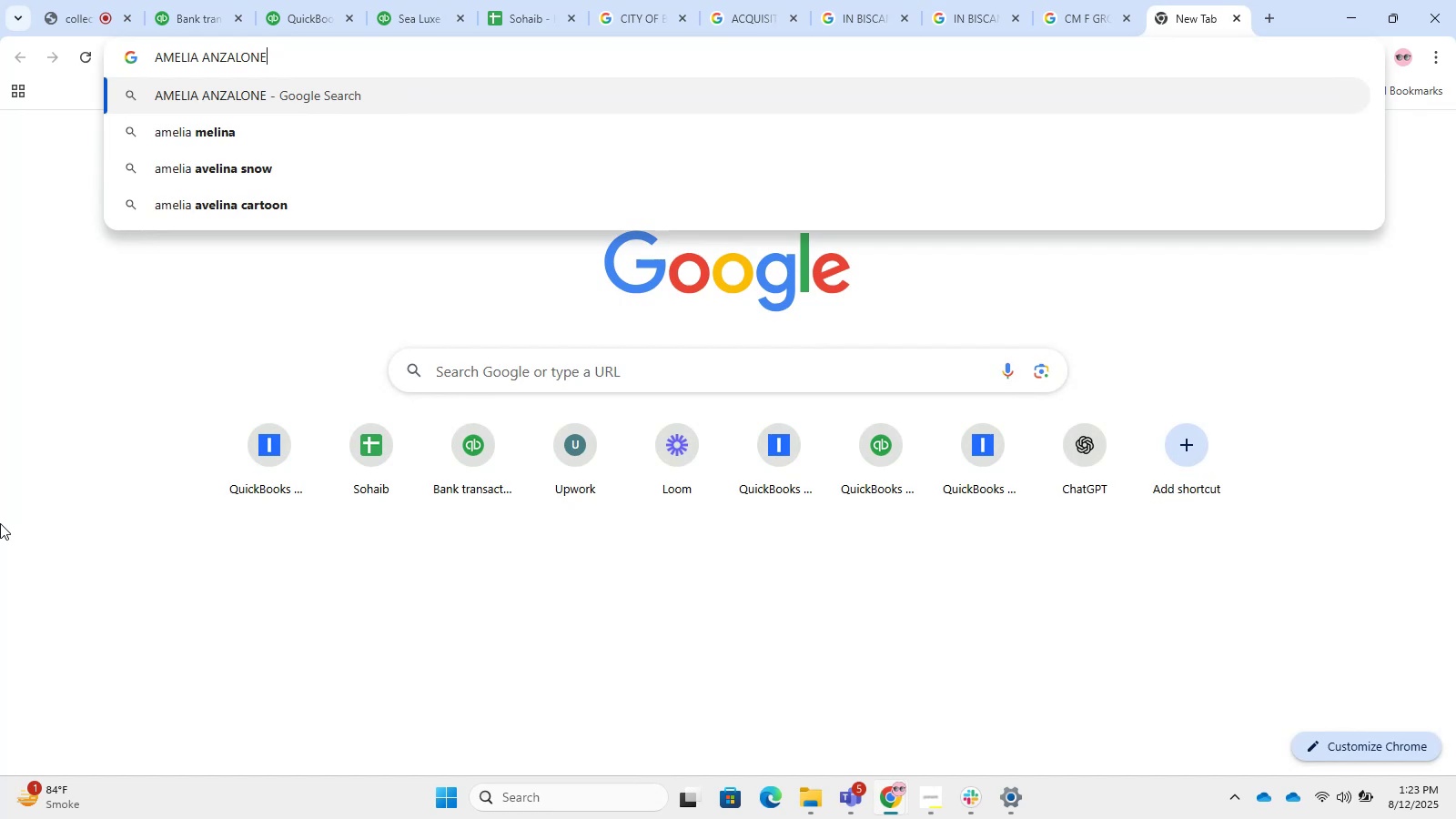 
key(NumpadEnter)
 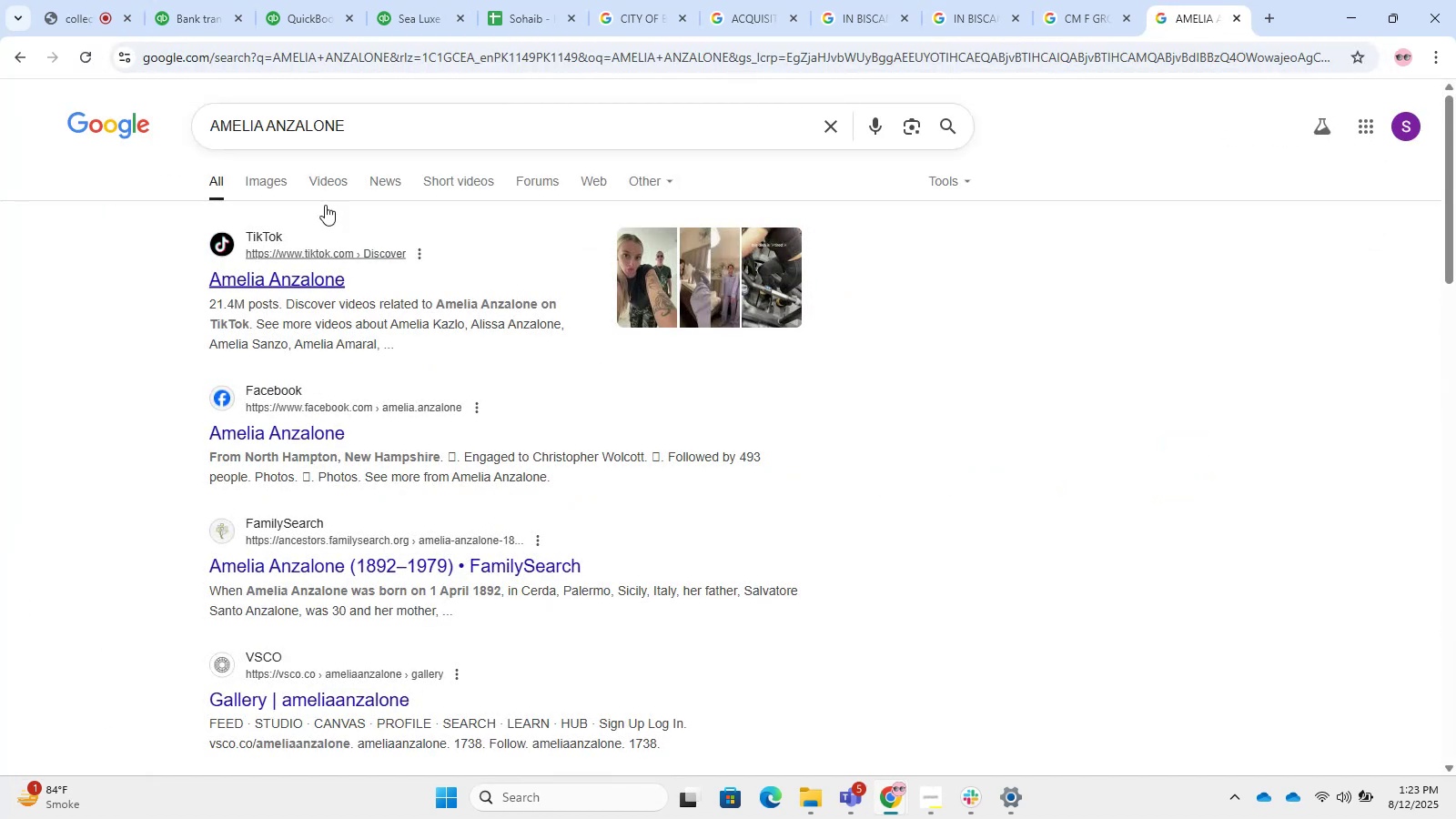 
left_click_drag(start_coordinate=[346, 119], to_coordinate=[103, 96])
 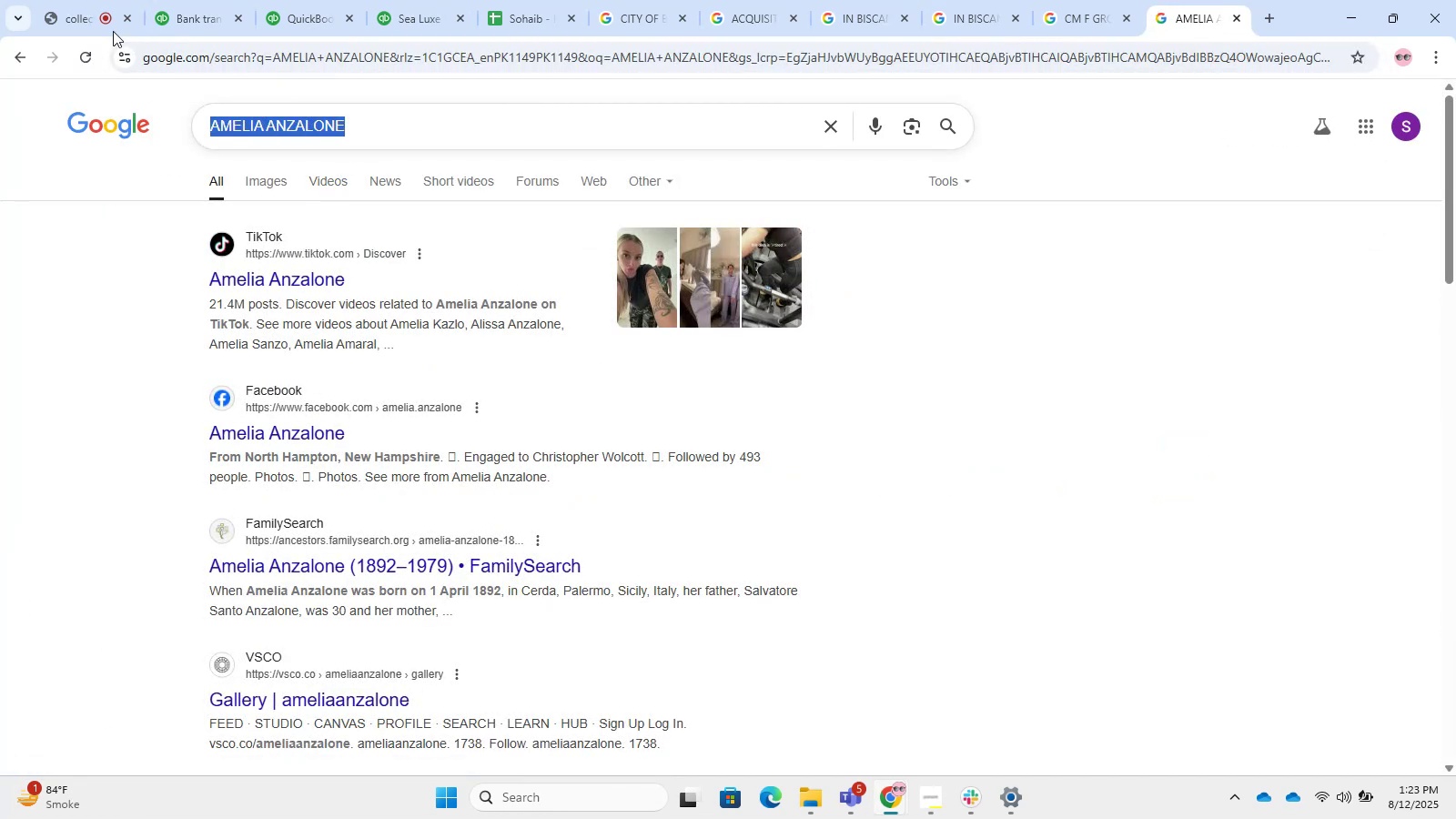 
key(Control+C)
 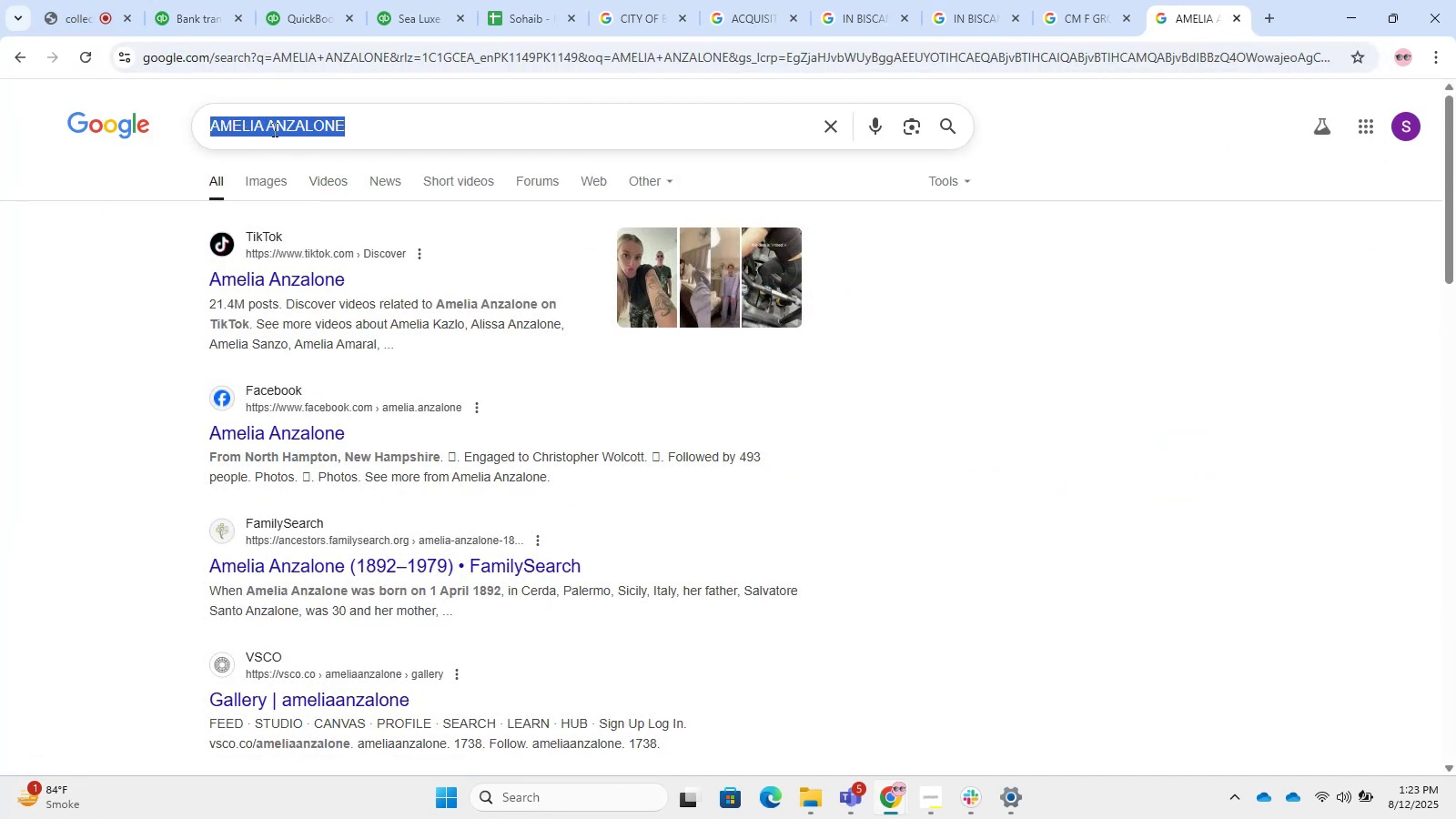 
left_click_drag(start_coordinate=[266, 118], to_coordinate=[266, 123])
 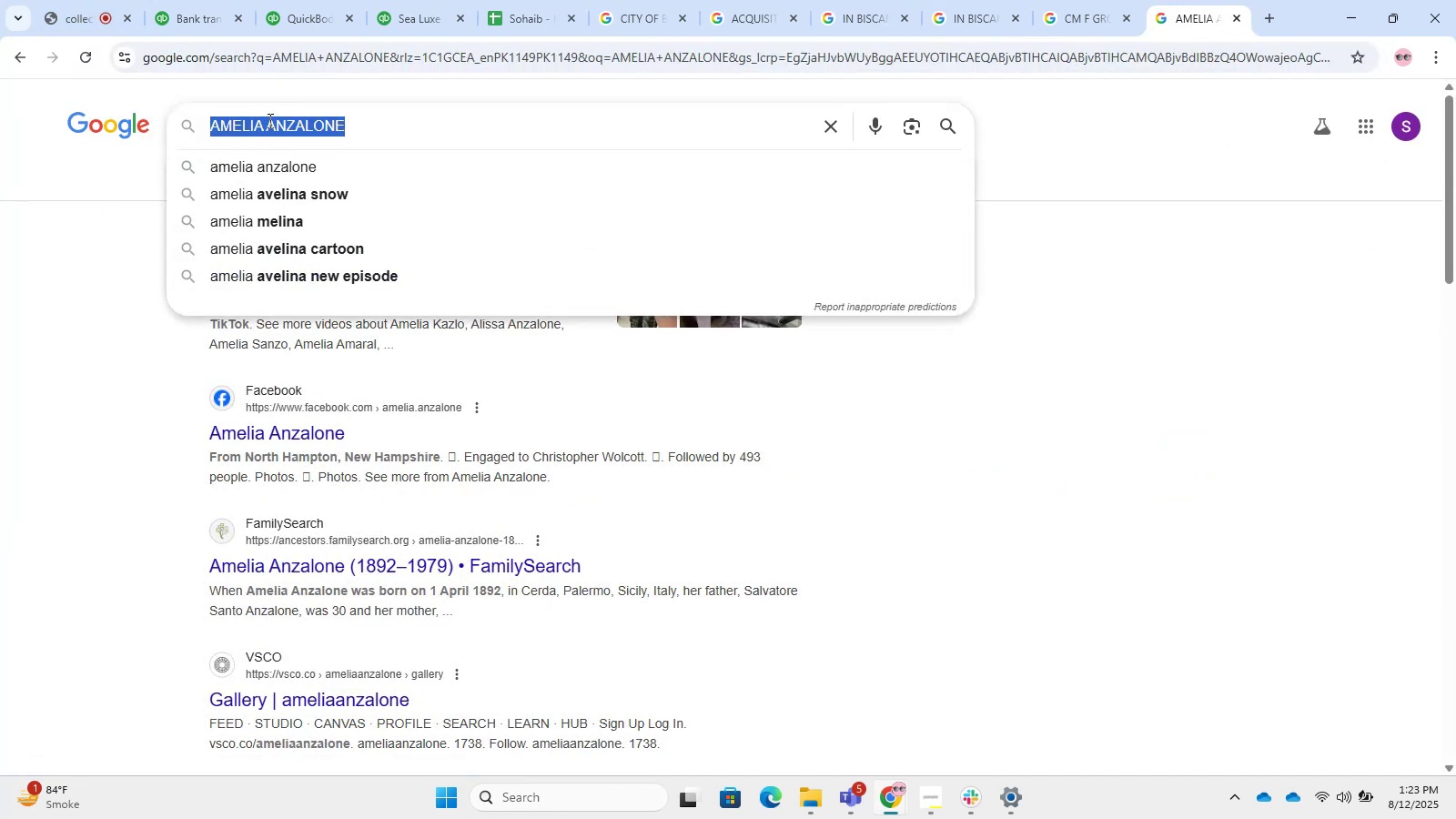 
left_click([265, 118])
 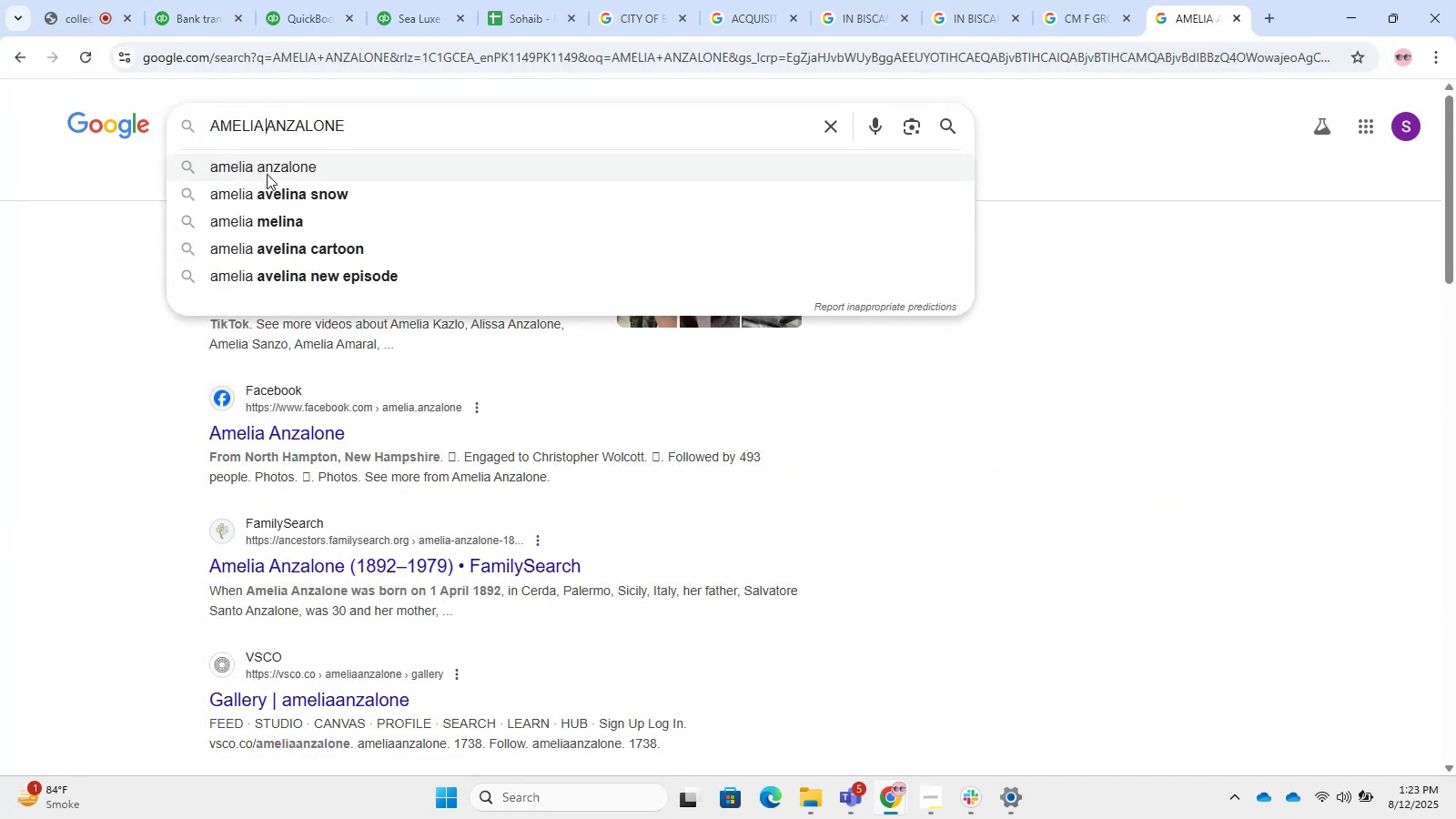 
left_click([267, 174])
 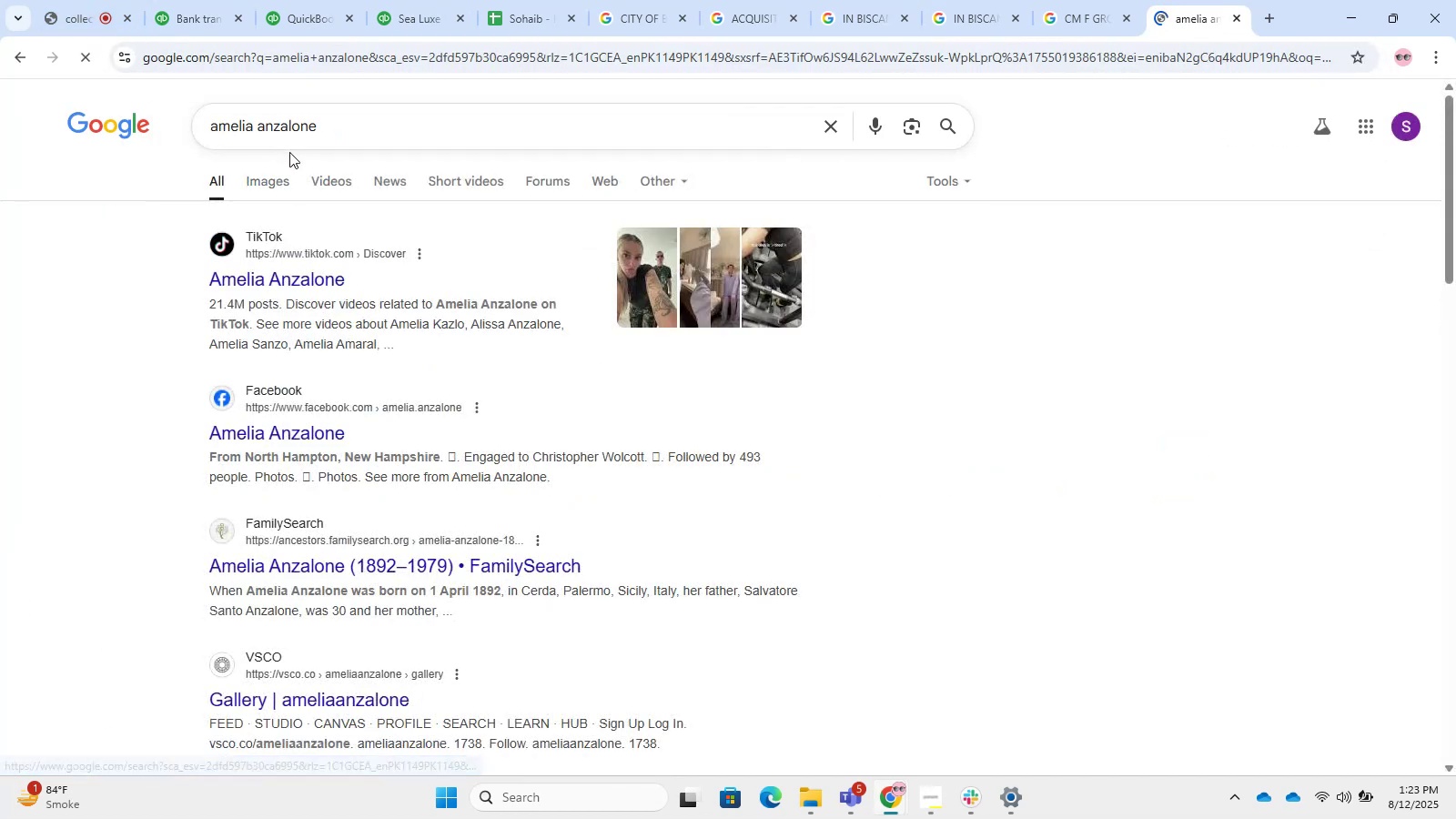 
key(Control+Z)
 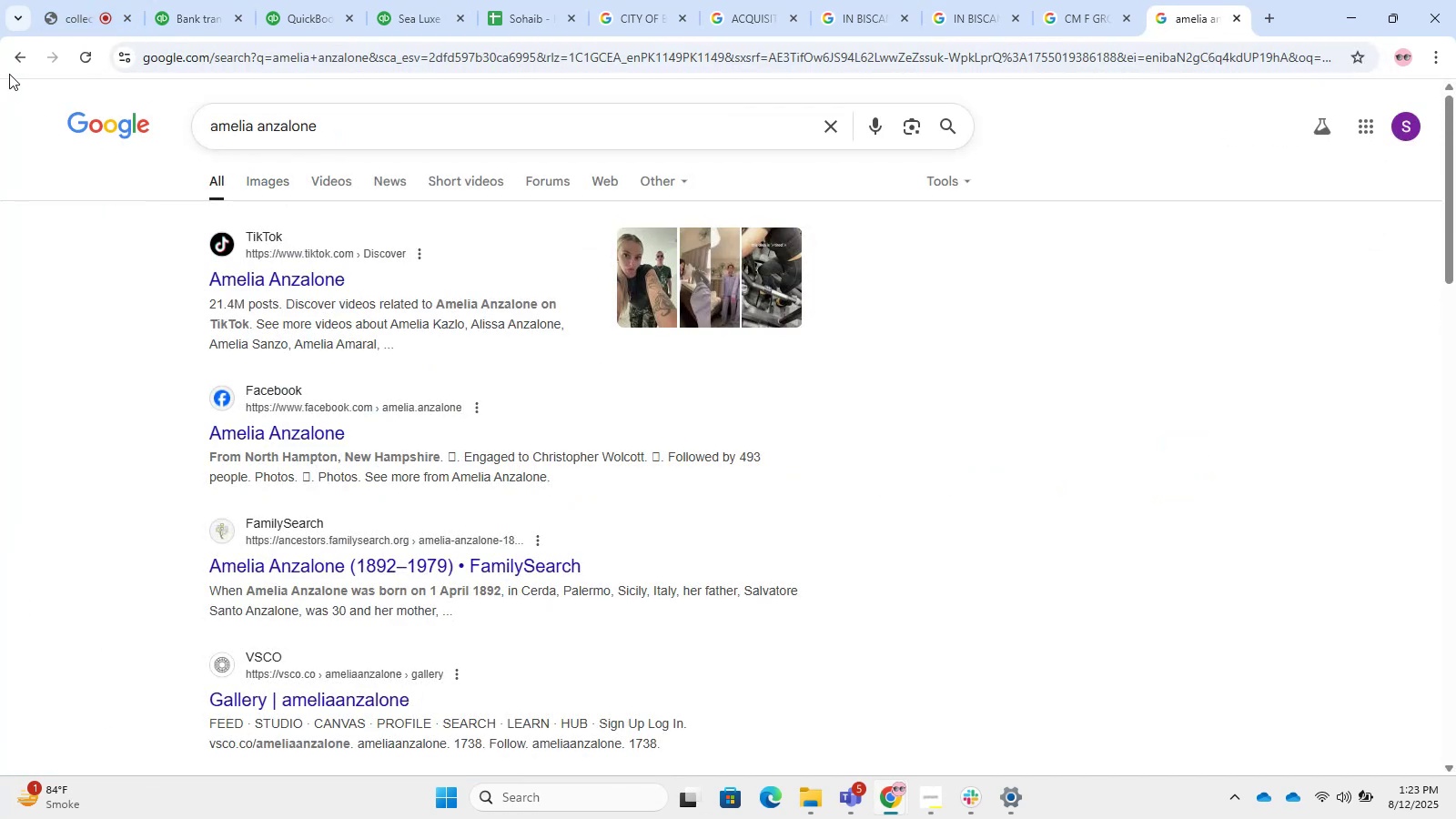 
left_click([25, 71])
 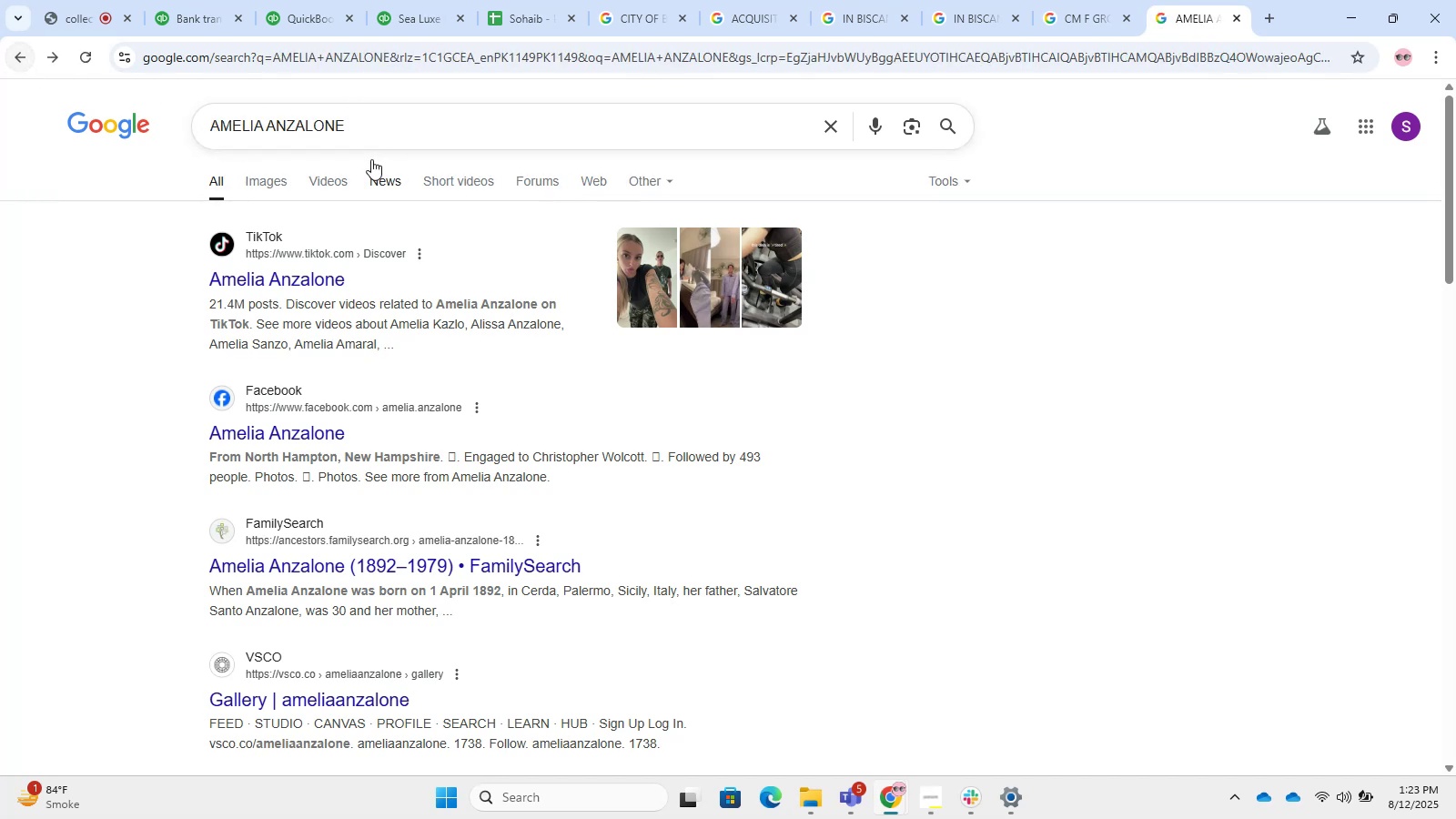 
left_click_drag(start_coordinate=[359, 124], to_coordinate=[73, 132])
 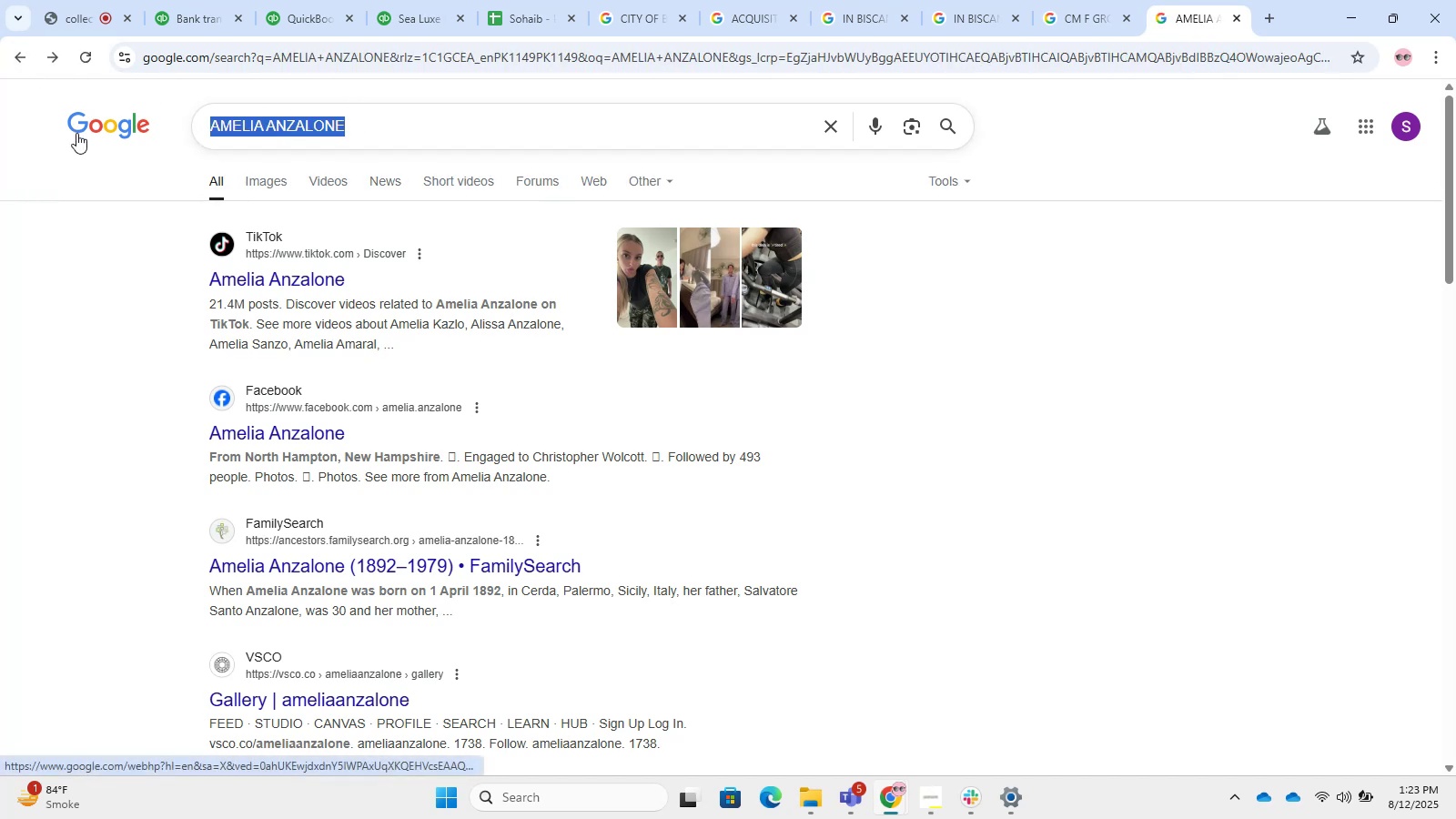 
key(Control+C)
 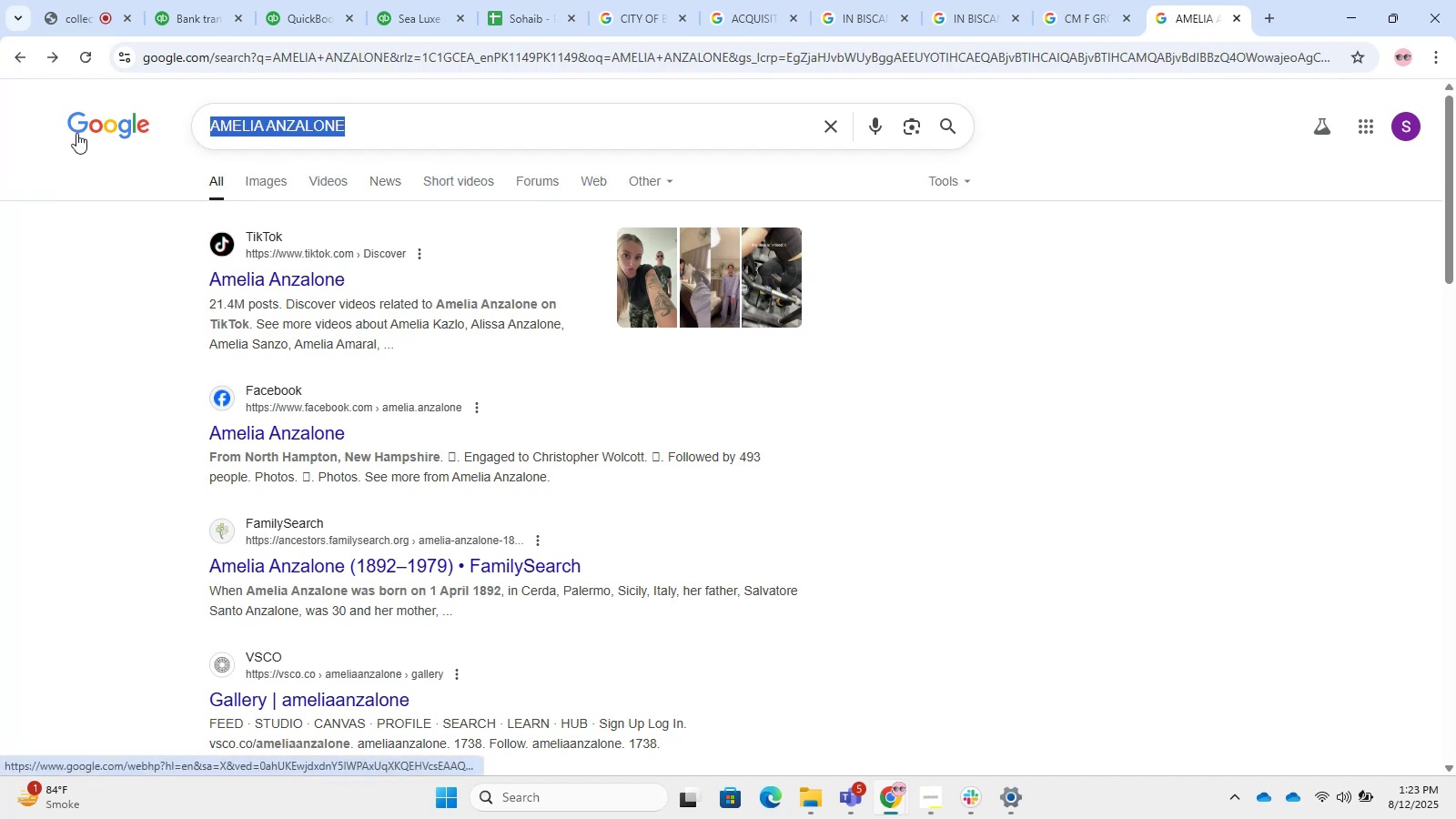 
key(Control+C)
 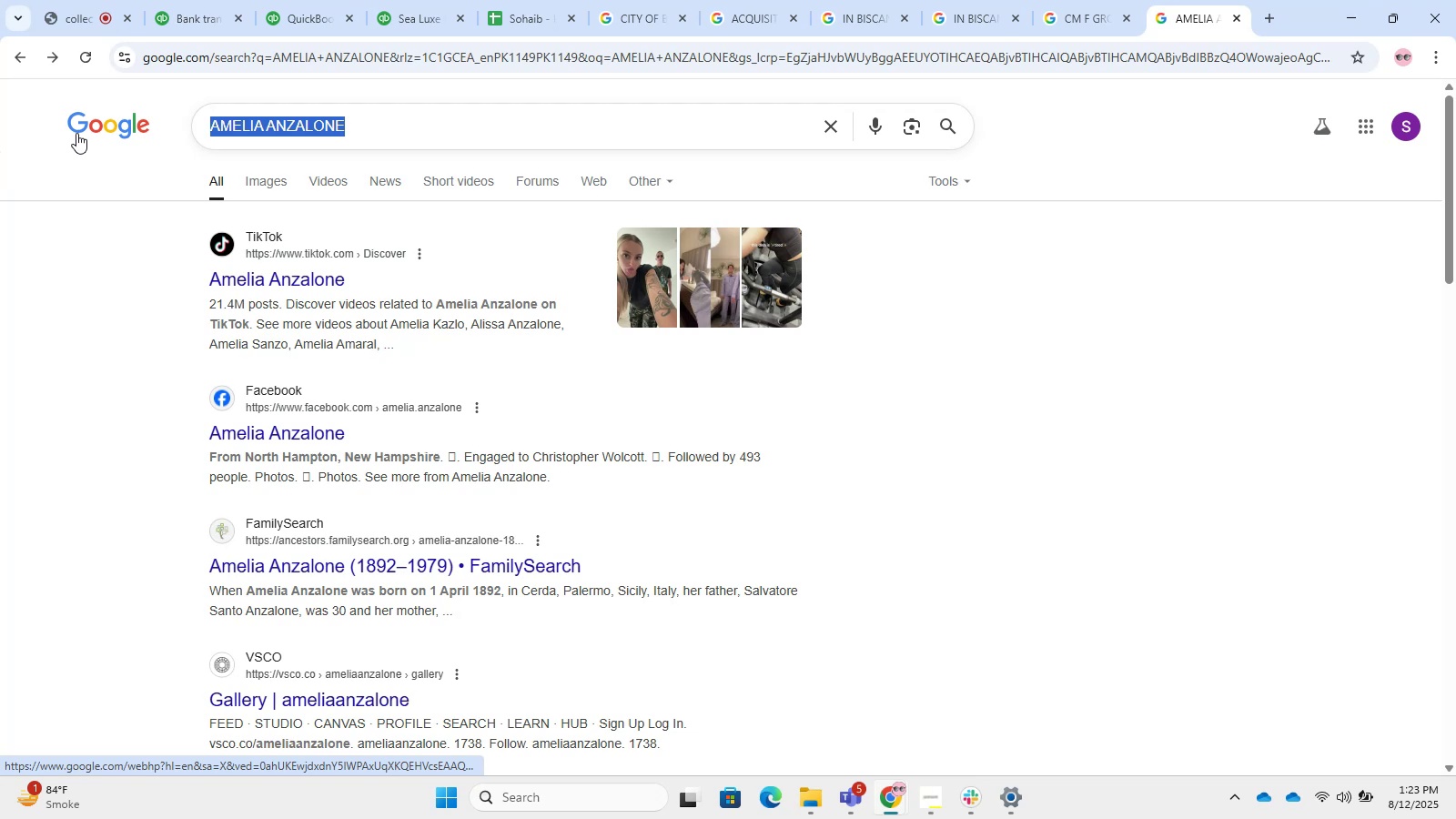 
wait(39.65)
 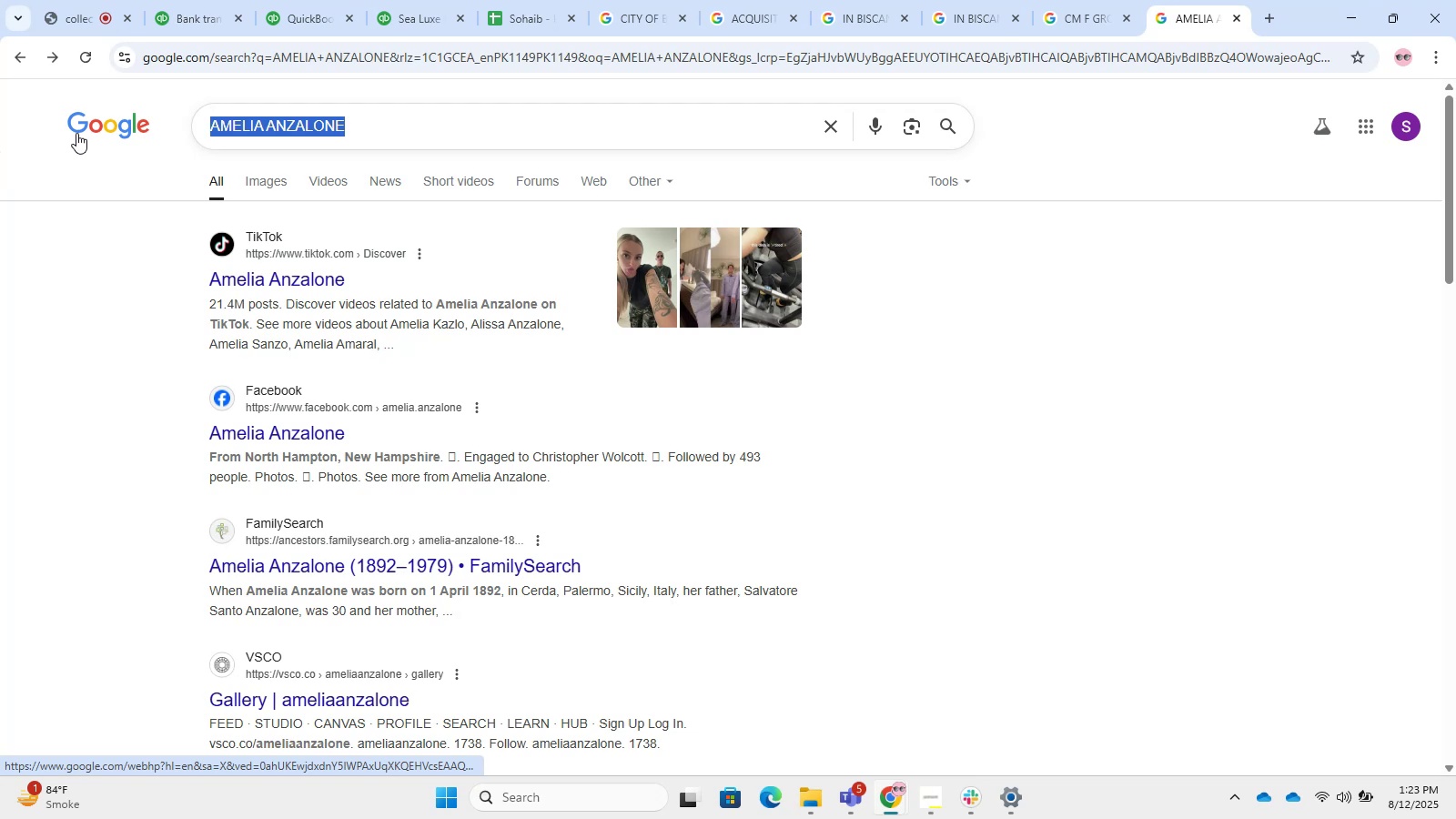 
left_click([217, 0])
 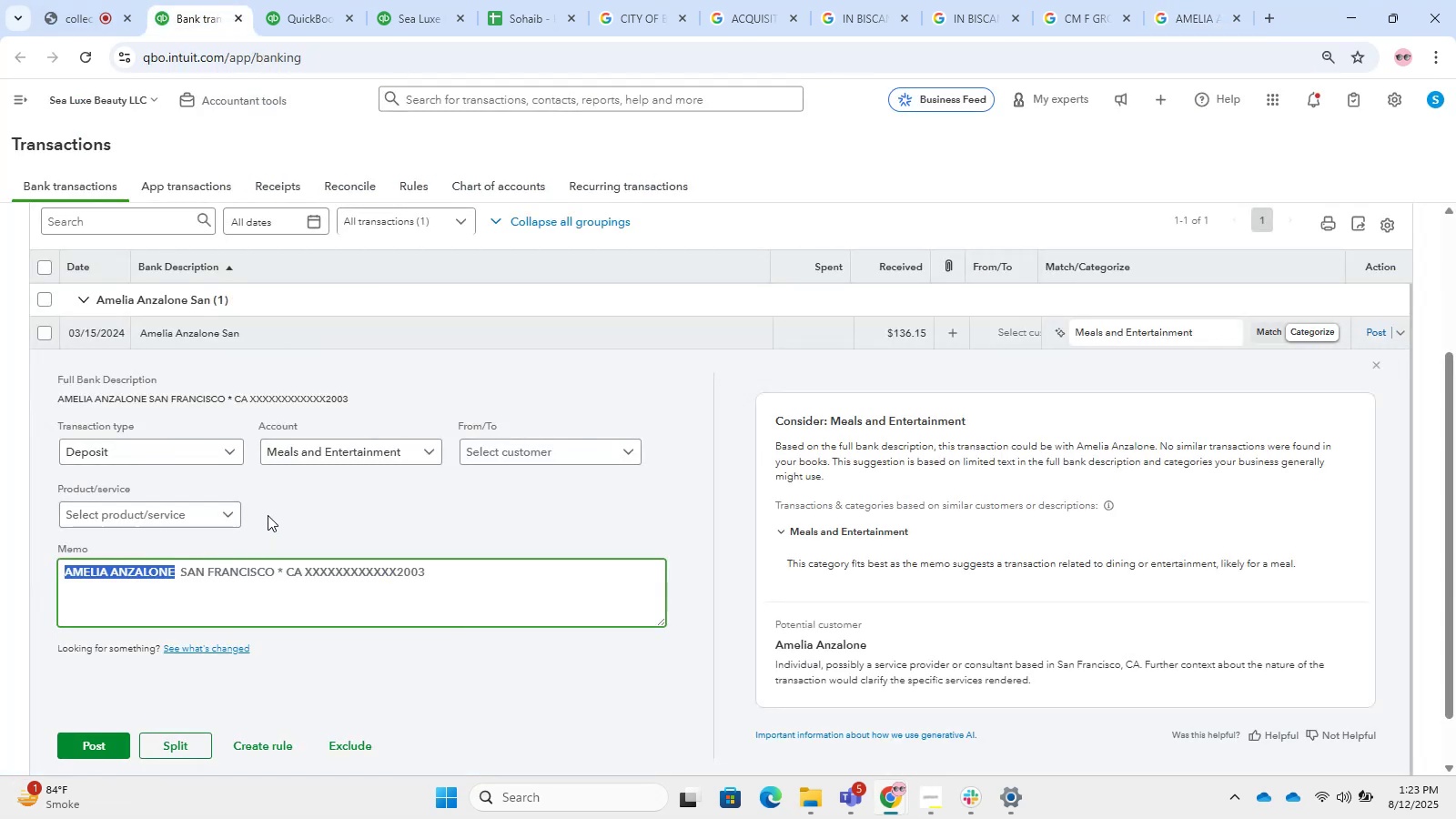 
left_click([568, 460])
 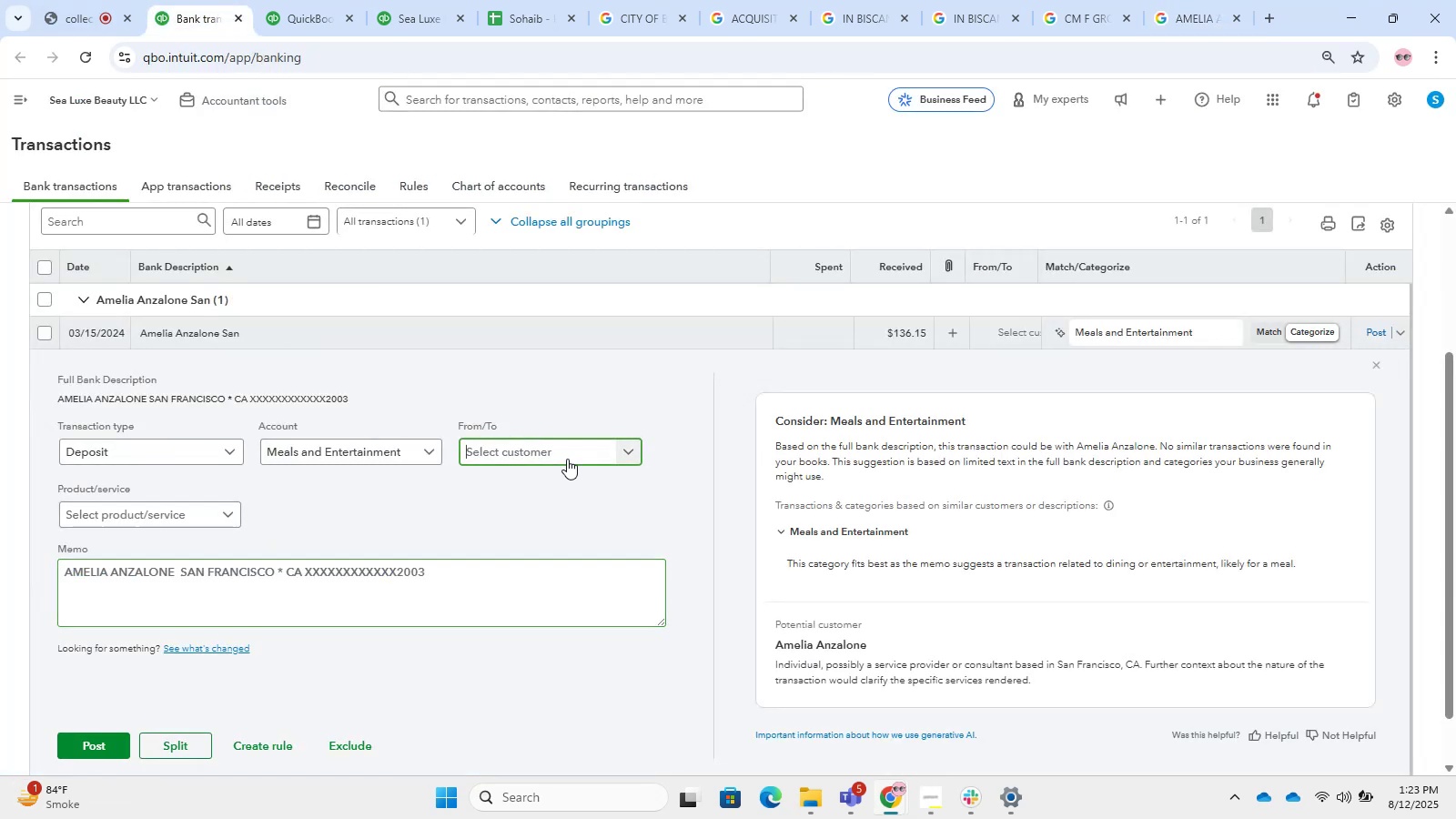 
type(depo)
 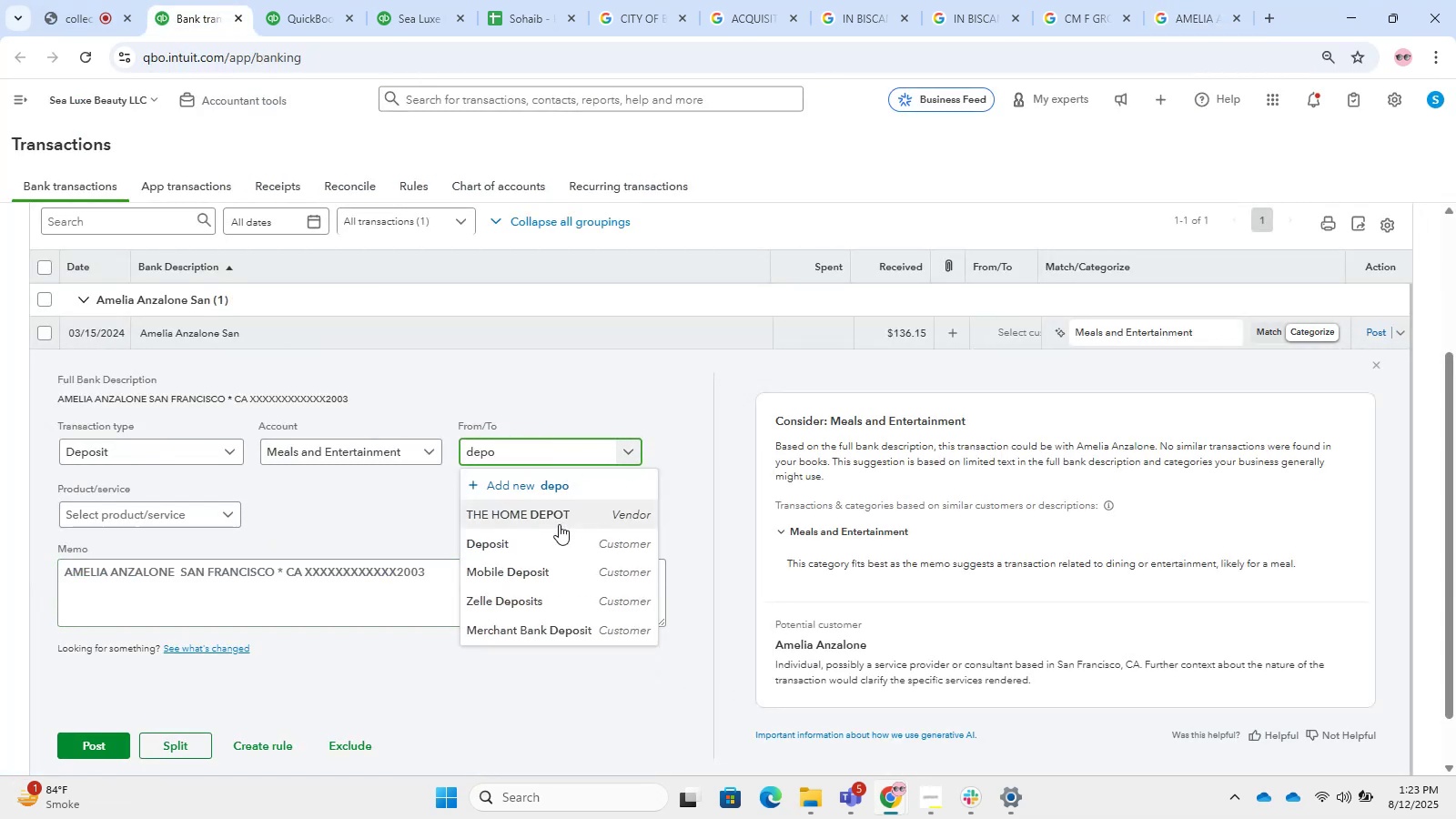 
left_click([561, 534])
 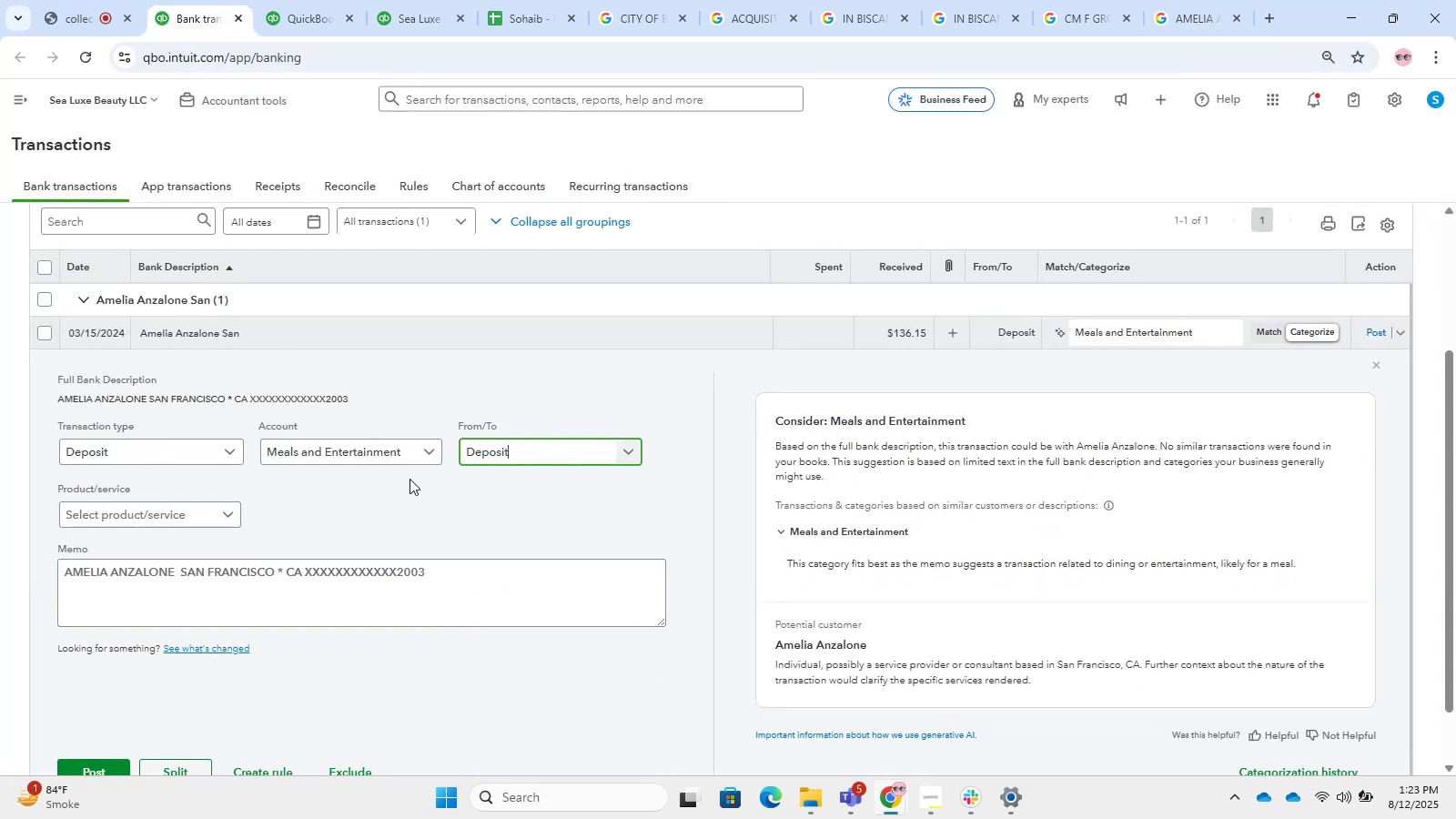 
left_click([365, 457])
 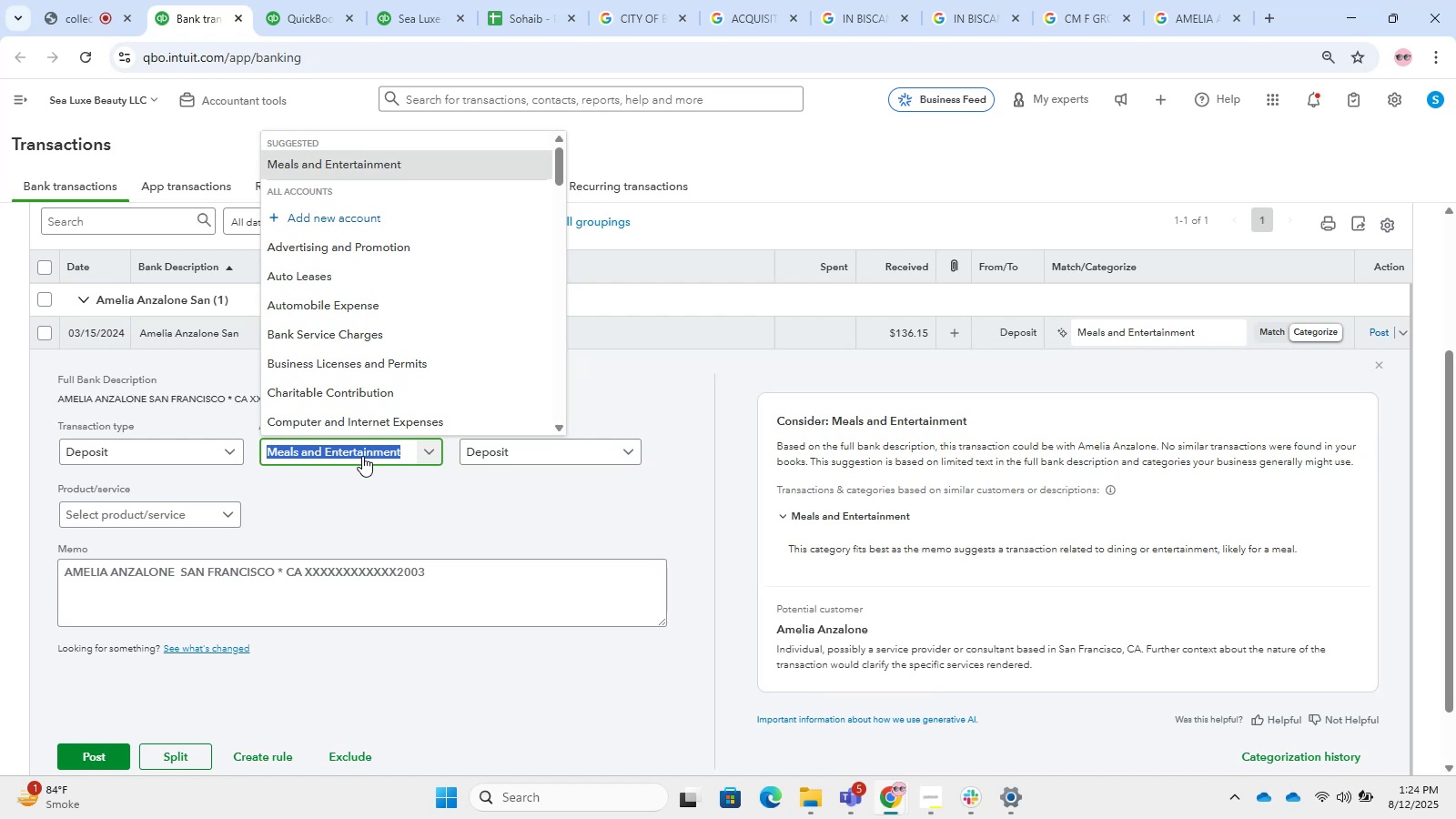 
type(sales)
 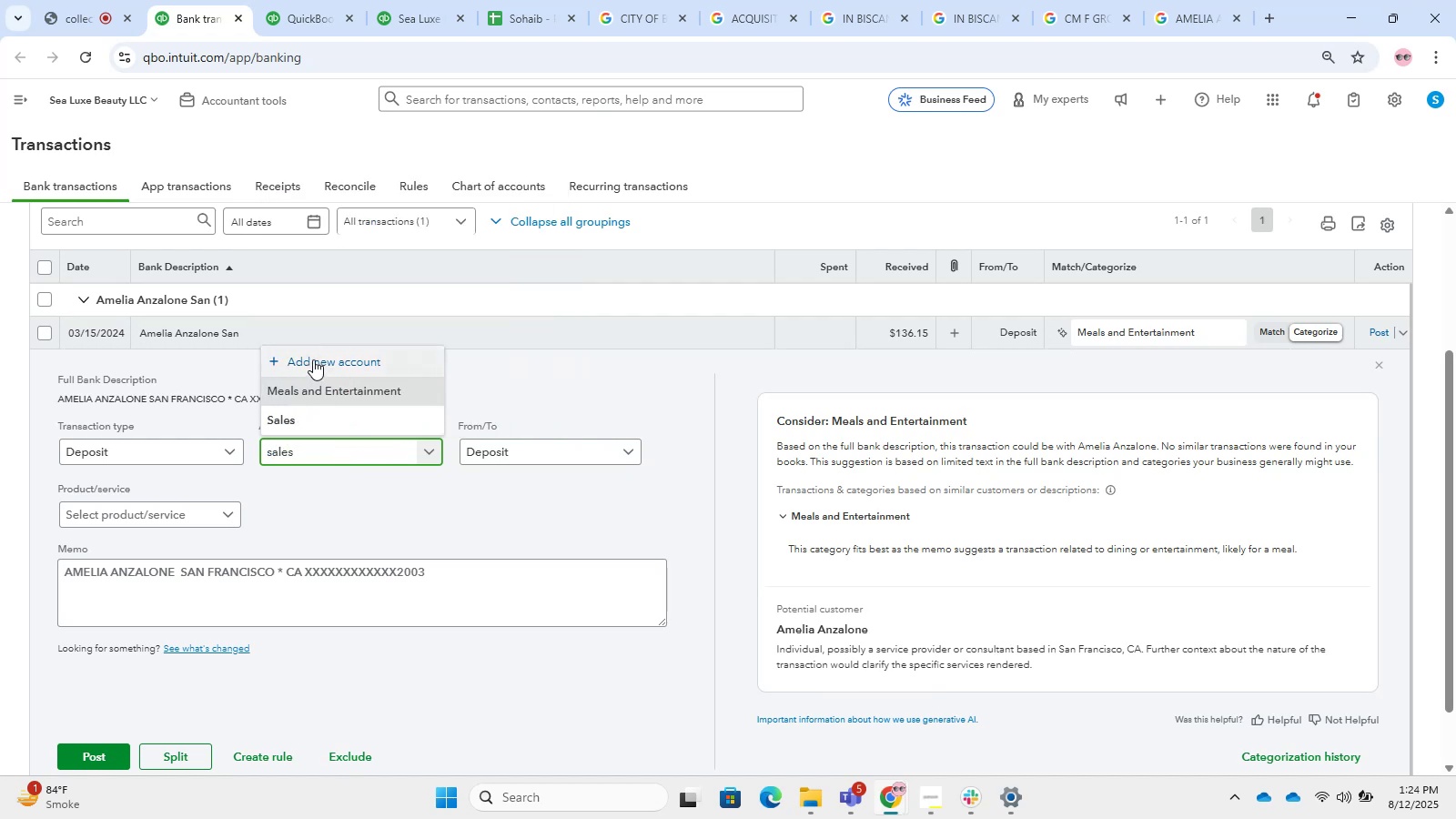 
left_click([350, 435])
 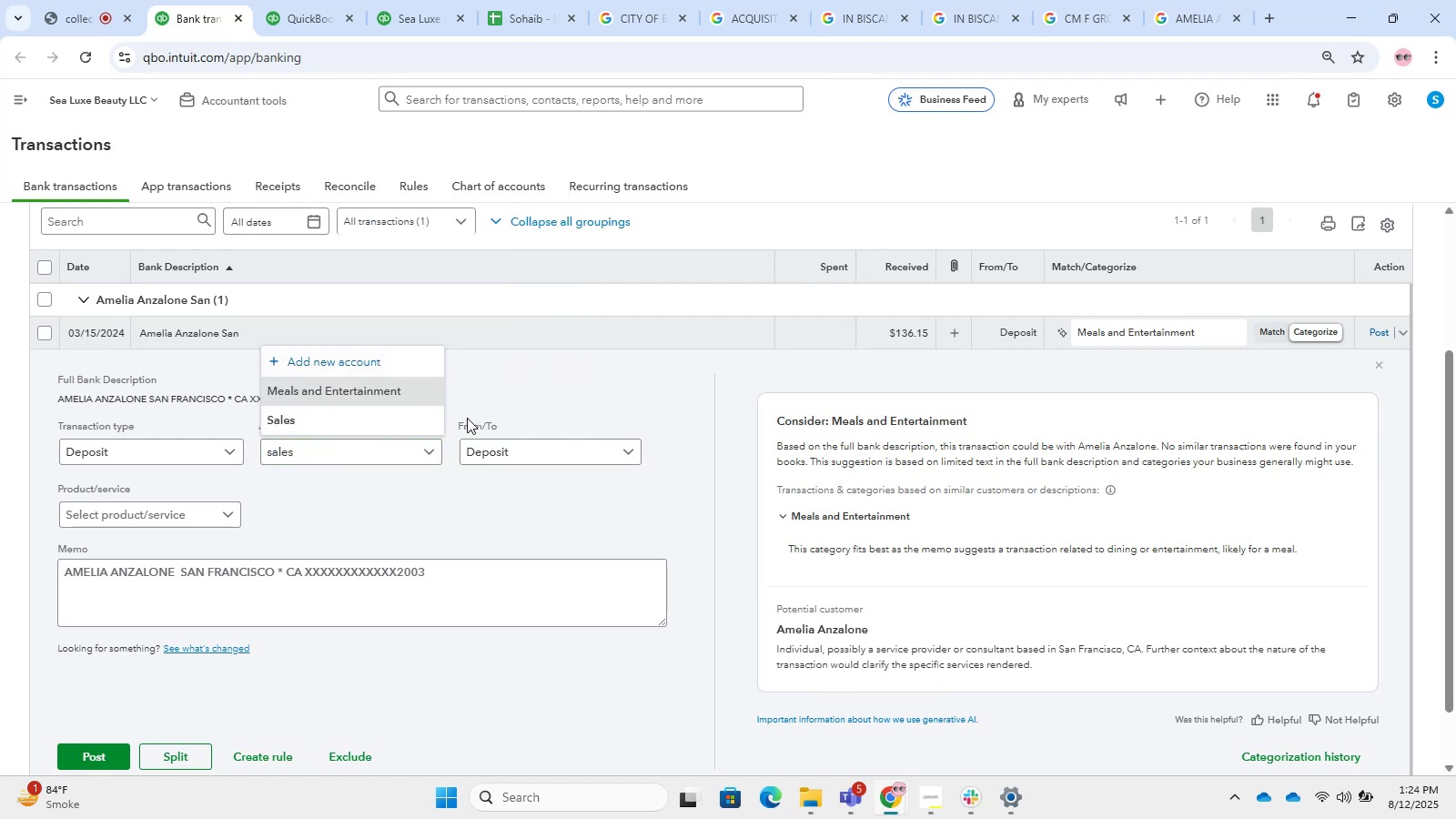 
left_click([392, 425])
 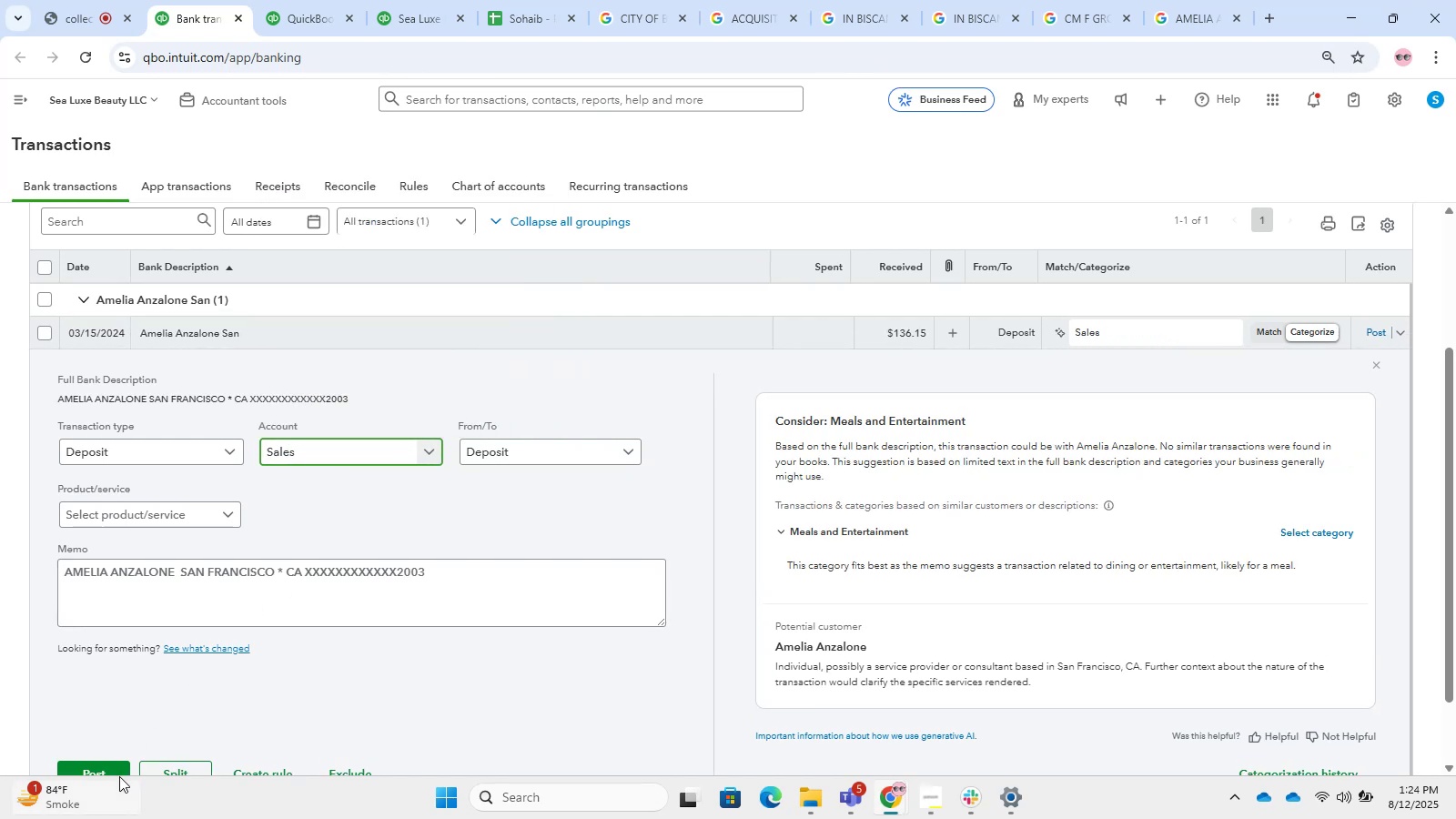 
double_click([106, 770])
 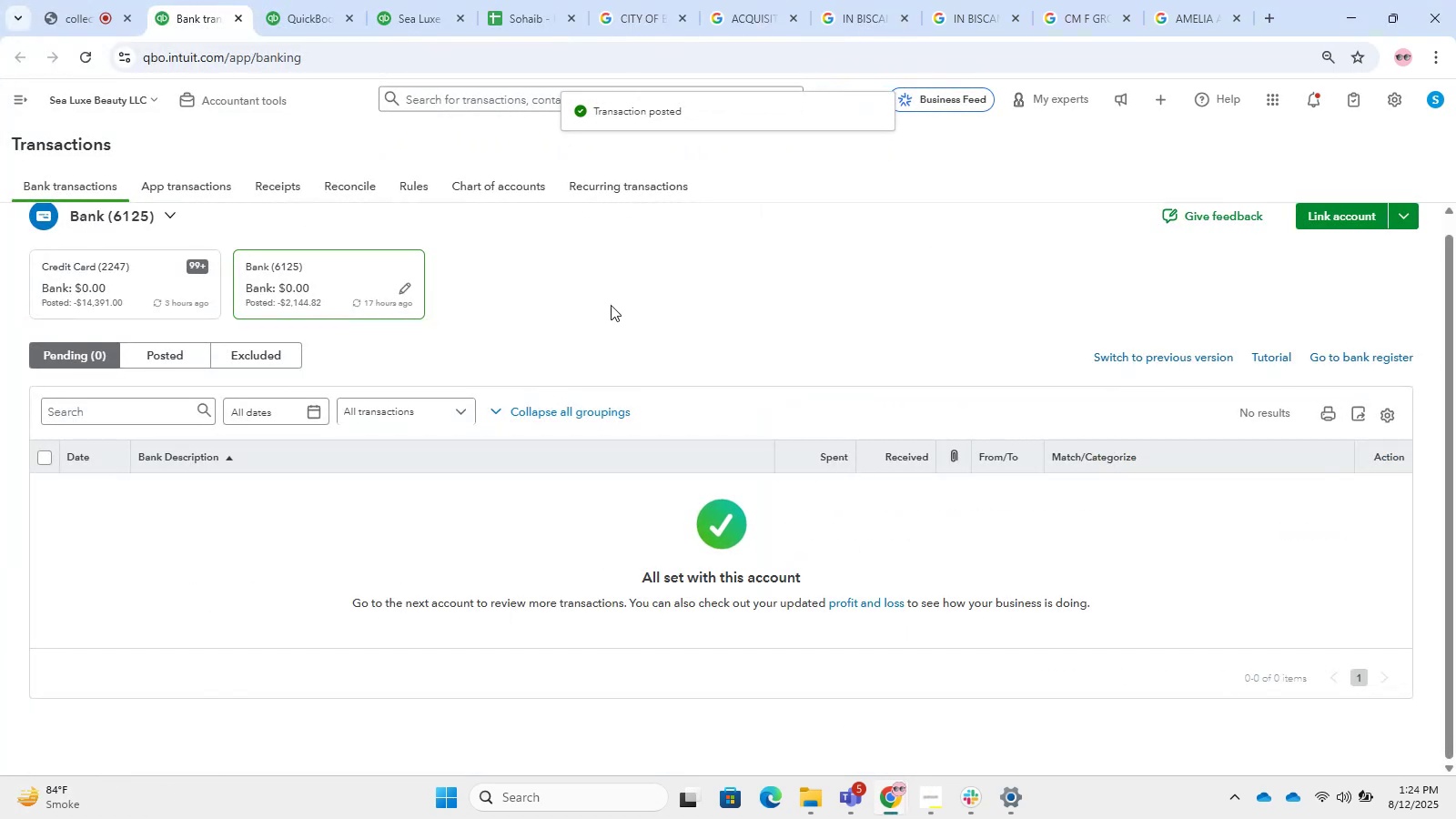 
double_click([121, 249])
 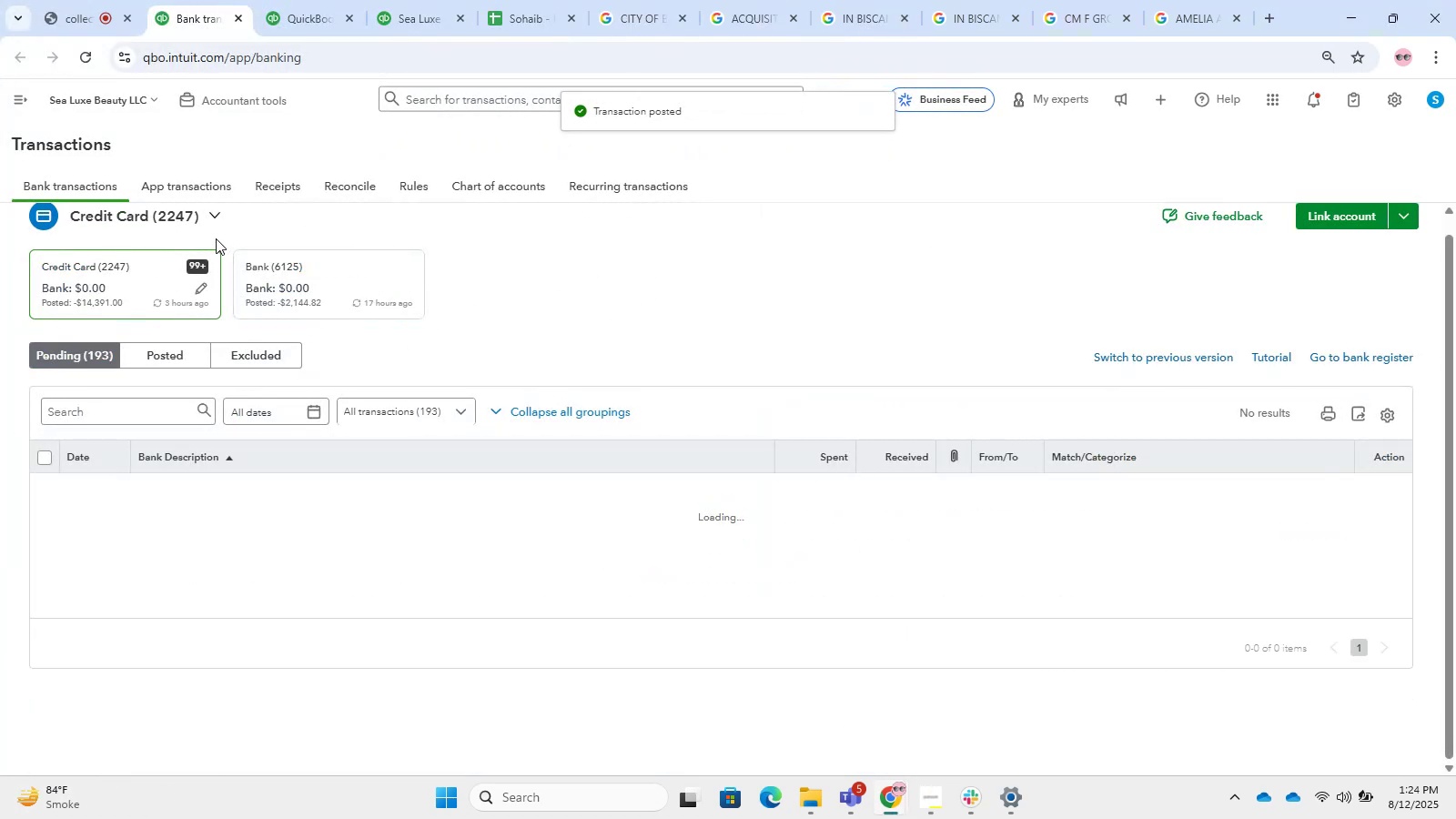 
left_click([184, 261])
 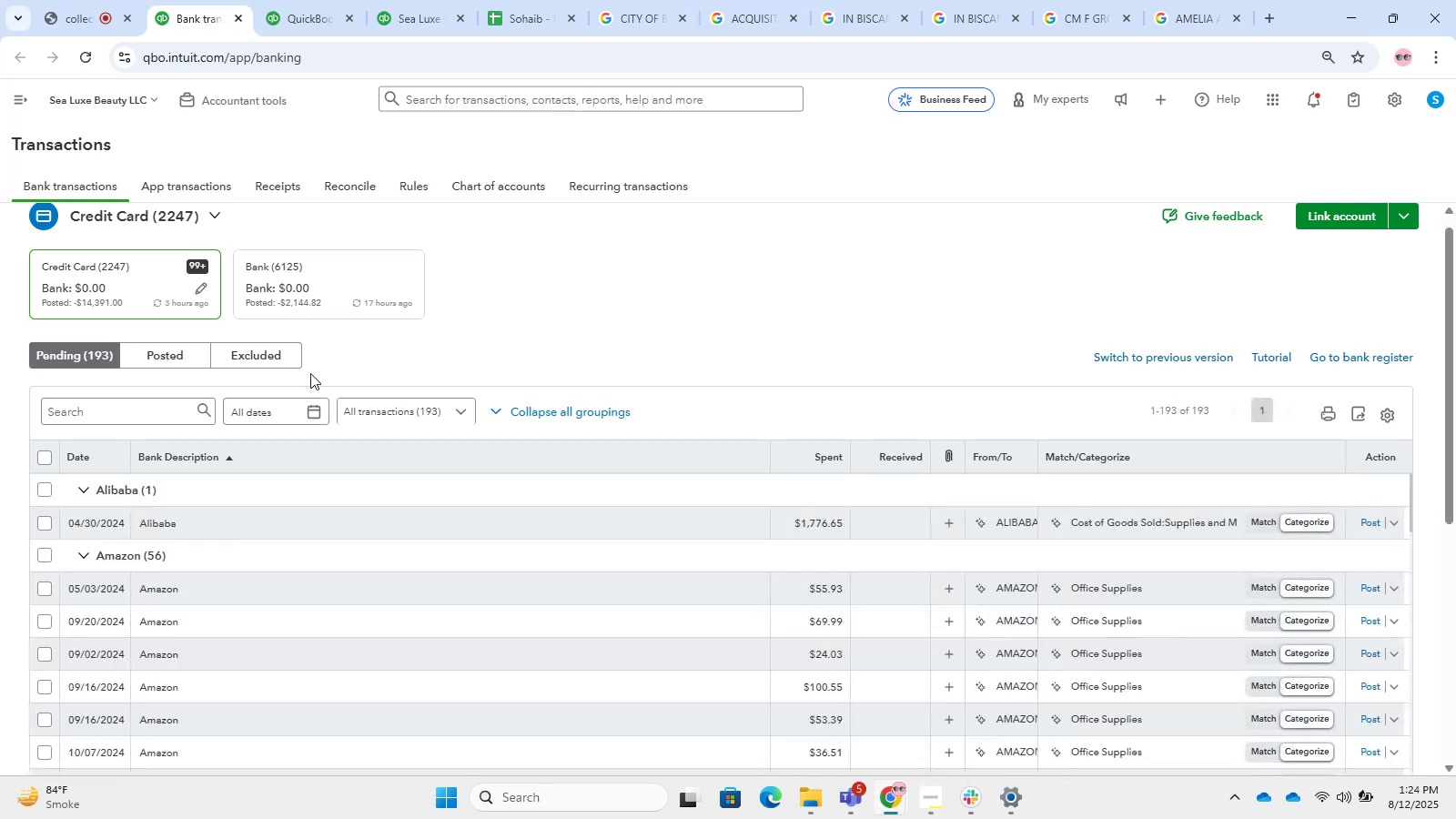 
scroll: coordinate [689, 606], scroll_direction: down, amount: 4.0
 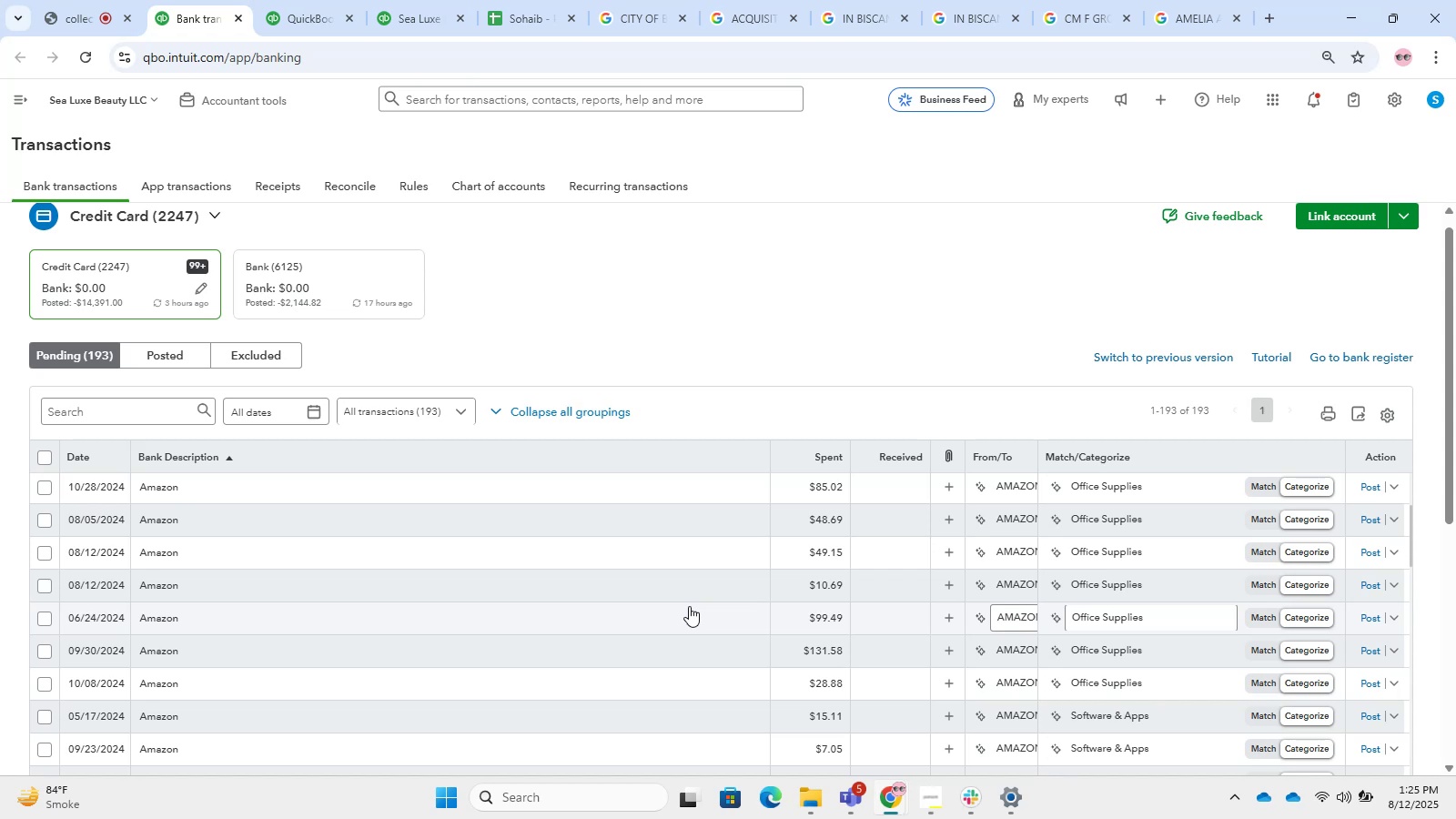 
wait(81.79)
 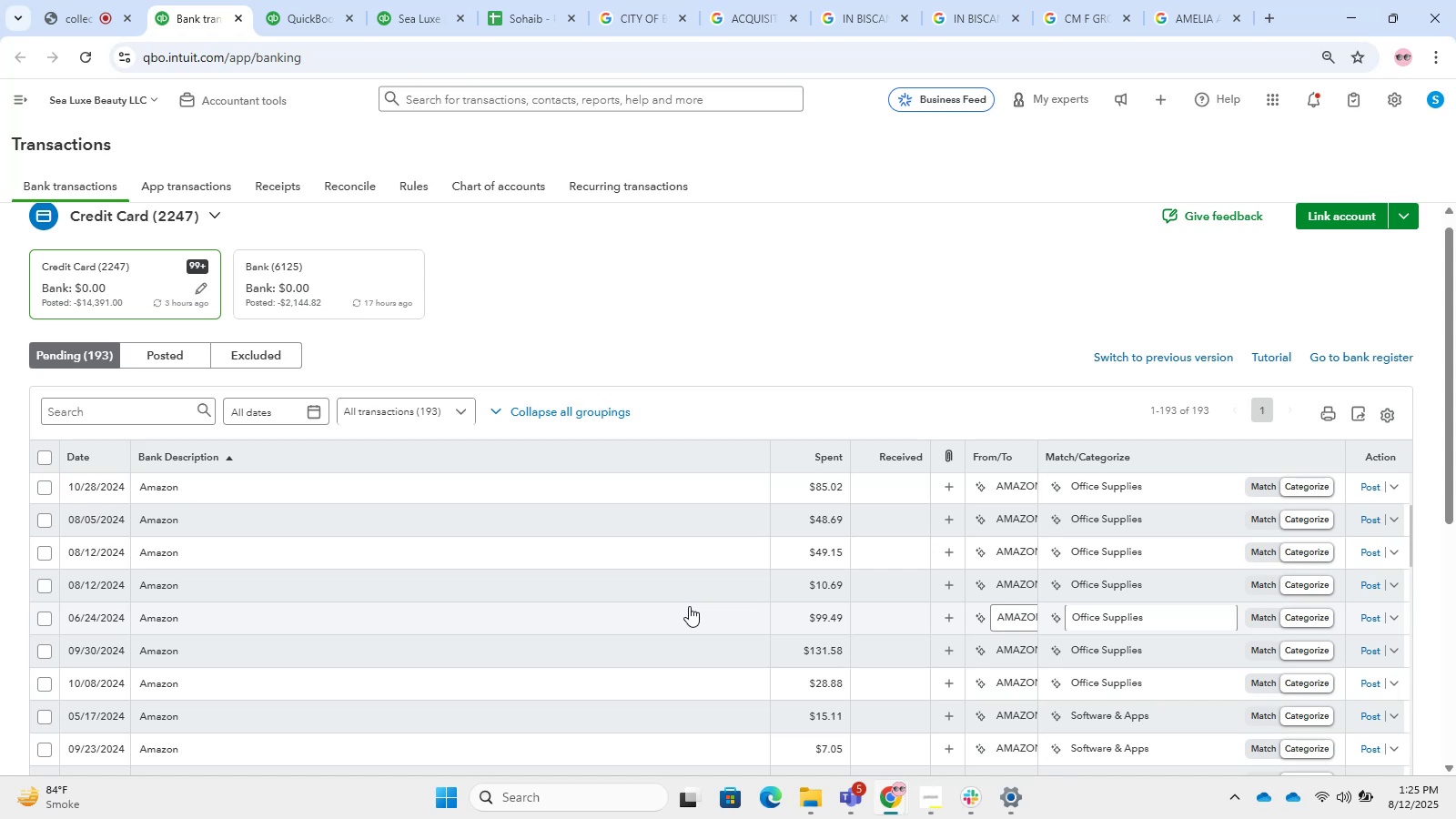 
scroll: coordinate [881, 491], scroll_direction: up, amount: 5.0
 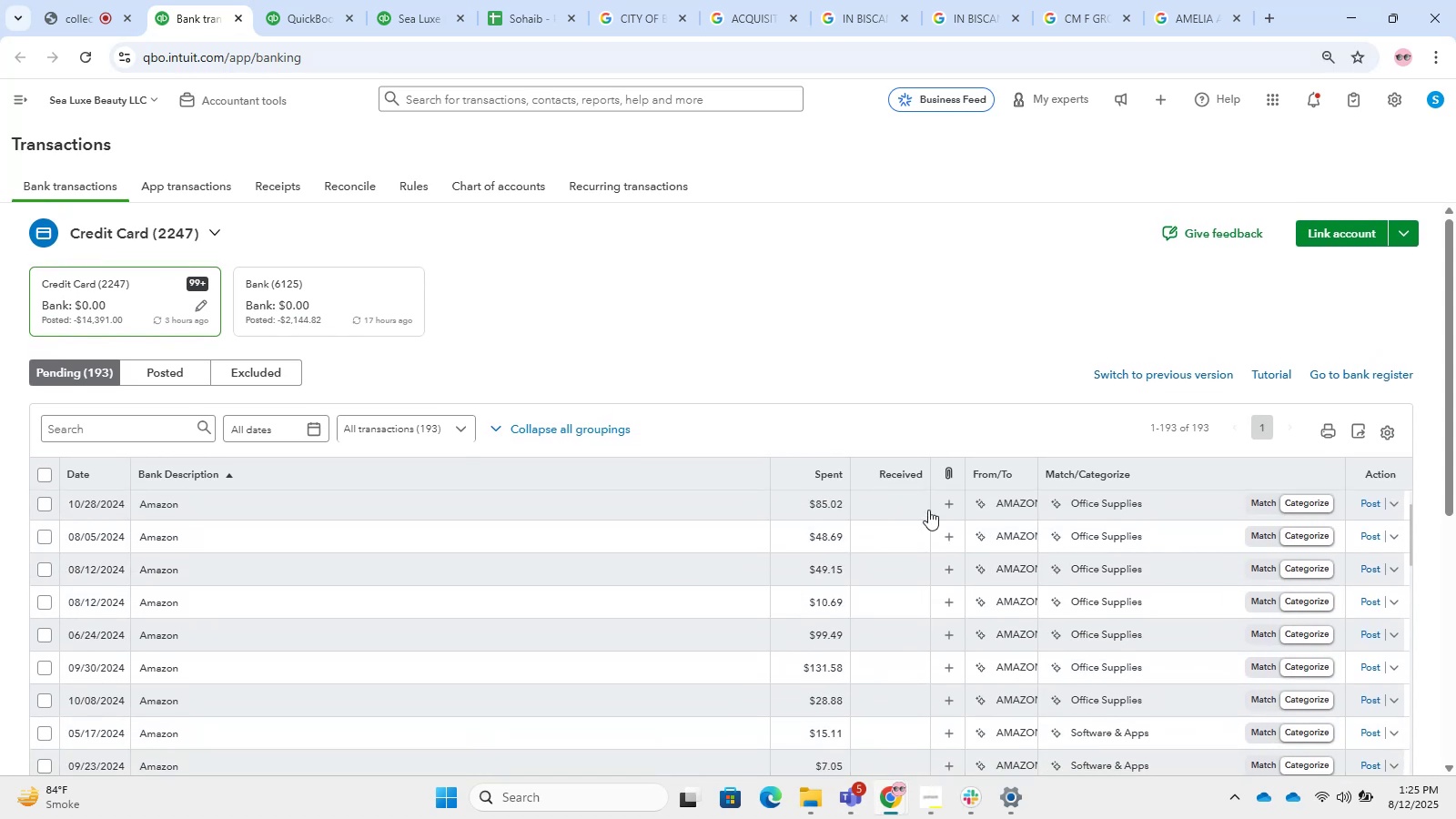 
scroll: coordinate [258, 569], scroll_direction: down, amount: 18.0
 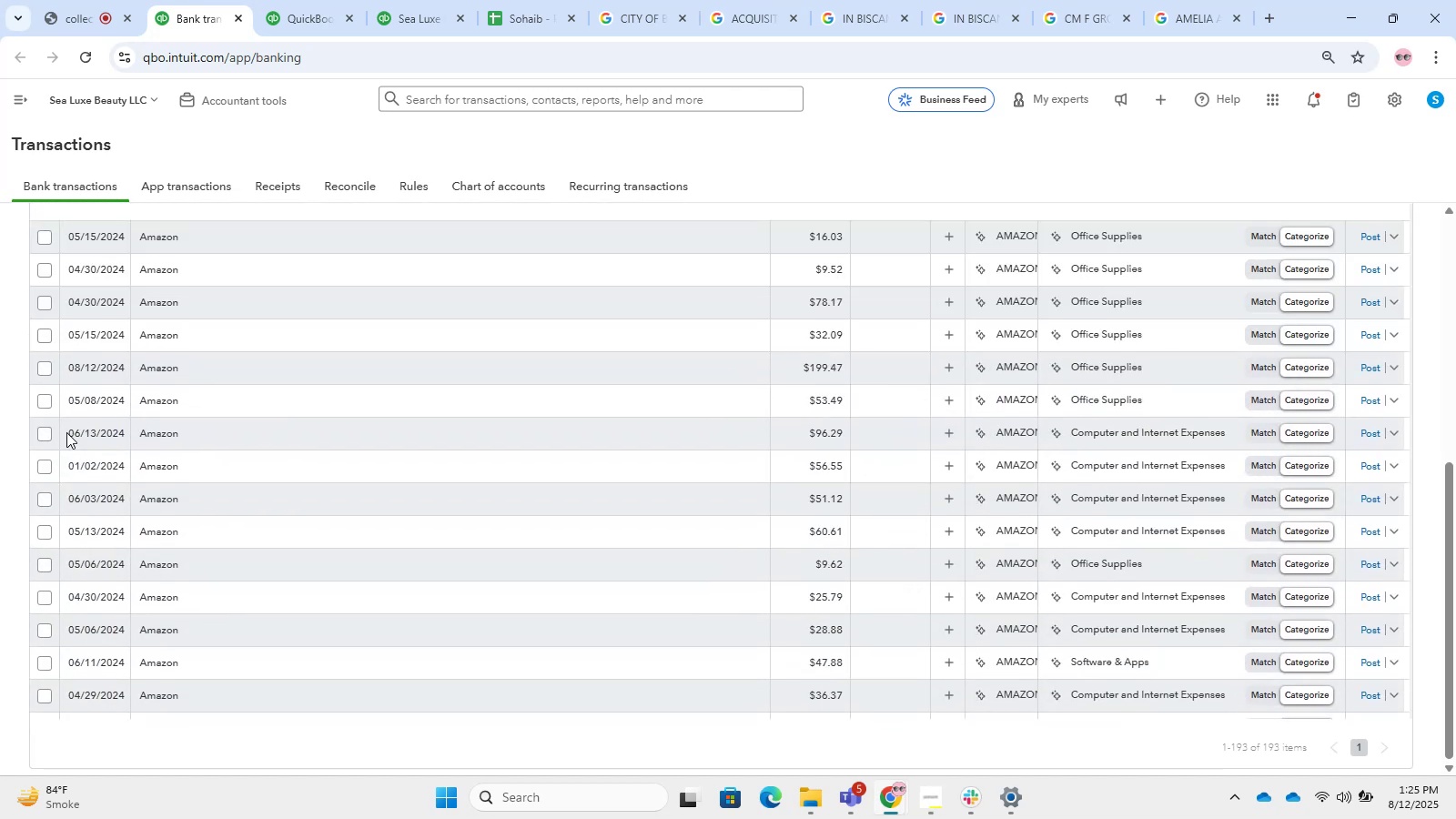 
scroll: coordinate [854, 581], scroll_direction: up, amount: 18.0
 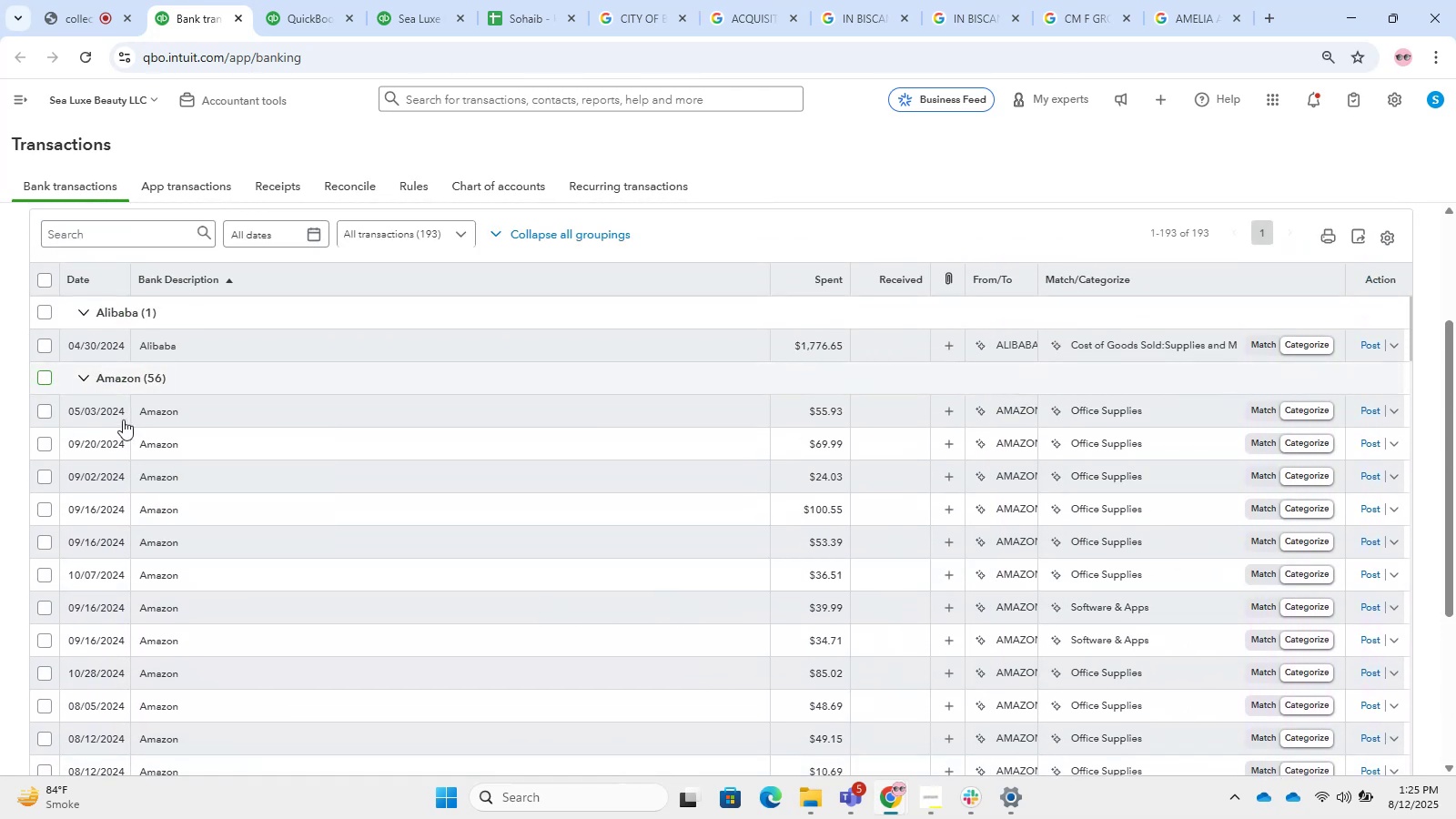 
left_click([386, 755])
 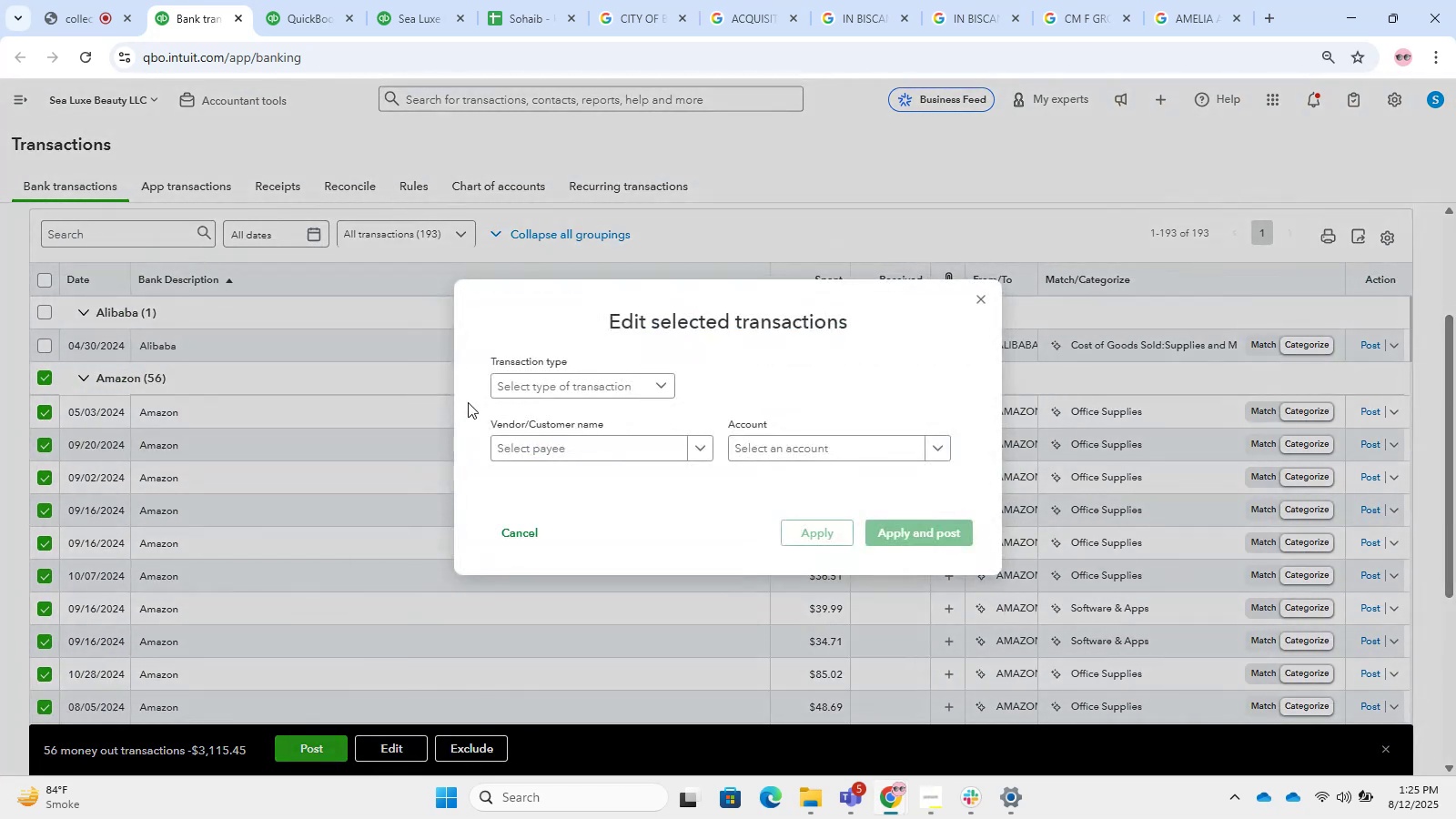 
left_click_drag(start_coordinate=[509, 367], to_coordinate=[521, 395])
 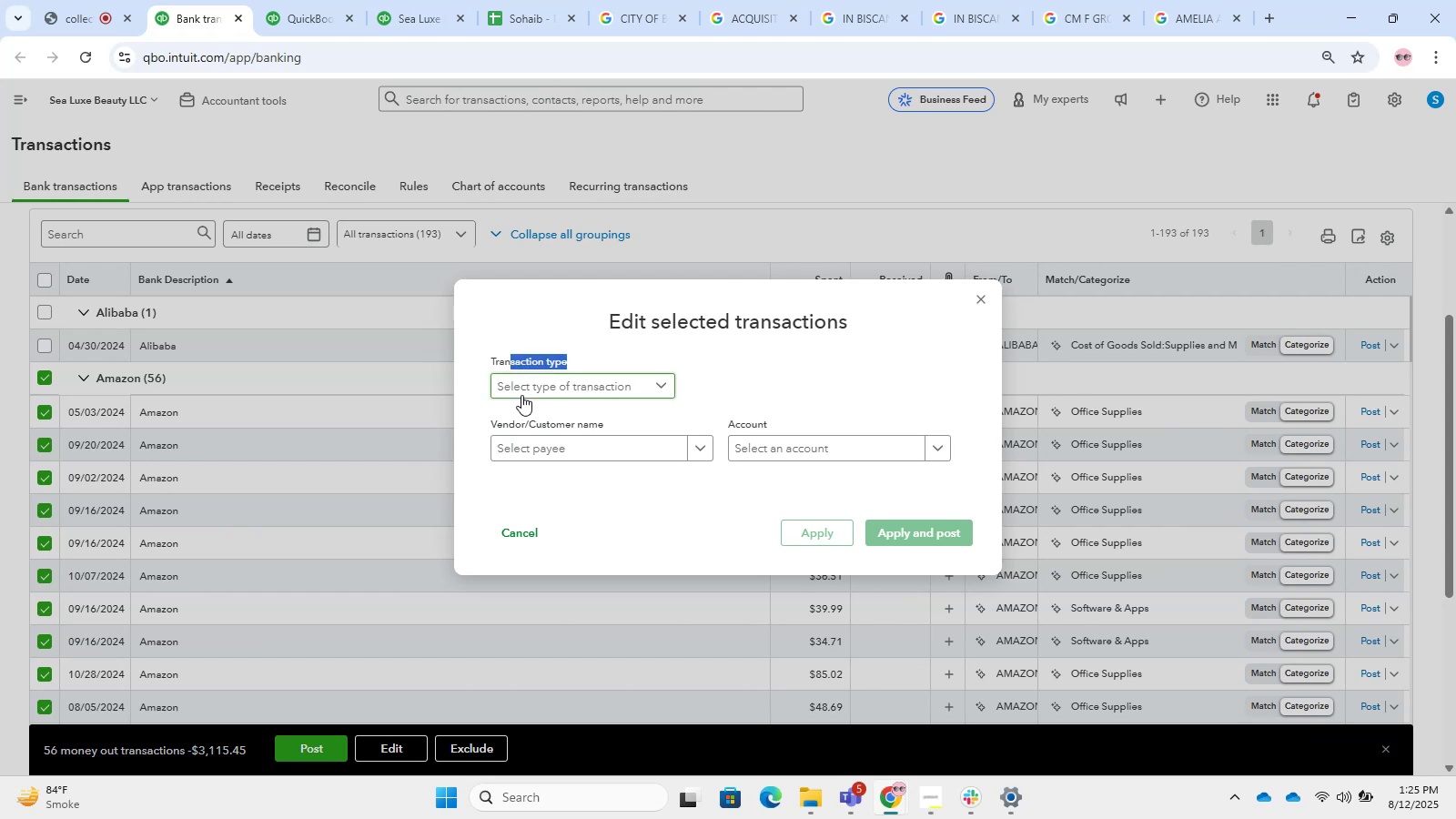 
double_click([521, 395])
 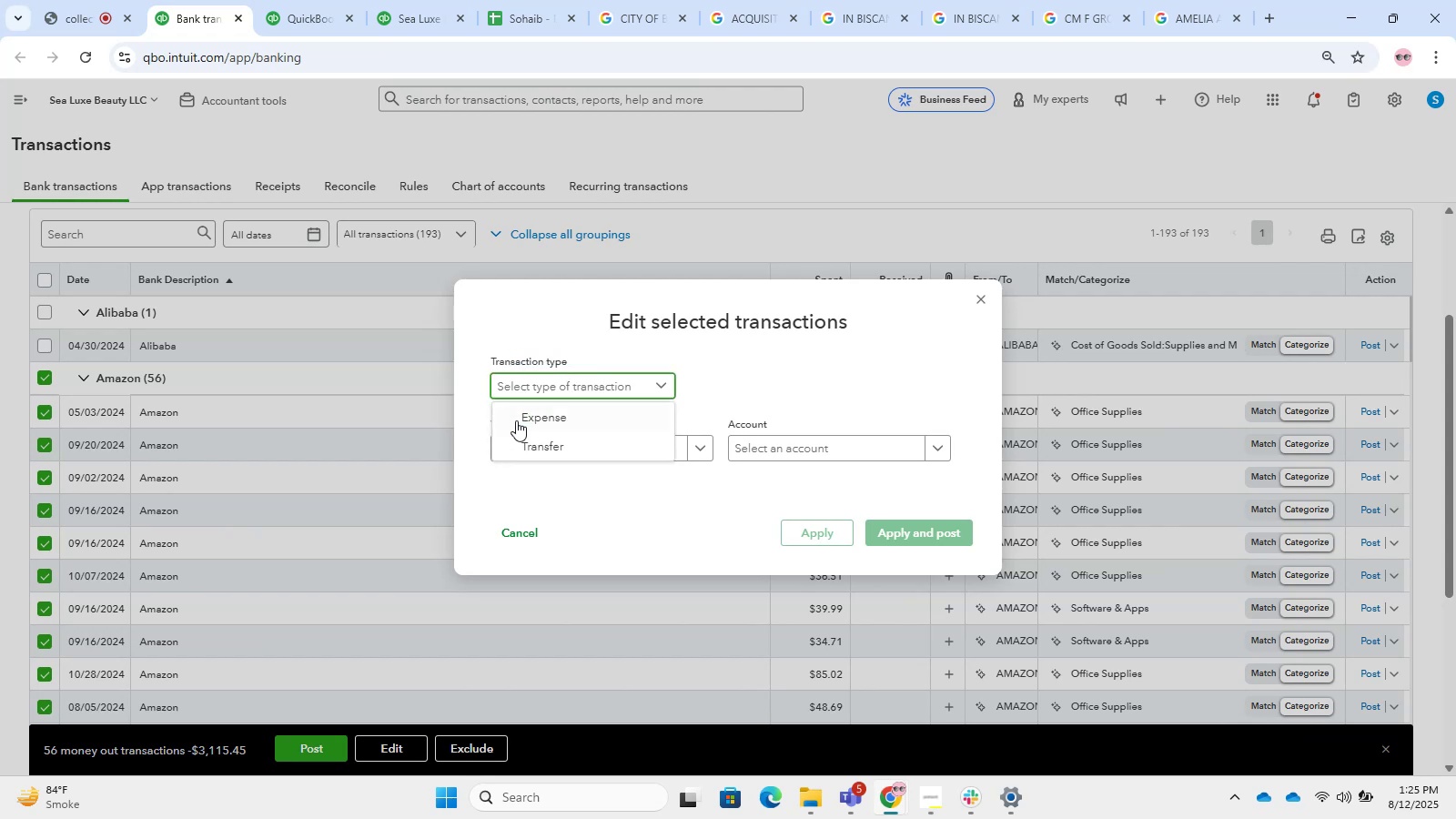 
left_click_drag(start_coordinate=[511, 437], to_coordinate=[517, 424])
 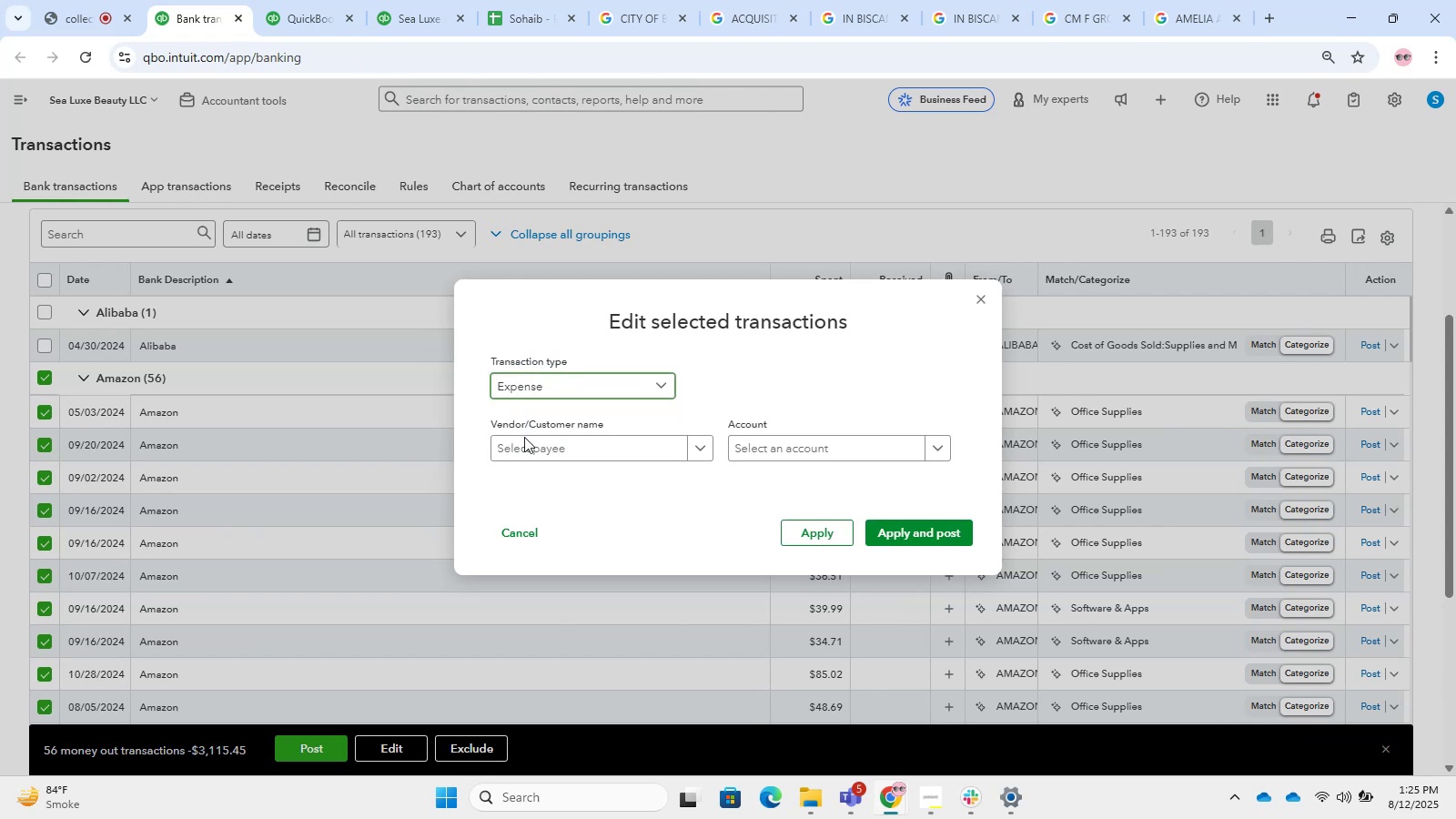 
double_click([528, 445])
 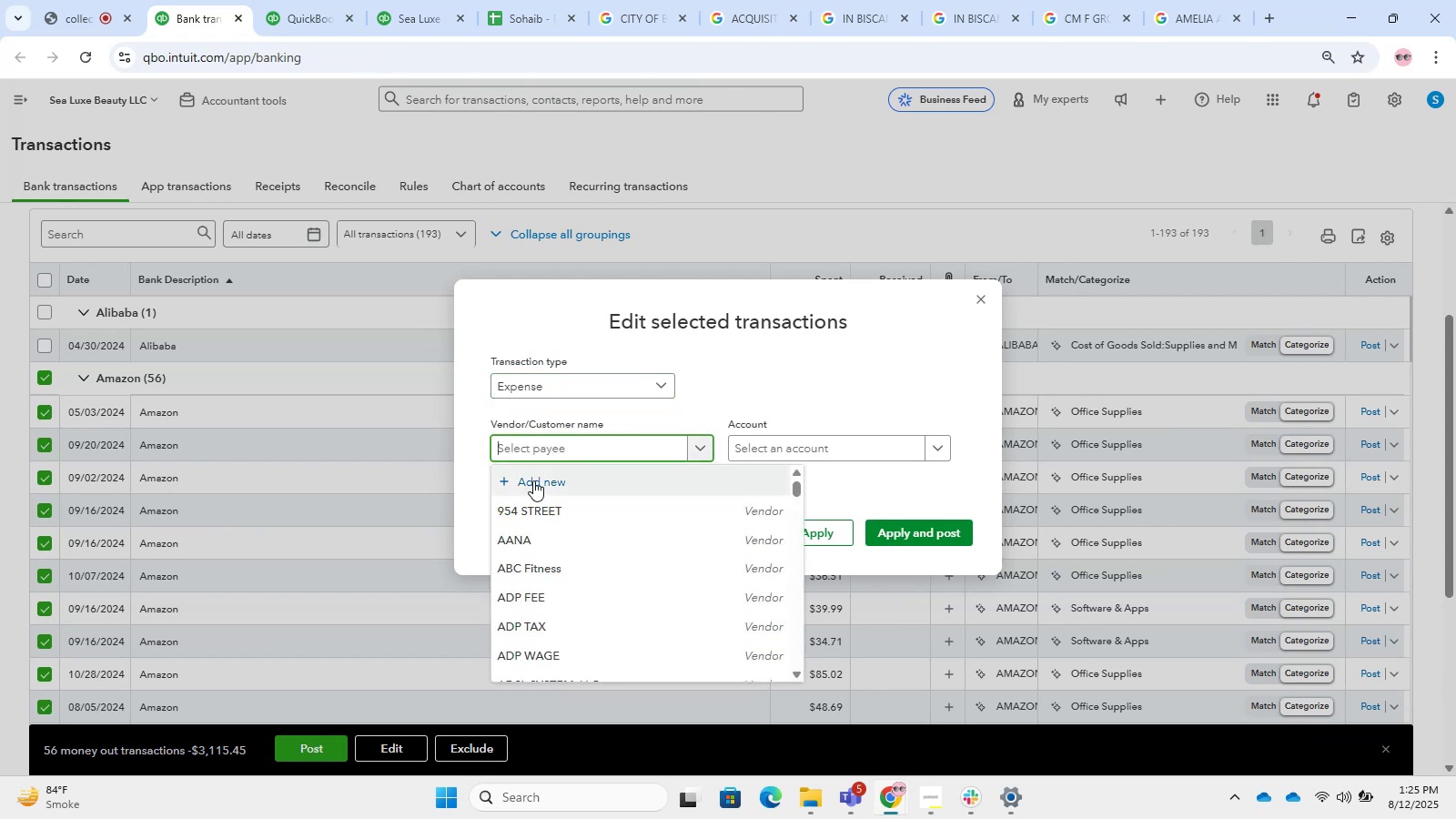 
scroll: coordinate [615, 592], scroll_direction: down, amount: 3.0
 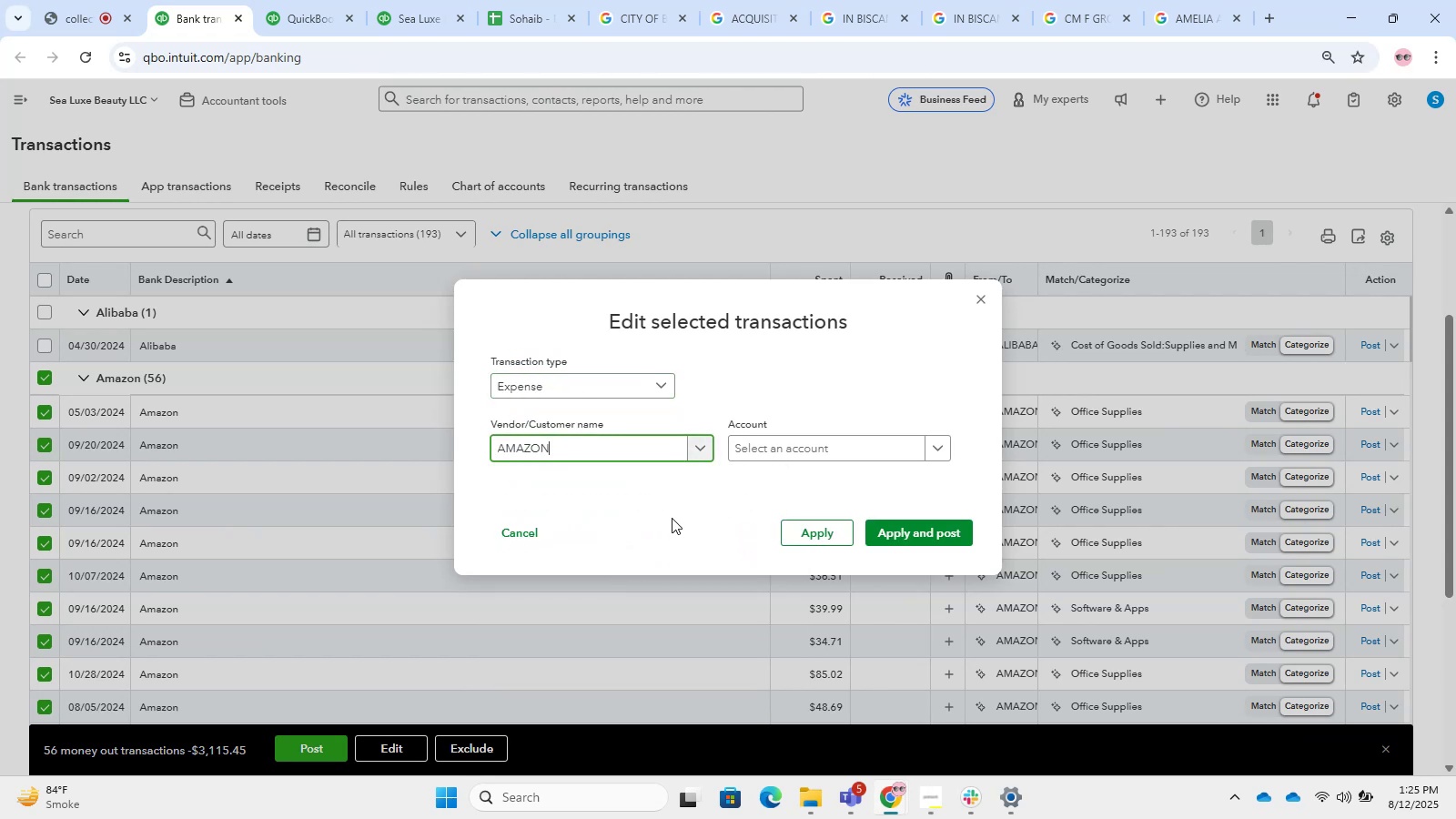 
left_click([758, 449])
 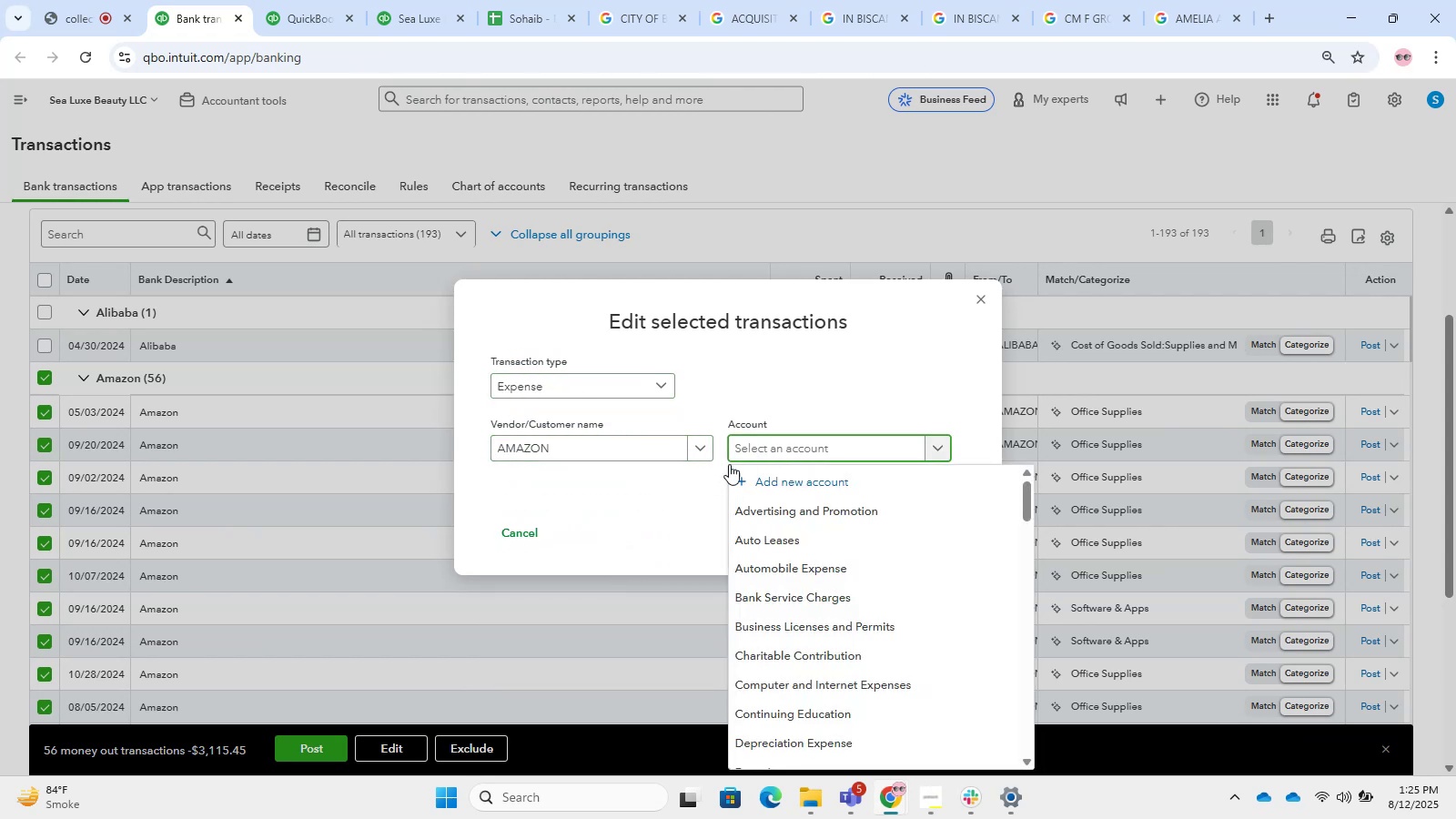 
scroll: coordinate [759, 538], scroll_direction: down, amount: 1.0
 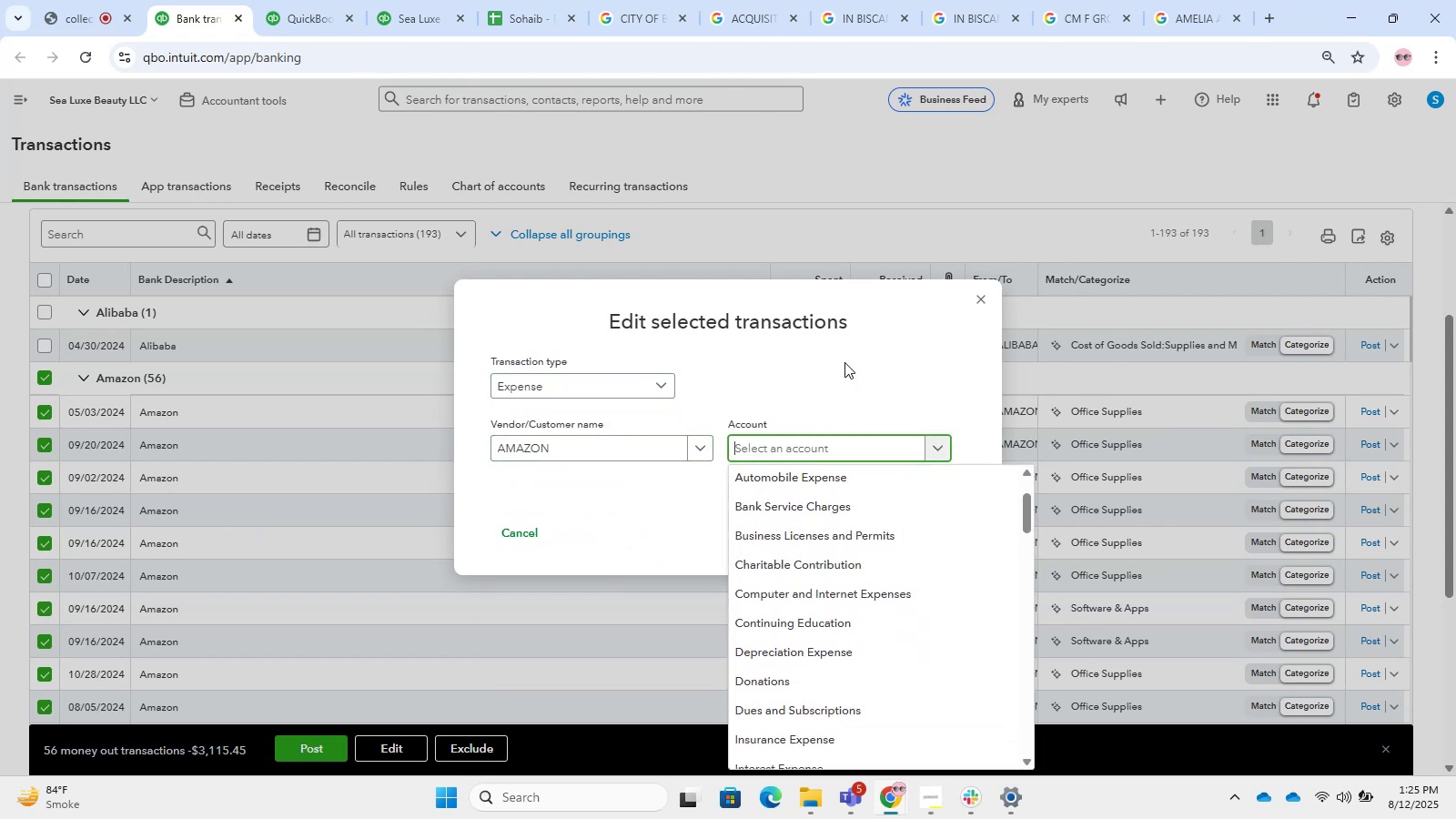 
type(supplies)
 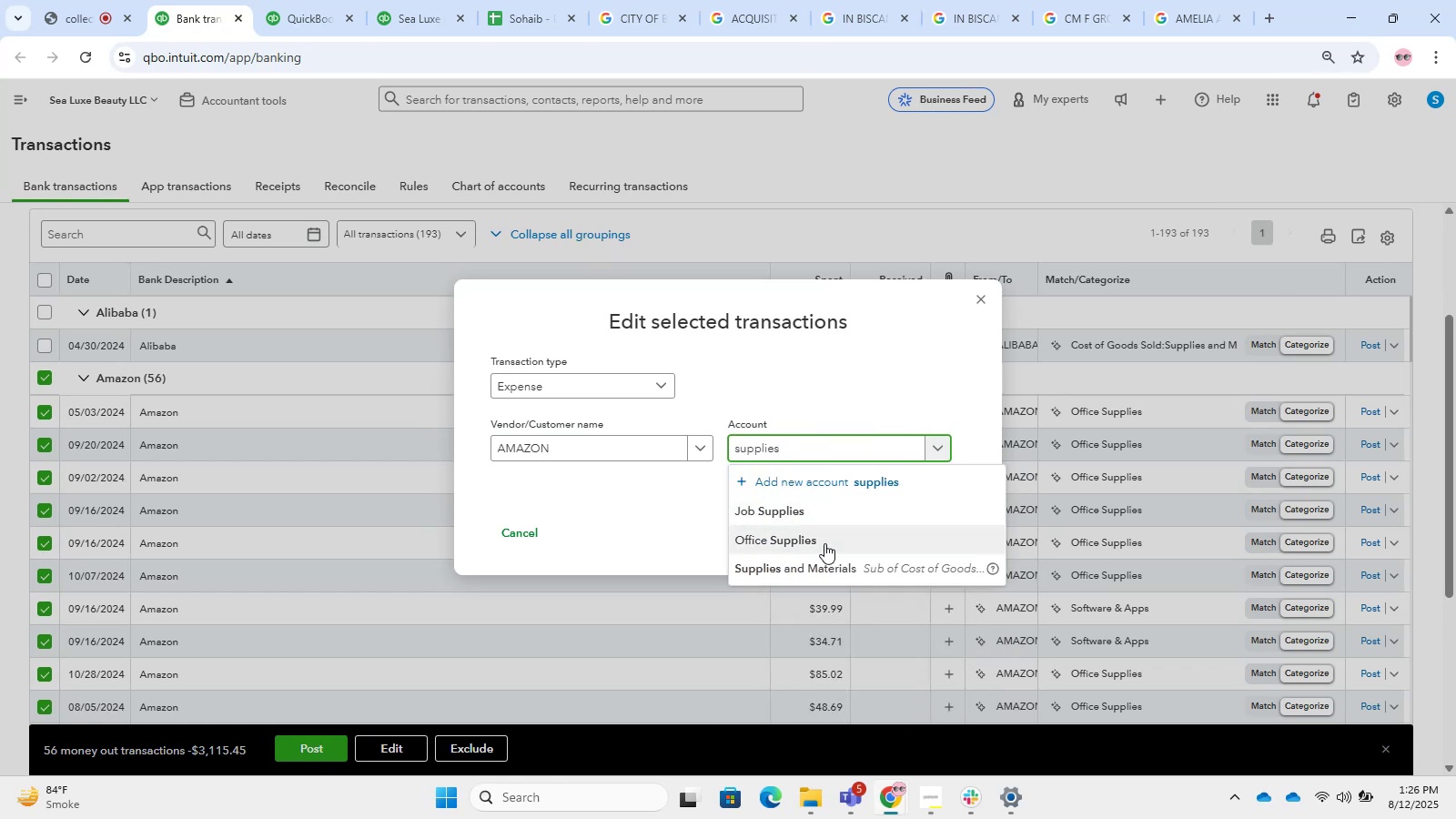 
left_click([857, 557])
 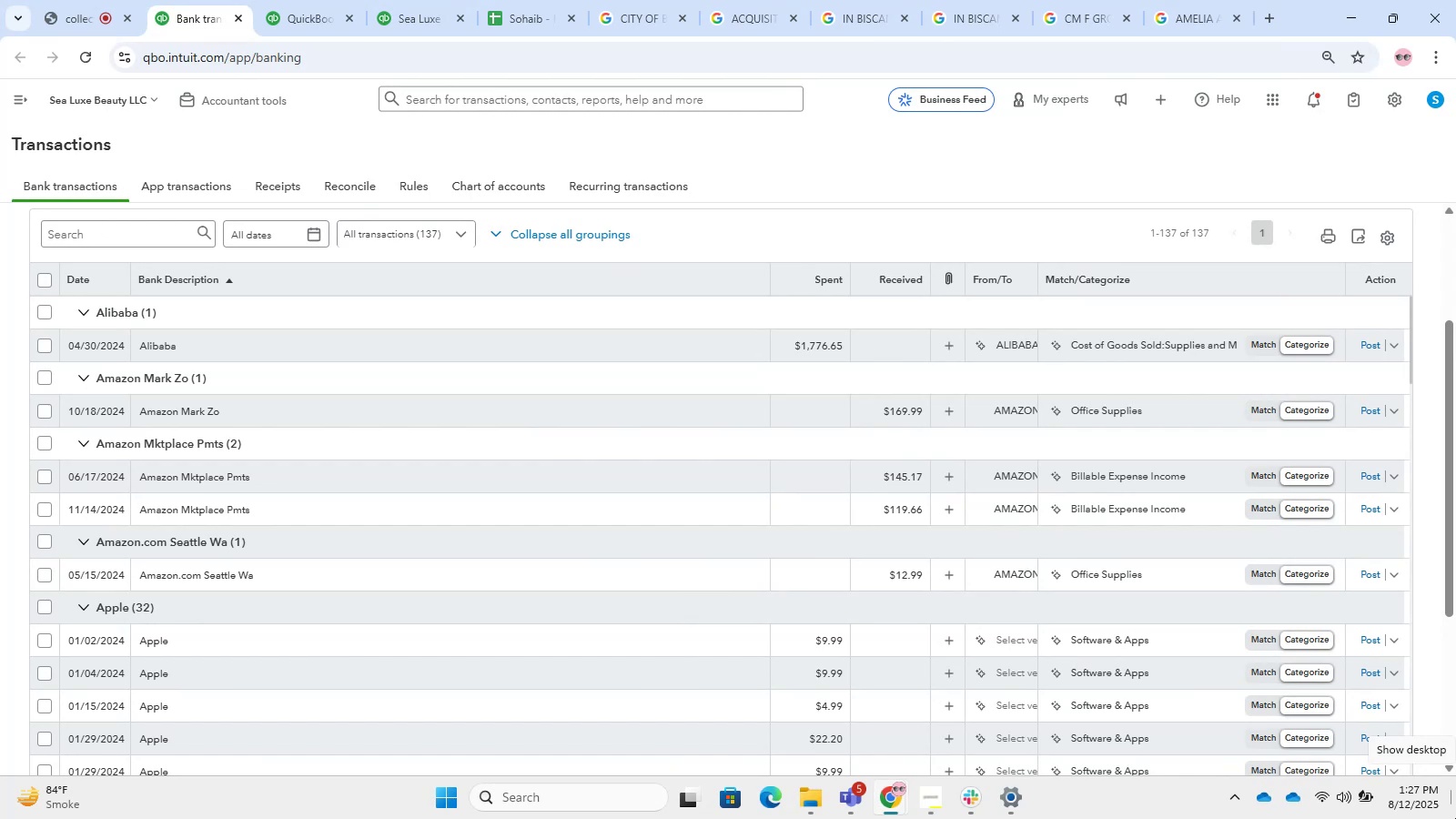 
wait(68.06)
 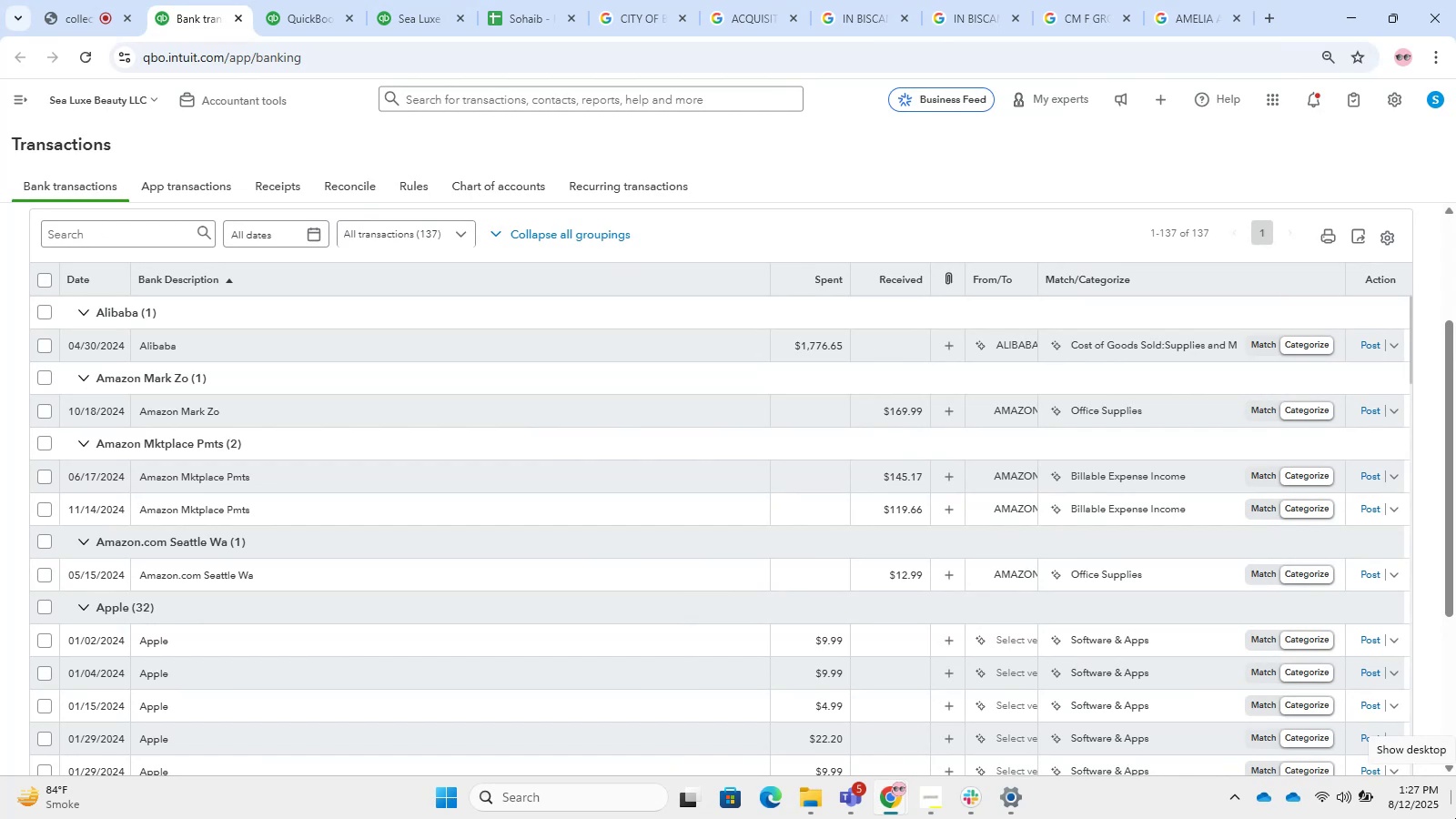 
scroll: coordinate [935, 505], scroll_direction: down, amount: 3.0
 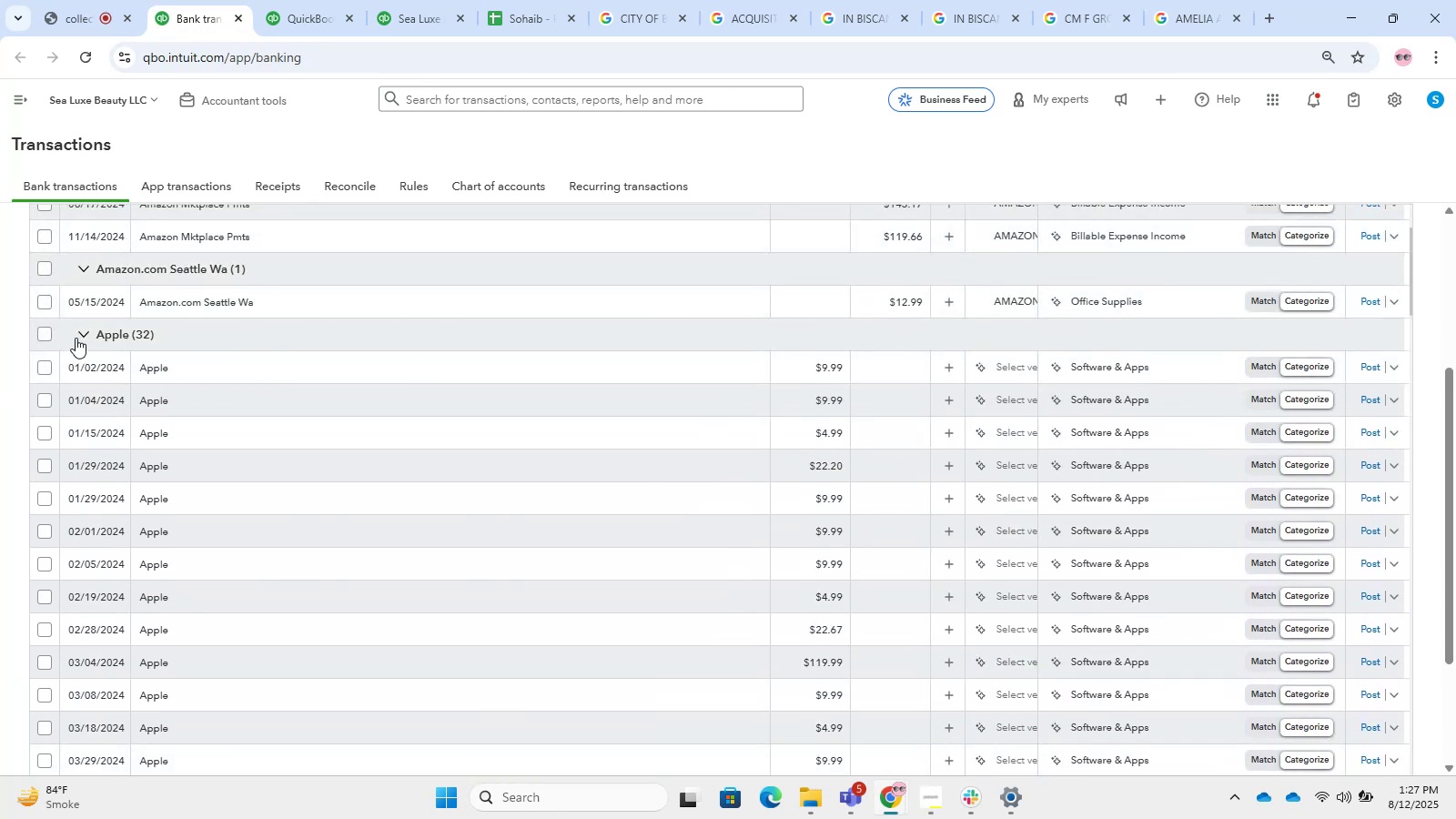 
left_click([48, 338])
 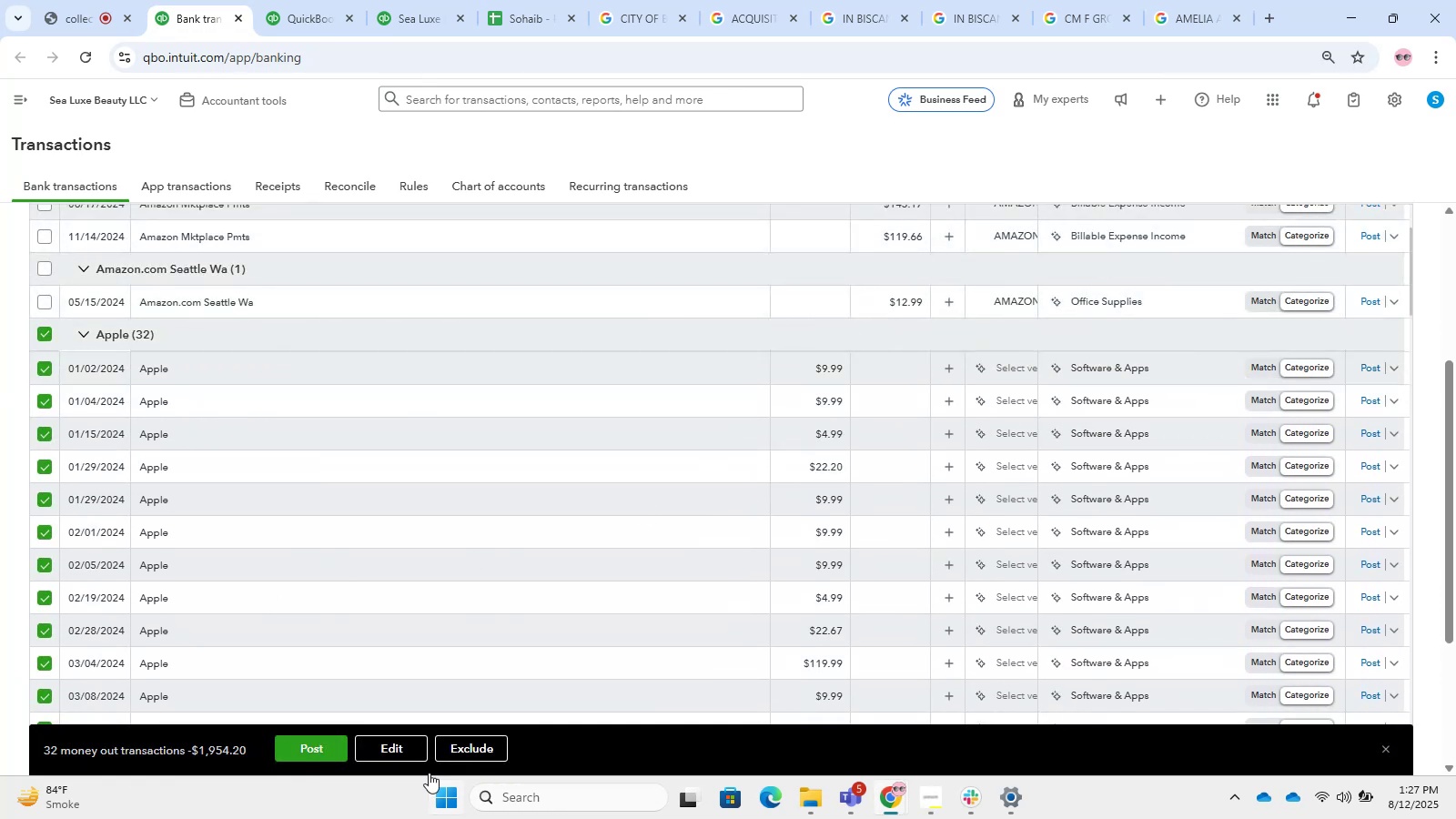 
left_click([386, 755])
 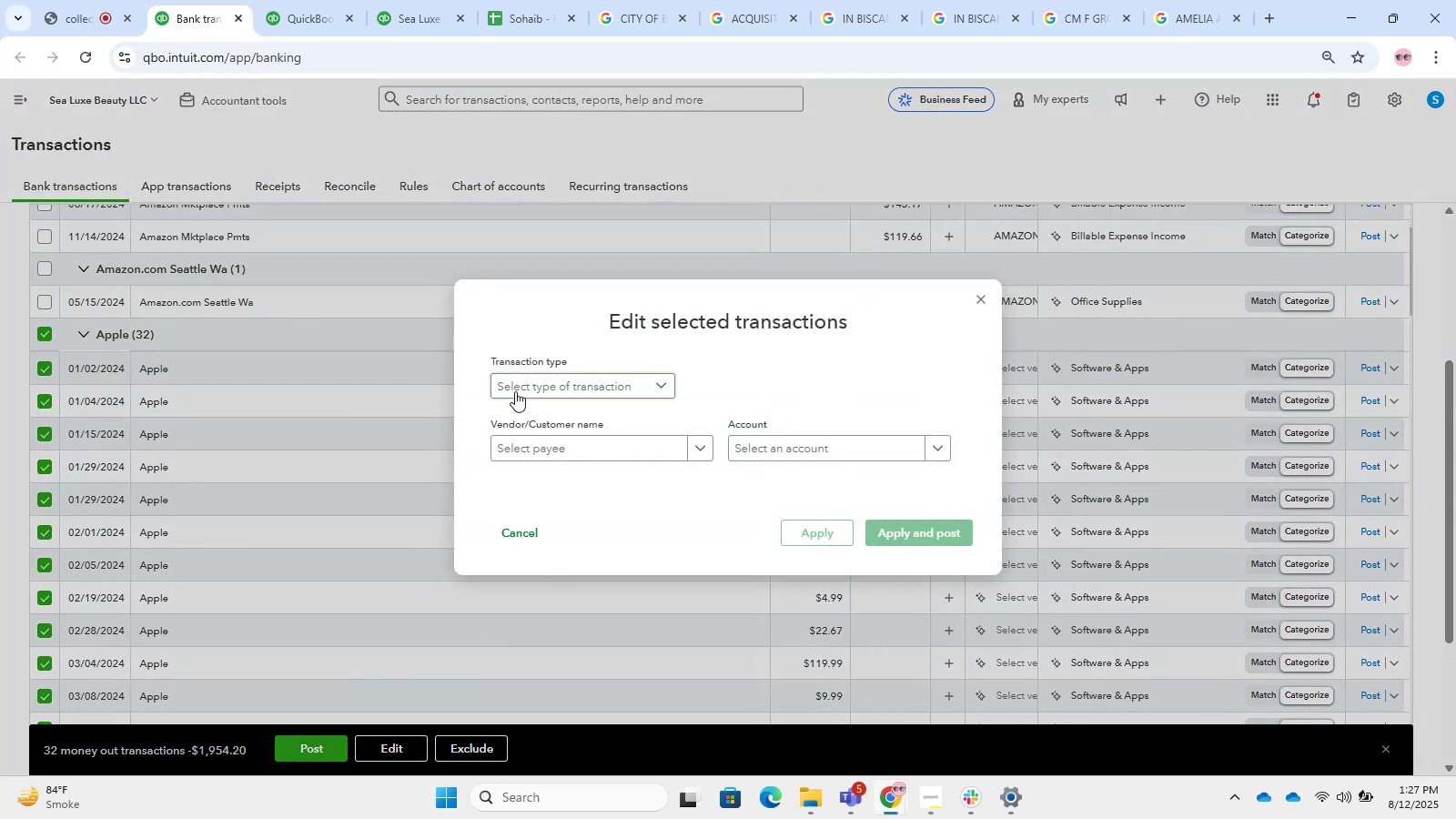 
left_click_drag(start_coordinate=[530, 388], to_coordinate=[527, 409])
 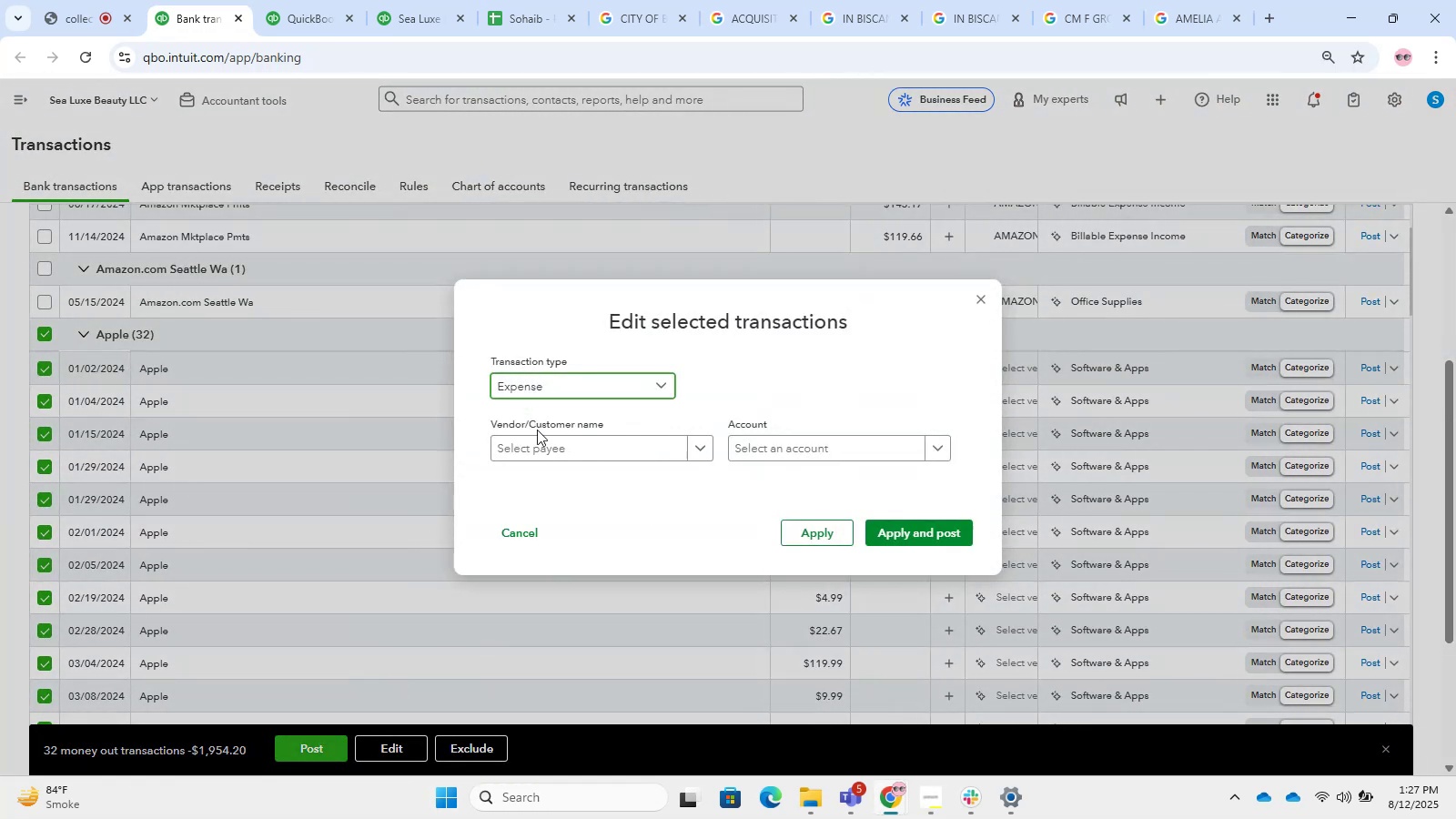 
left_click_drag(start_coordinate=[567, 462], to_coordinate=[573, 458])
 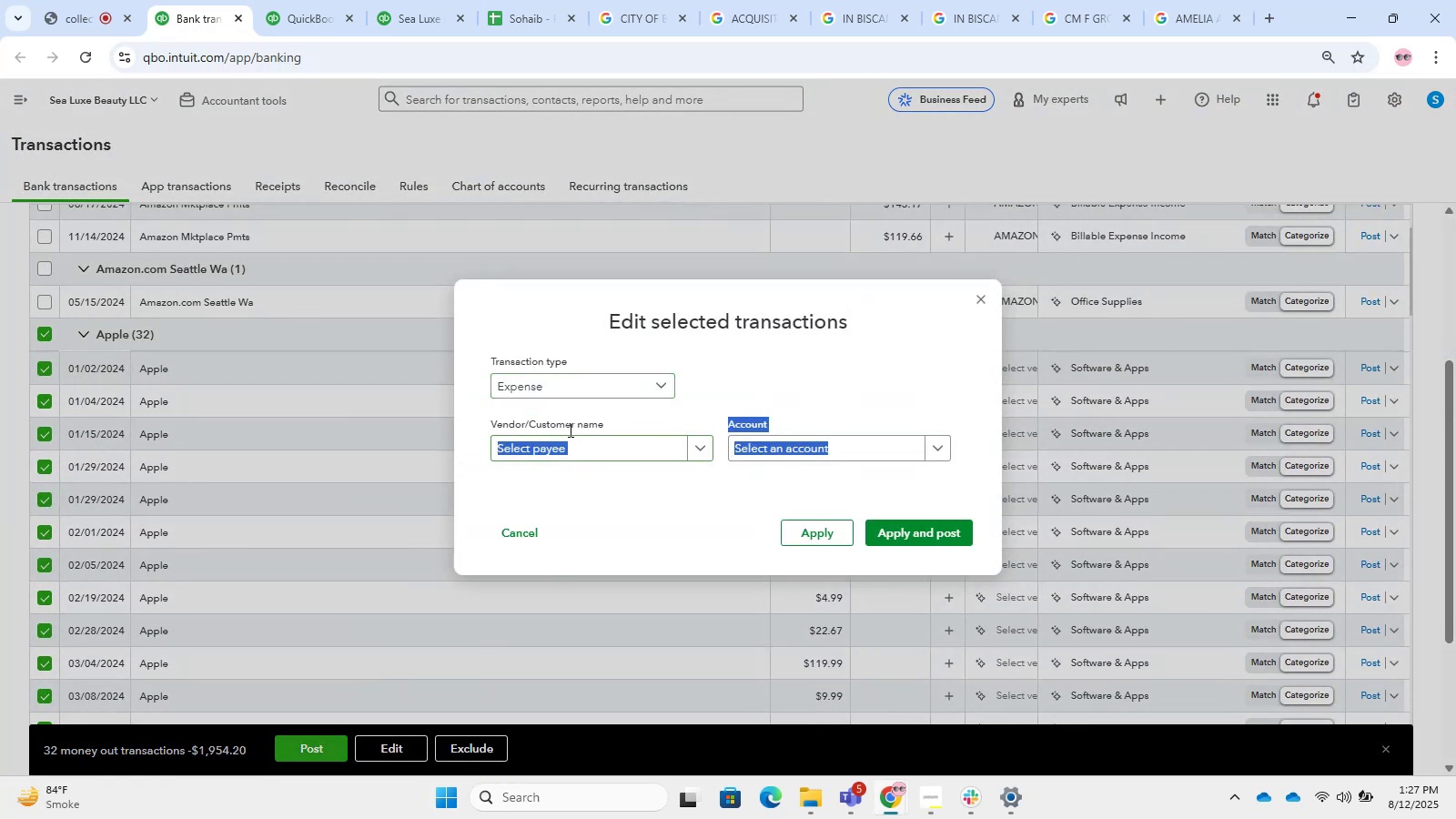 
triple_click([560, 466])
 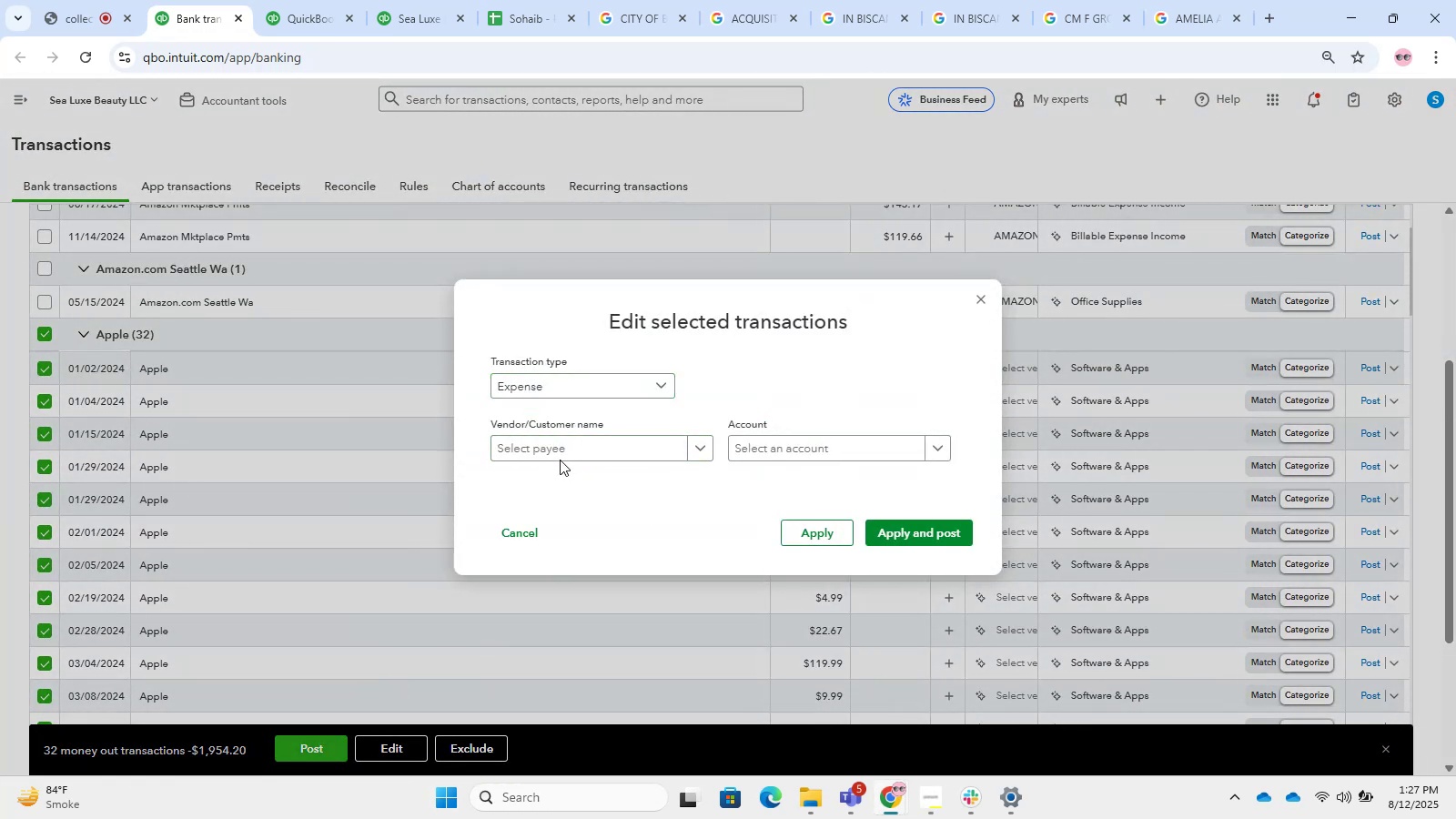 
left_click_drag(start_coordinate=[560, 437], to_coordinate=[553, 444])
 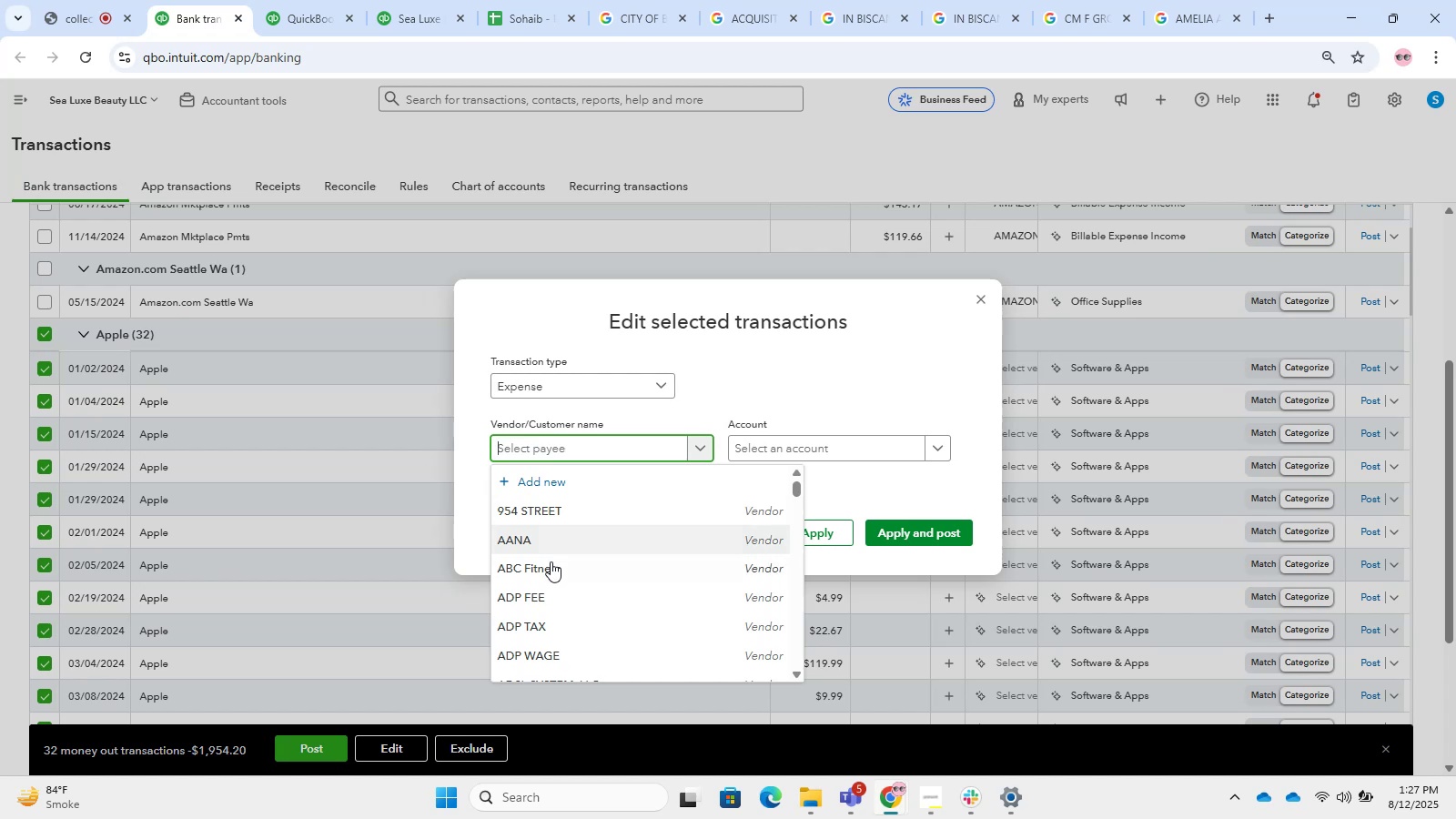 
type(Apple)
 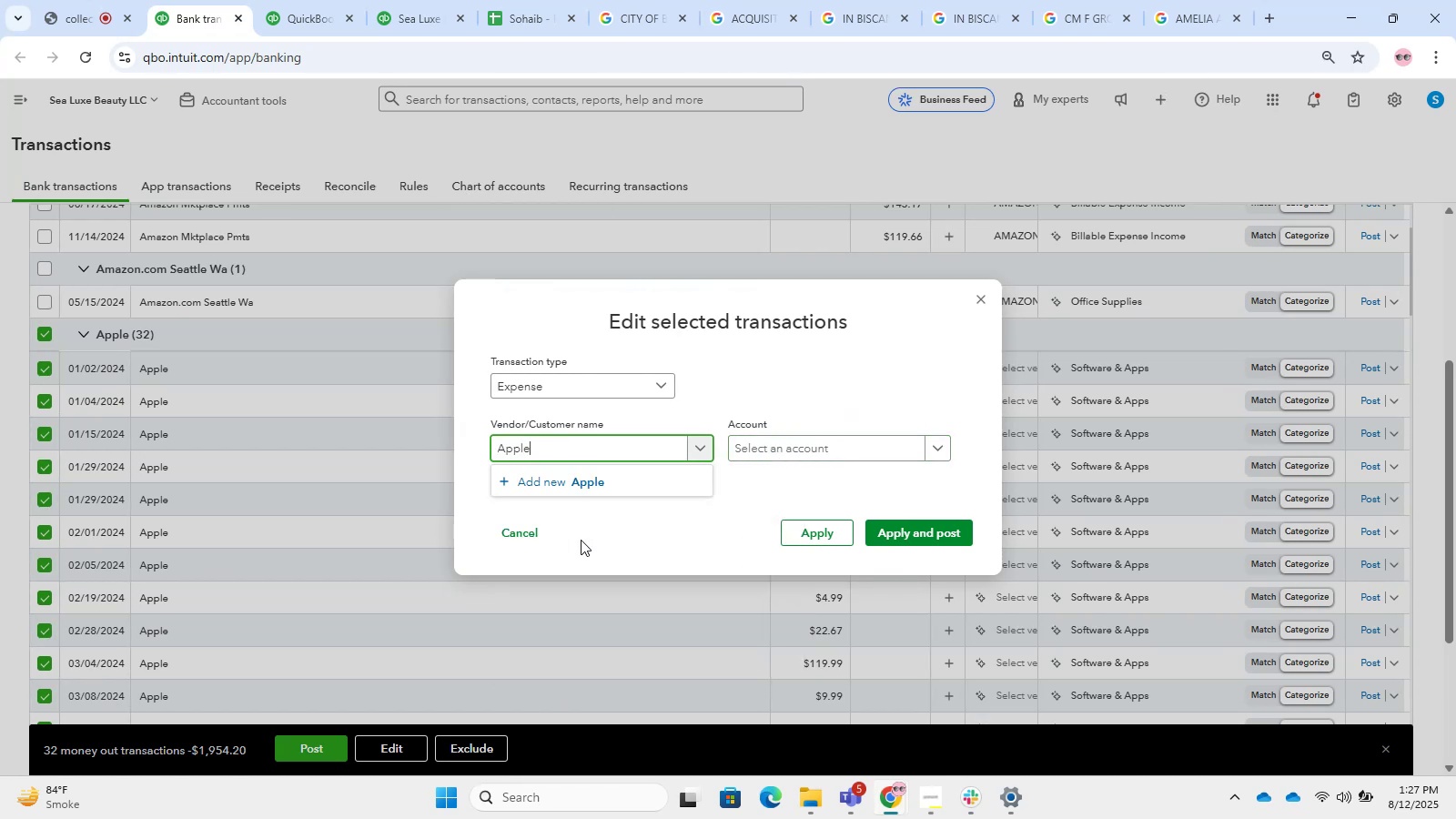 
left_click([600, 484])
 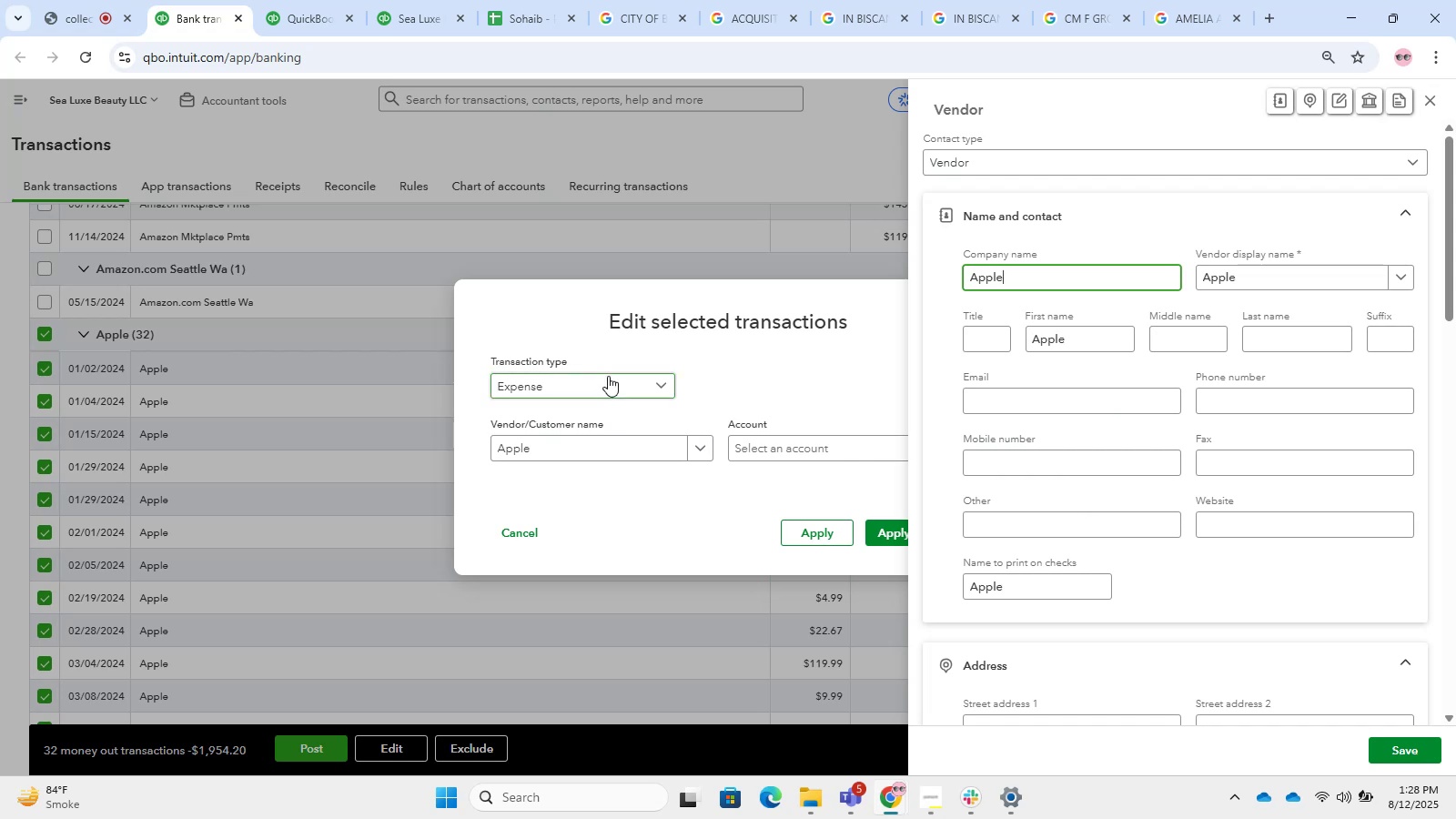 
wait(46.54)
 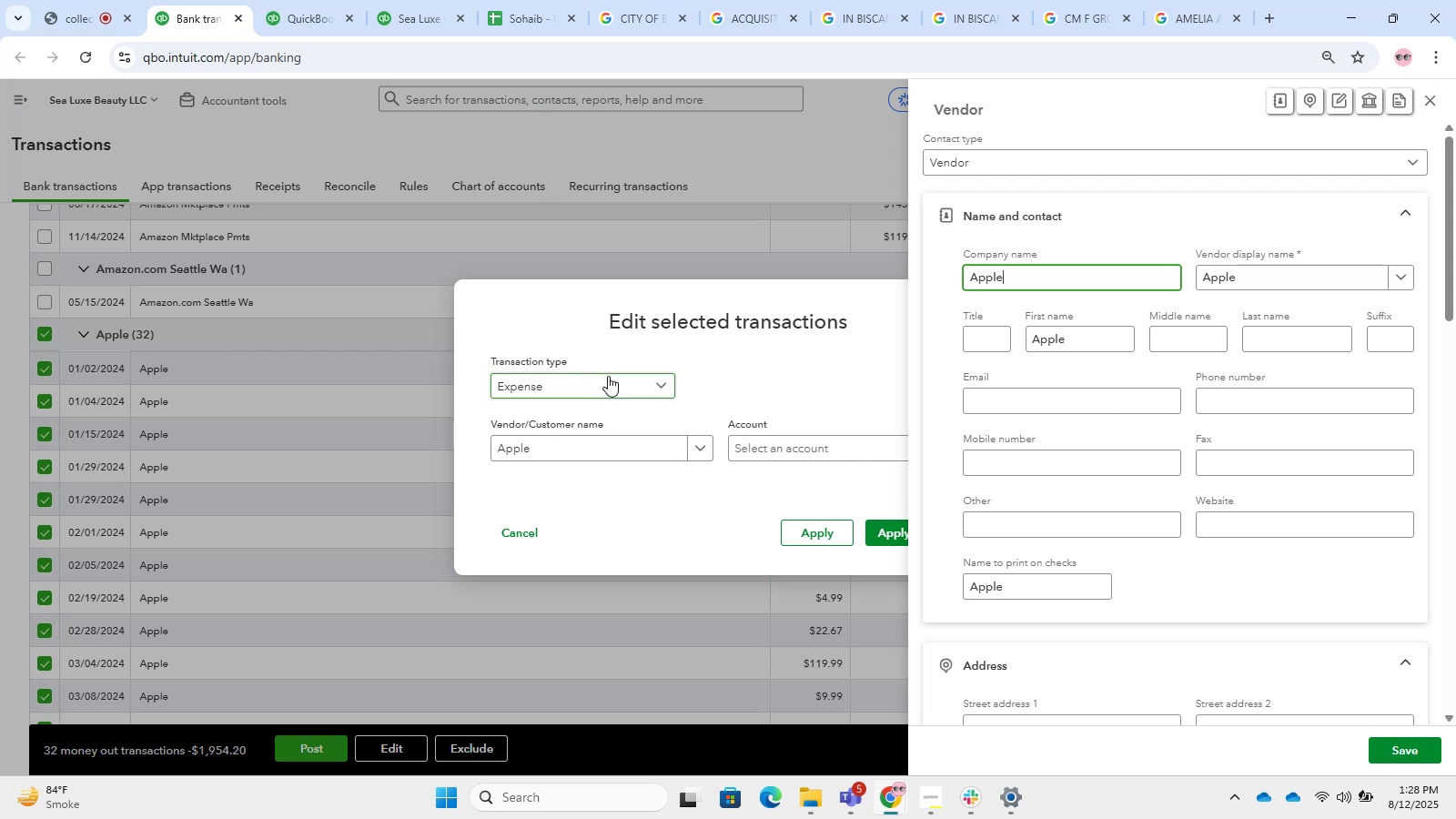 
left_click([786, 432])
 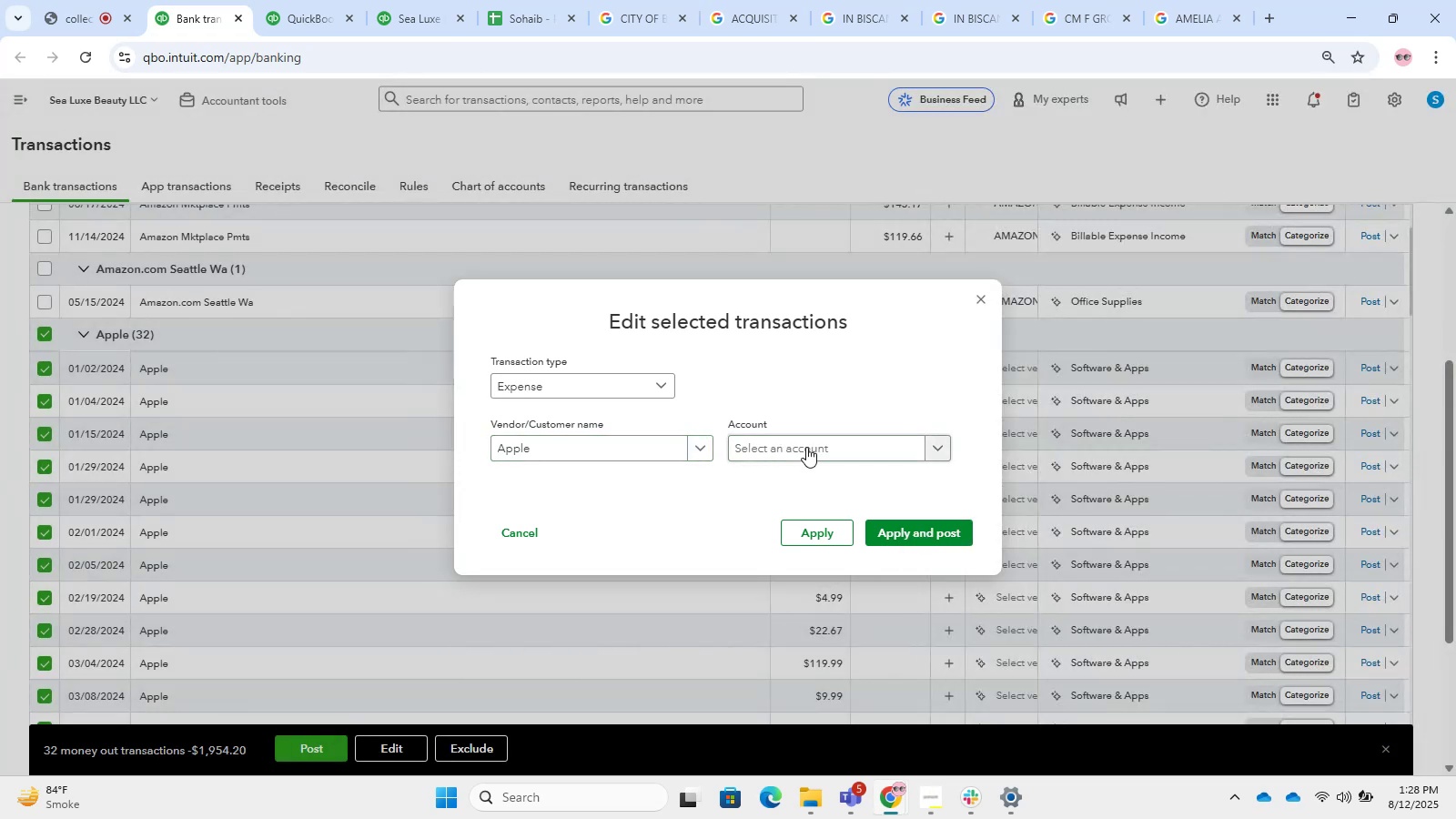 
left_click([809, 450])
 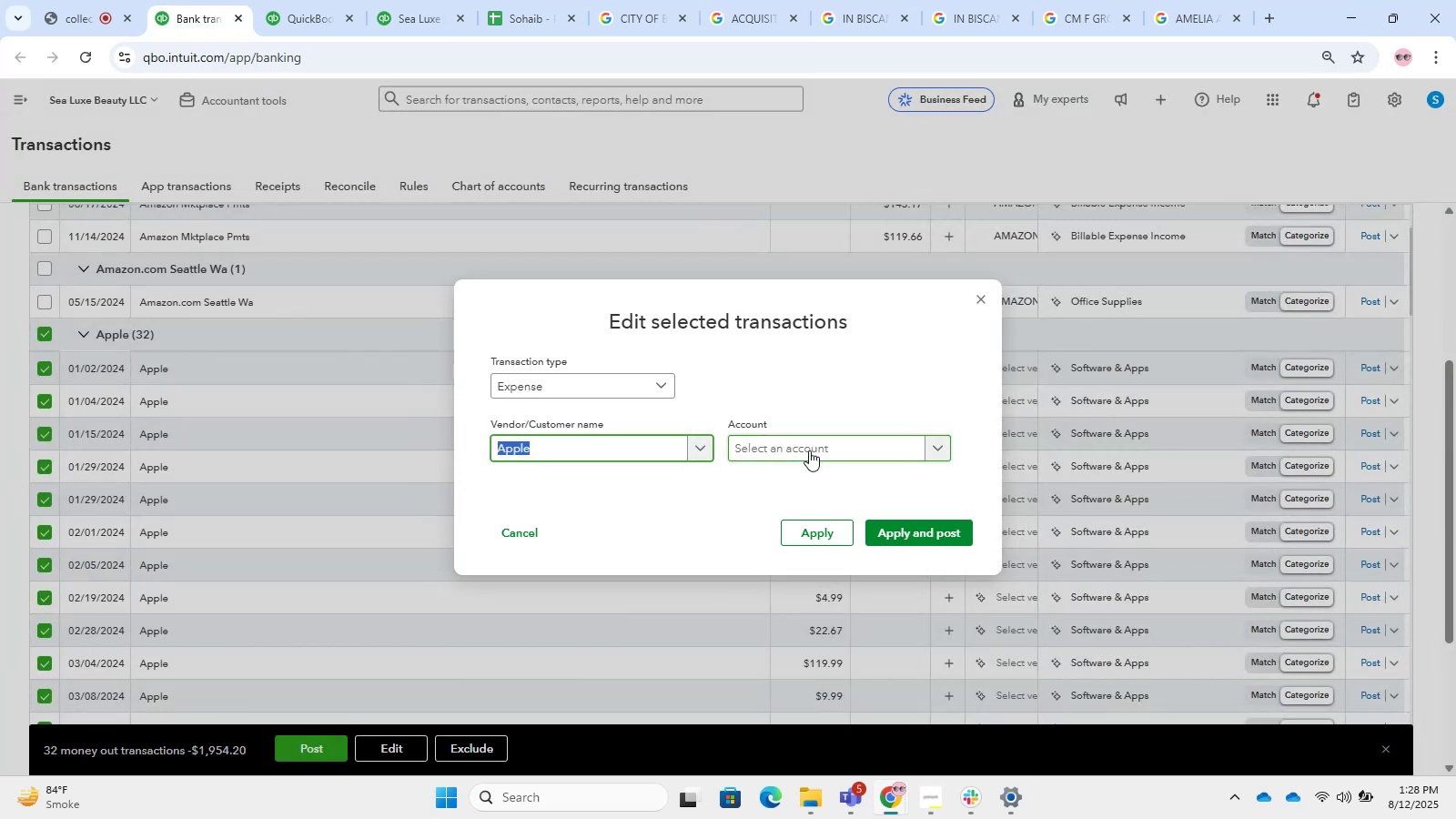 
left_click([809, 450])
 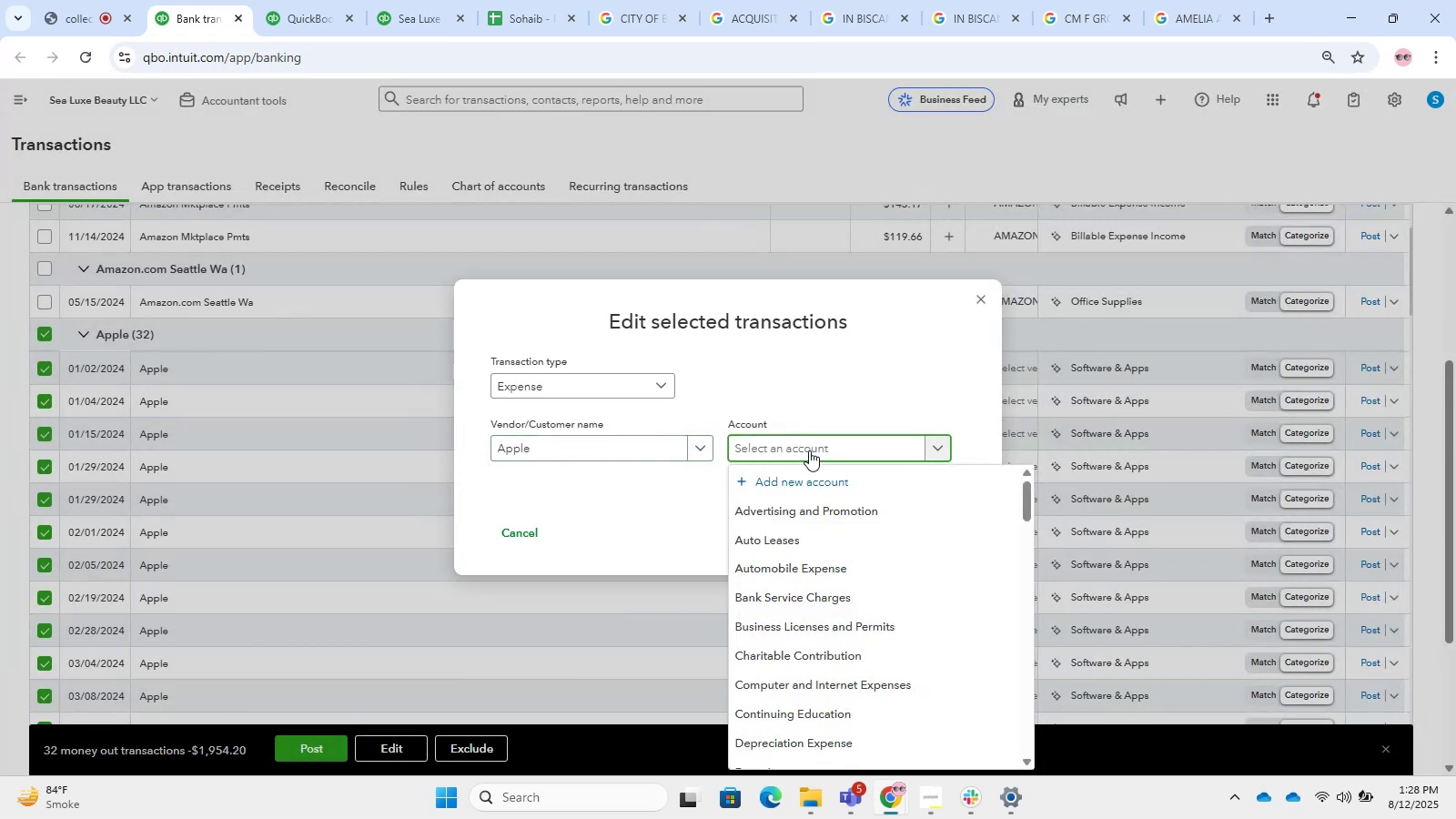 
type(offf)
key(Backspace)
type(c)
key(Backspace)
type(ice)
 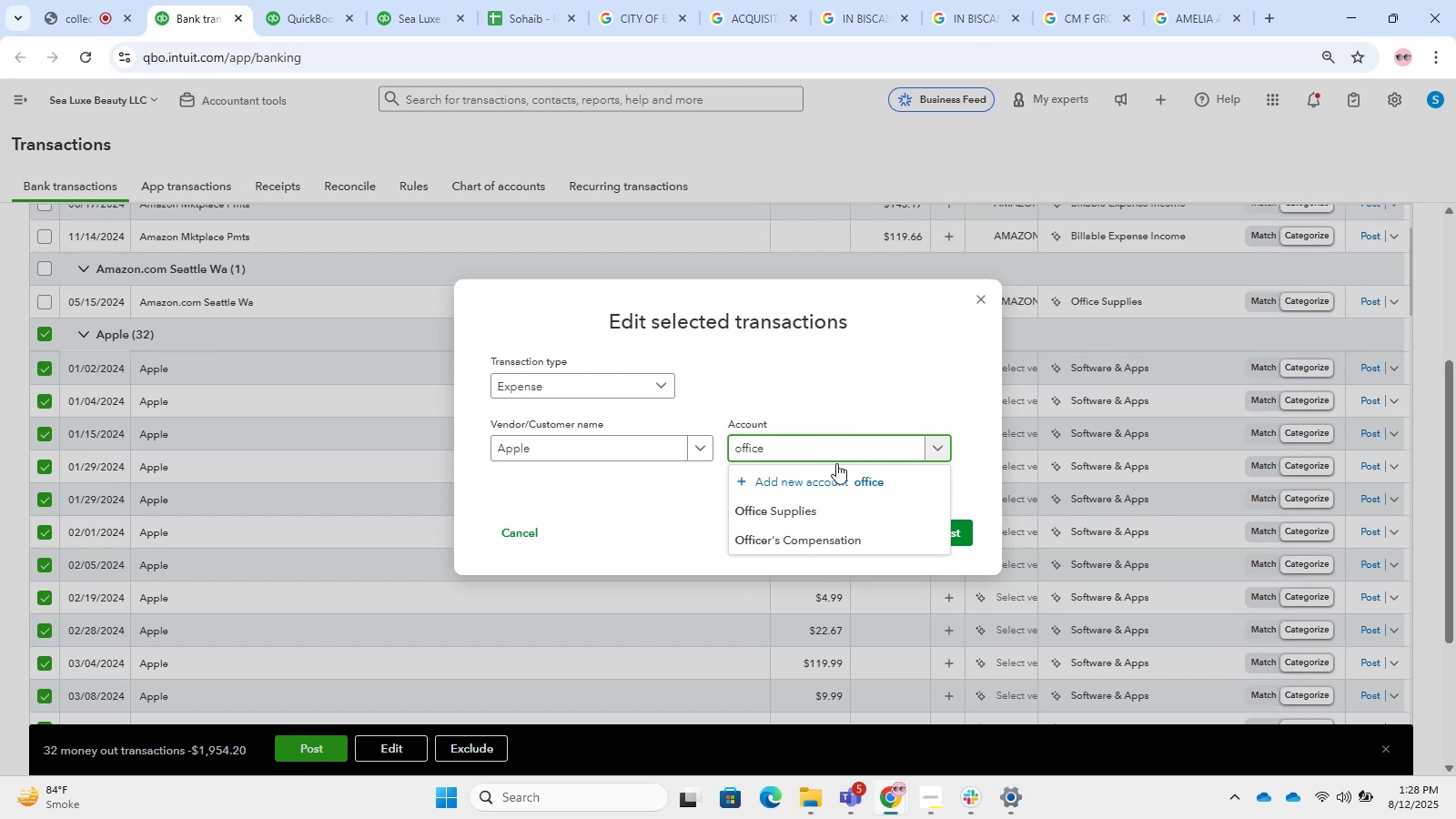 
left_click([816, 510])
 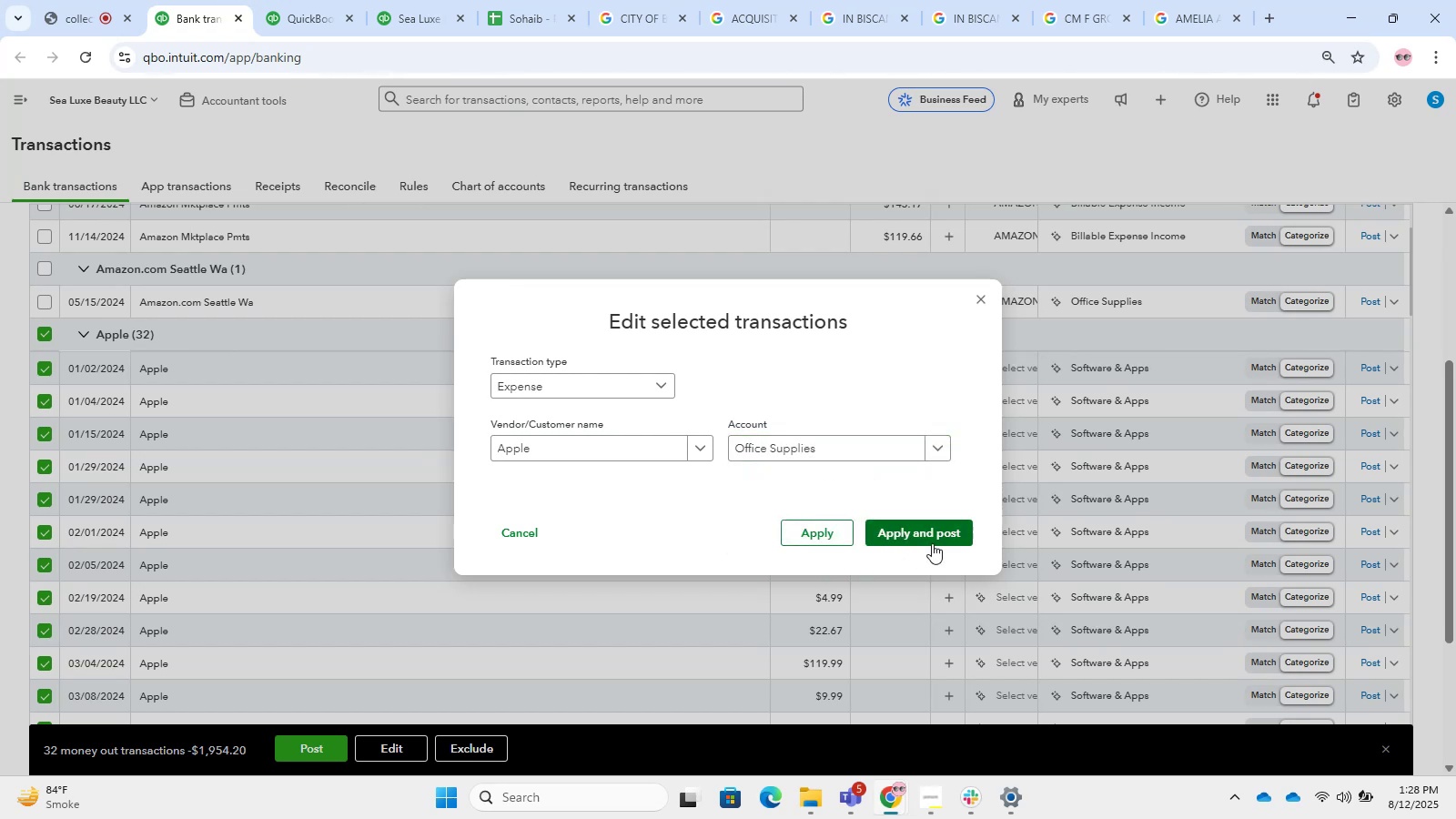 
left_click([941, 539])
 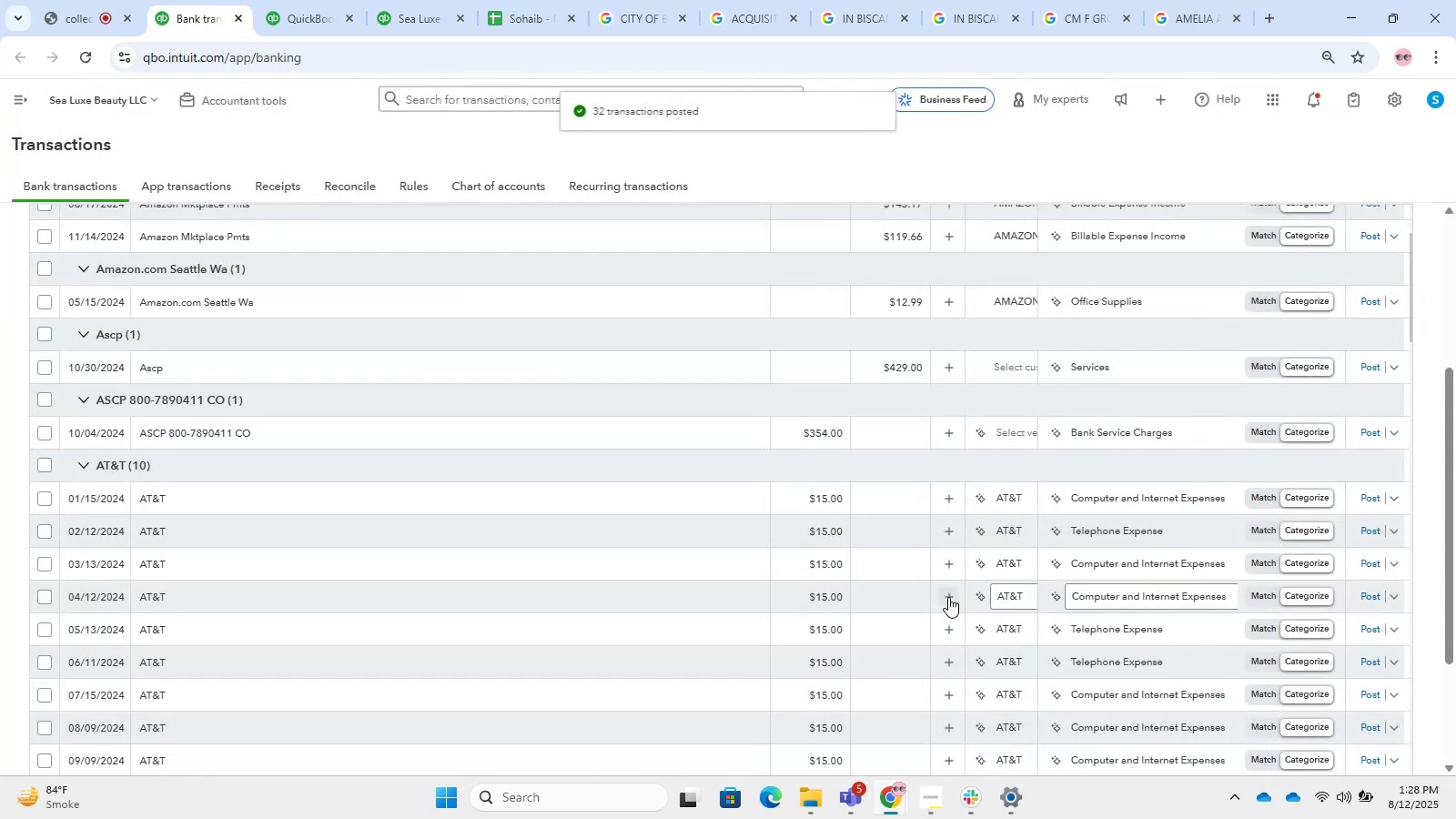 
wait(13.03)
 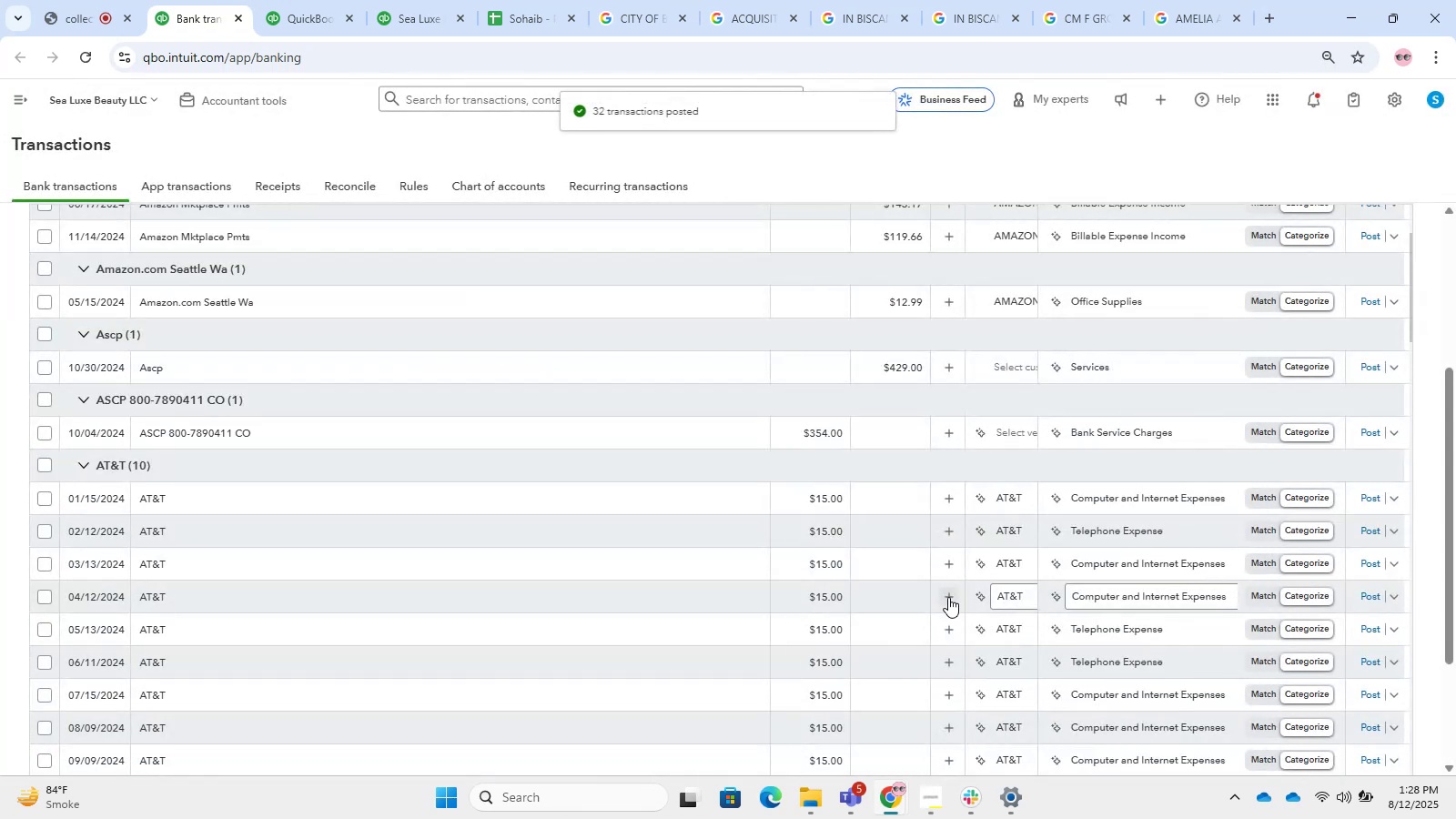 
scroll: coordinate [782, 712], scroll_direction: down, amount: 3.0
 